 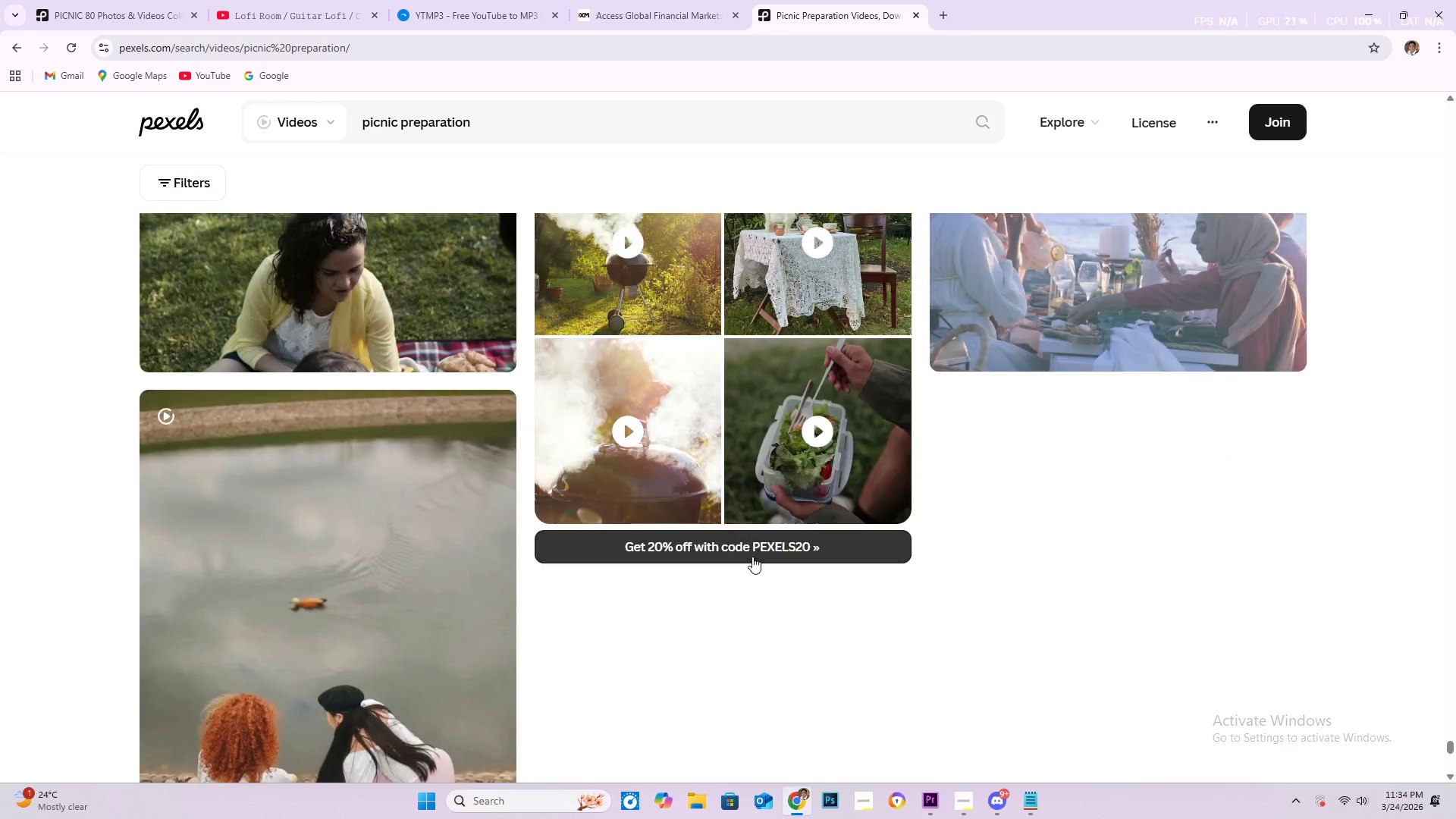 
scroll: coordinate [845, 482], scroll_direction: down, amount: 18.0
 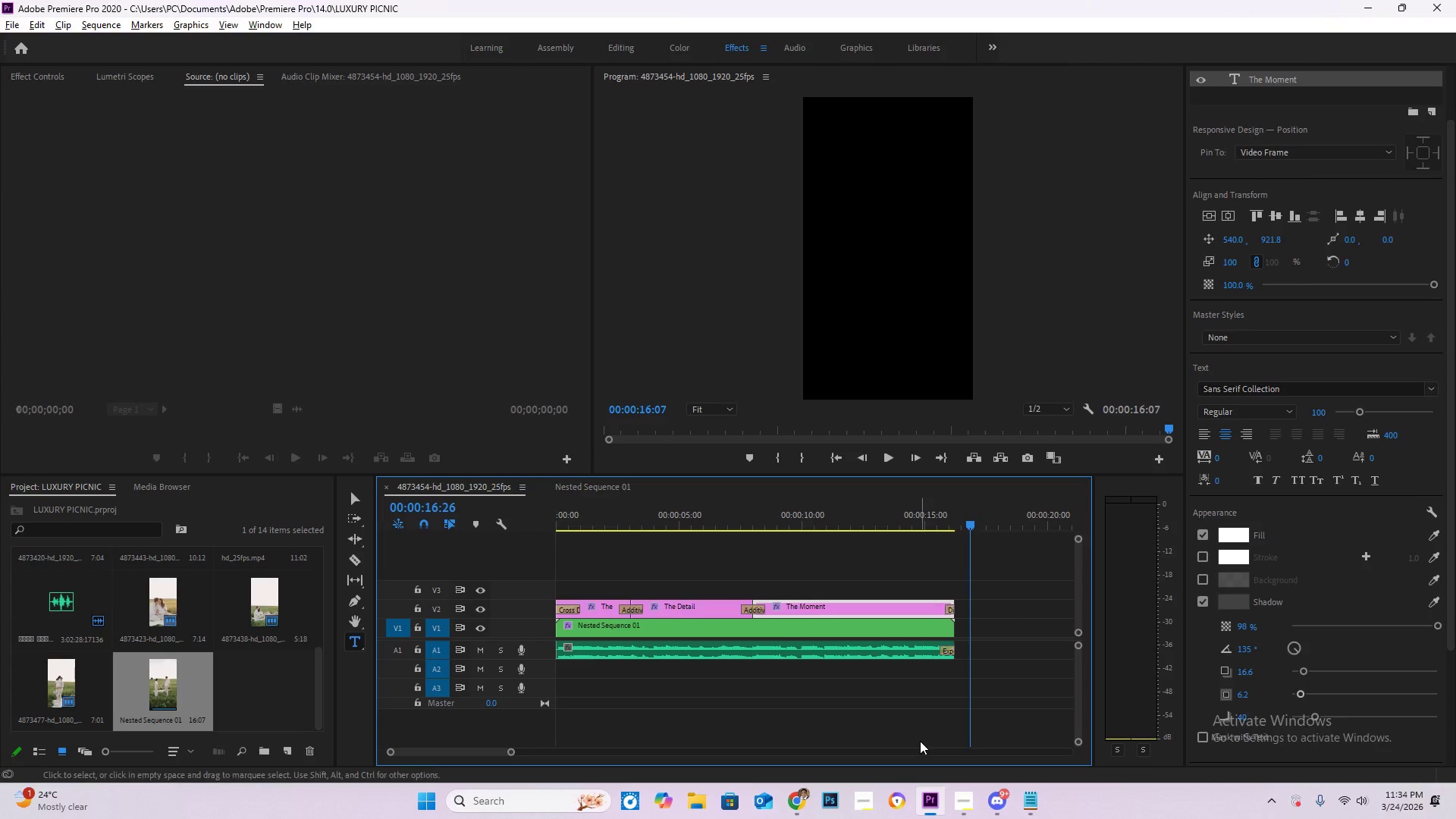 
left_click_drag(start_coordinate=[582, 513], to_coordinate=[521, 507])
 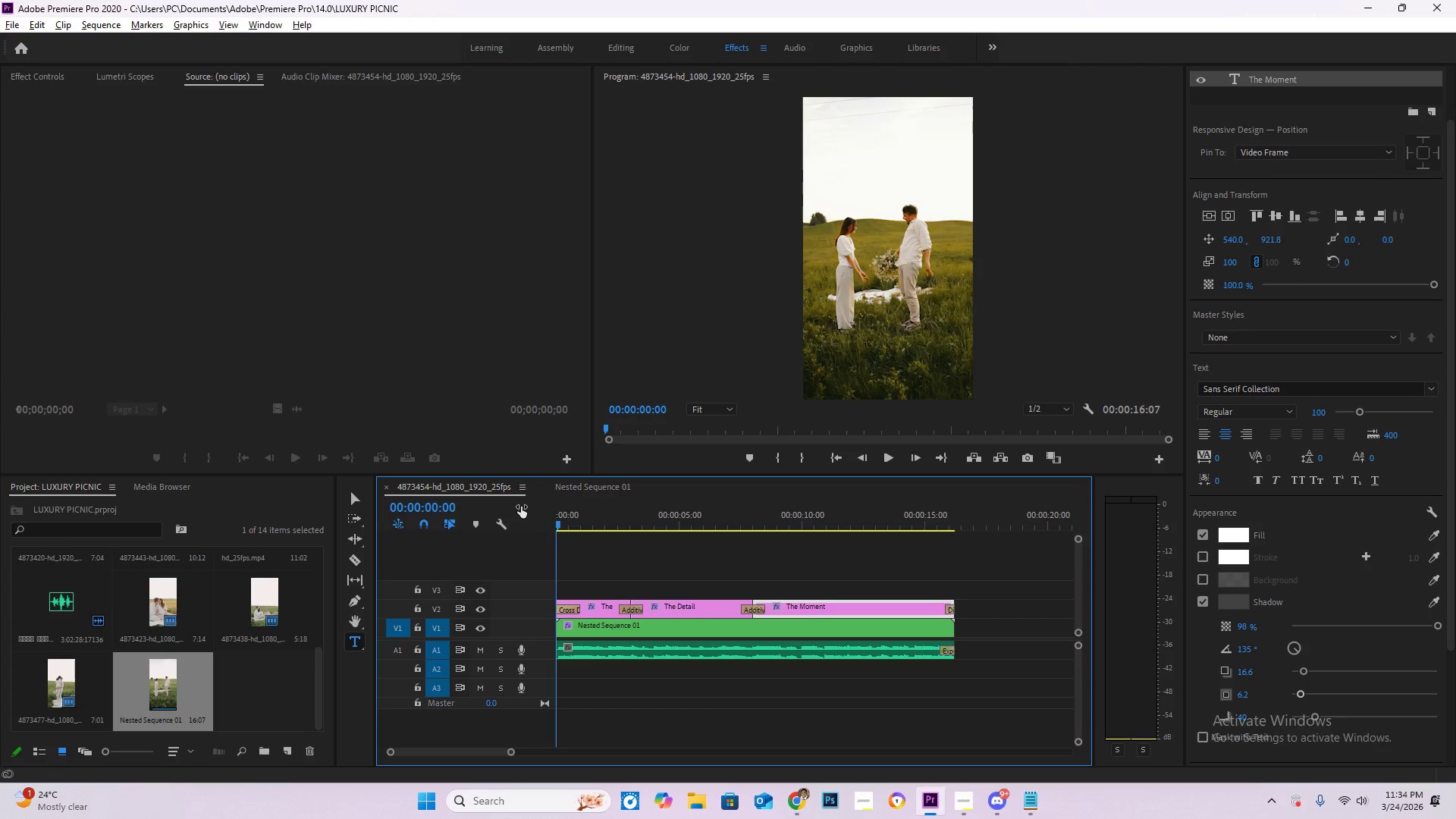 
key(Space)
 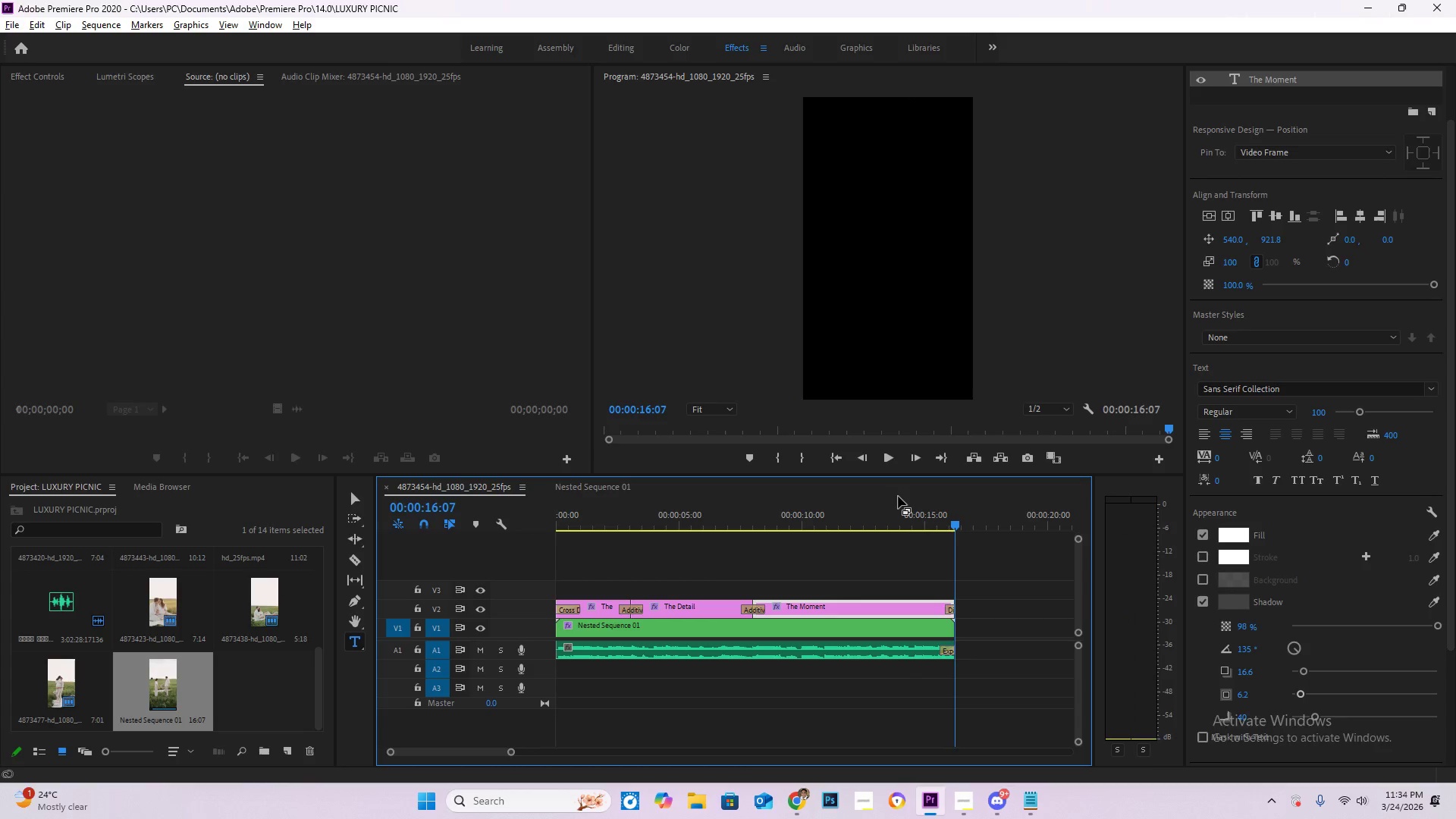 
wait(25.91)
 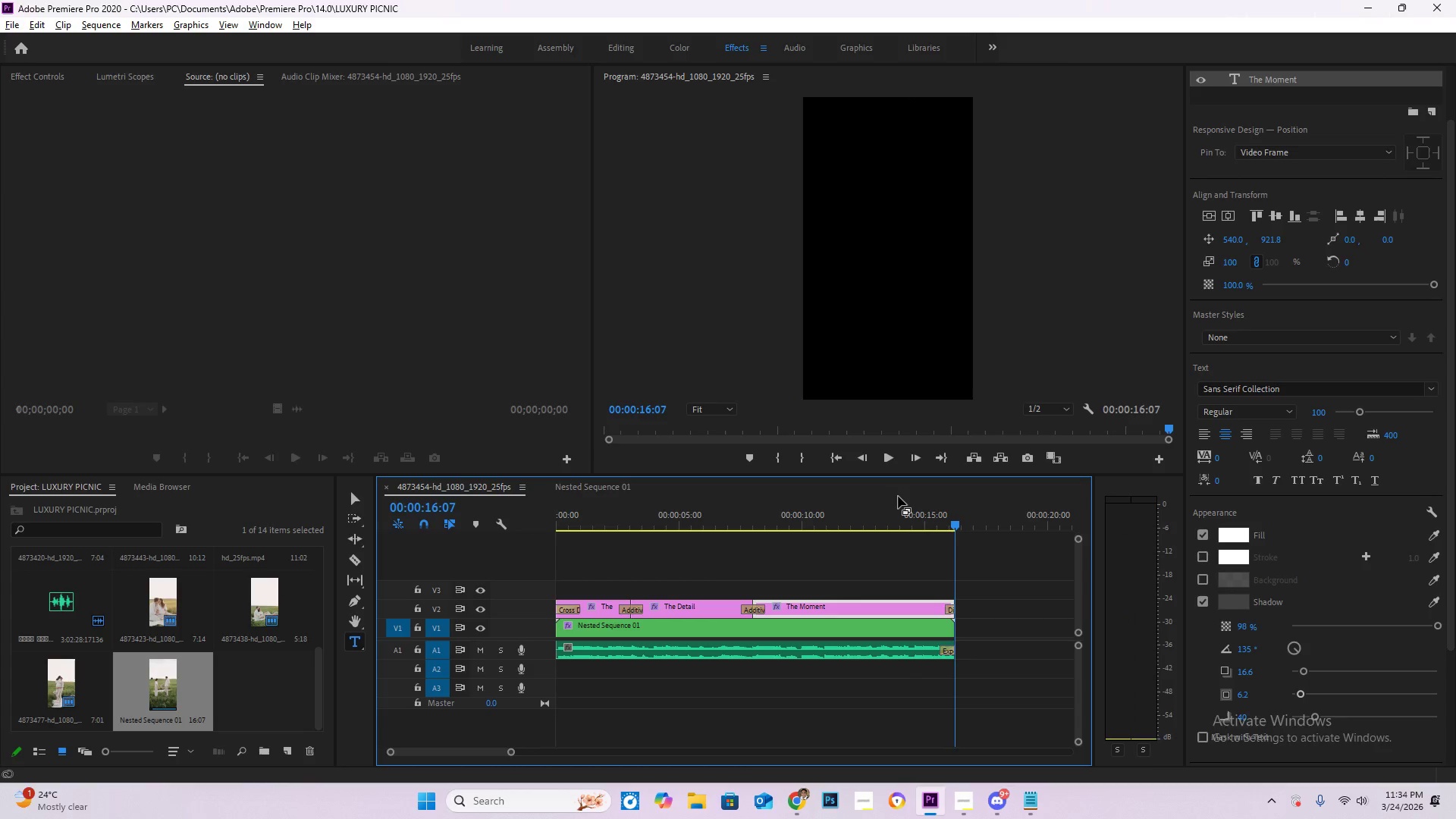 
scroll: coordinate [893, 495], scroll_direction: down, amount: 2.0
 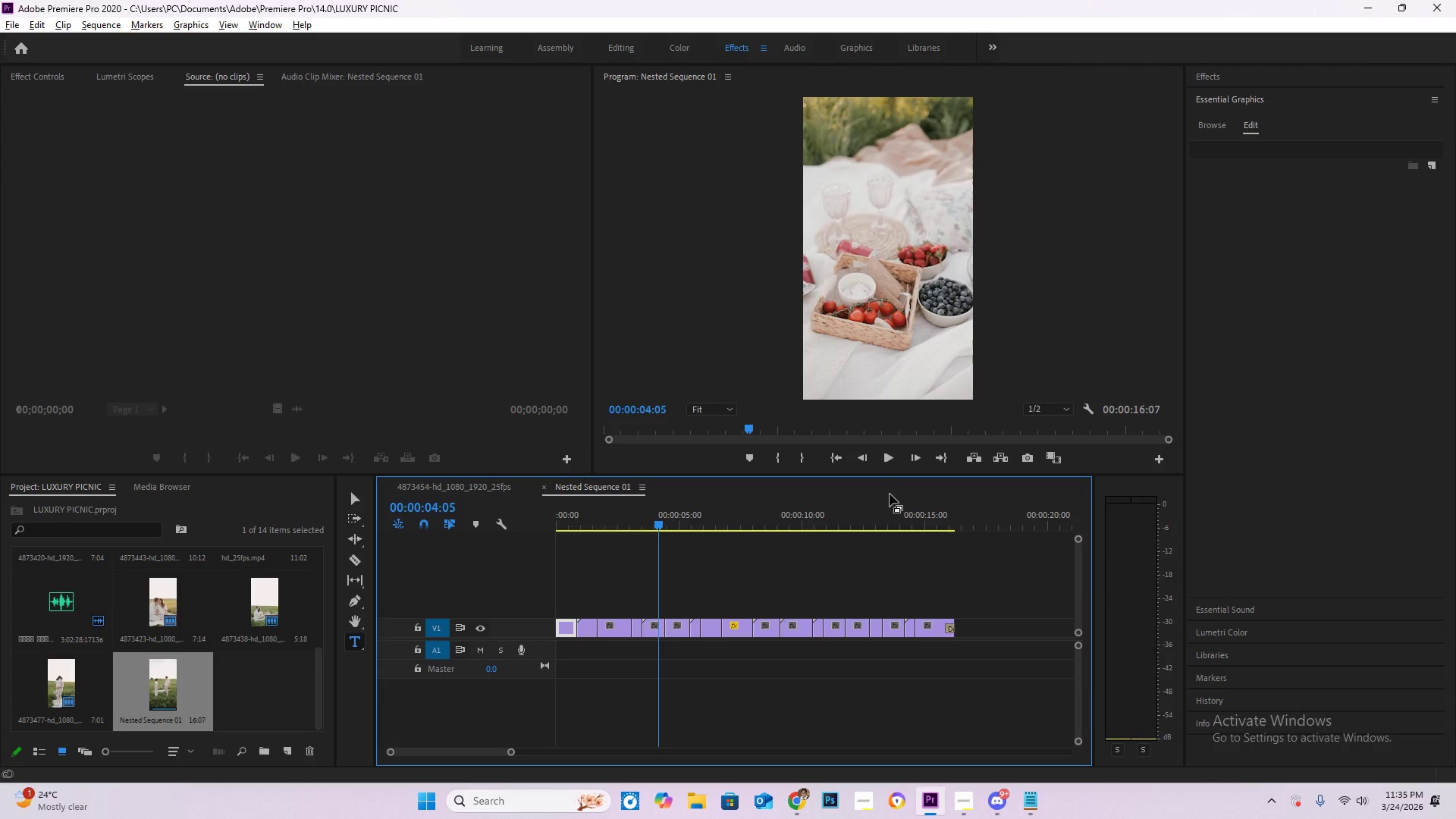 
wait(11.56)
 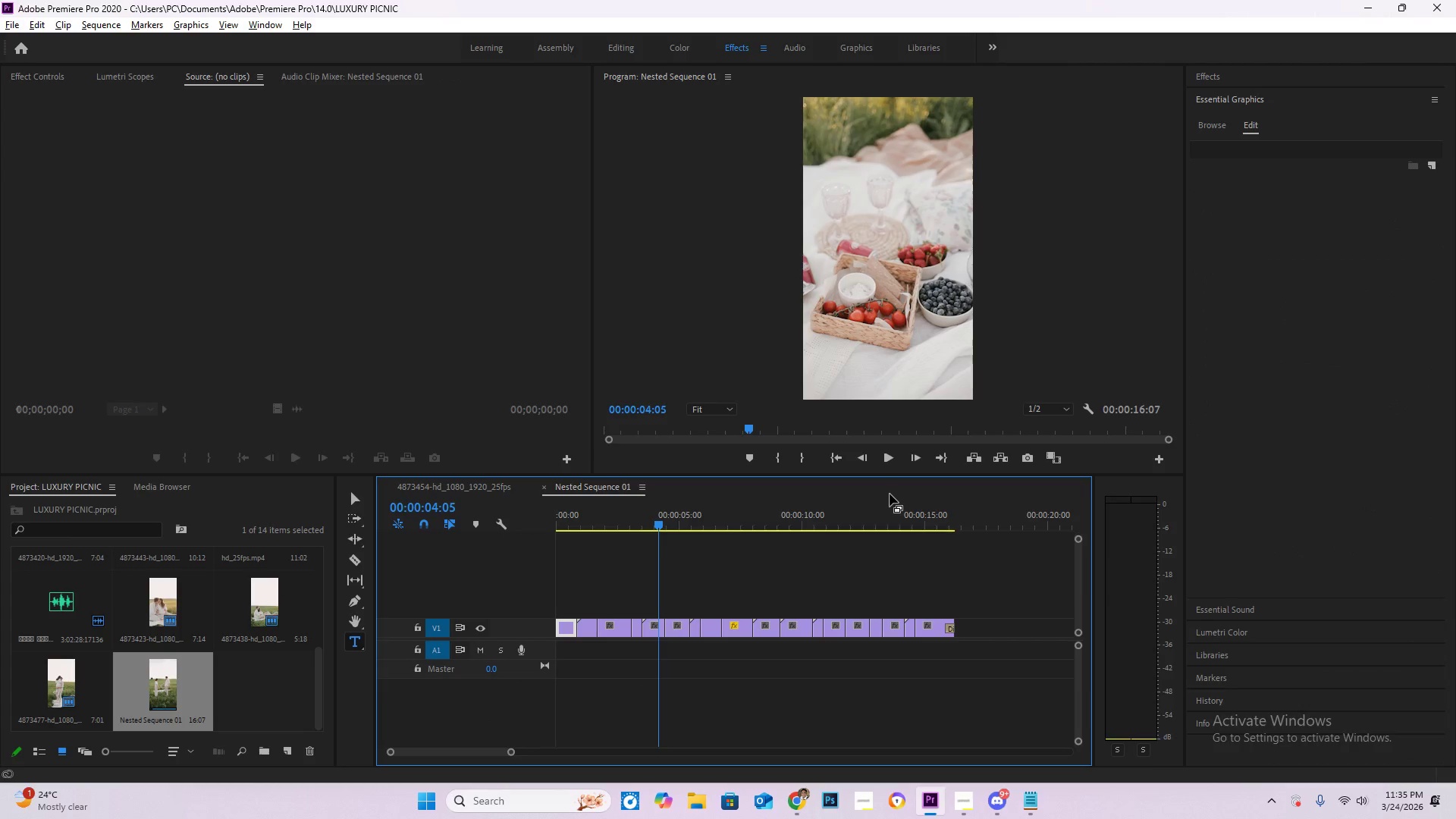 
scroll: coordinate [821, 452], scroll_direction: down, amount: 6.0
 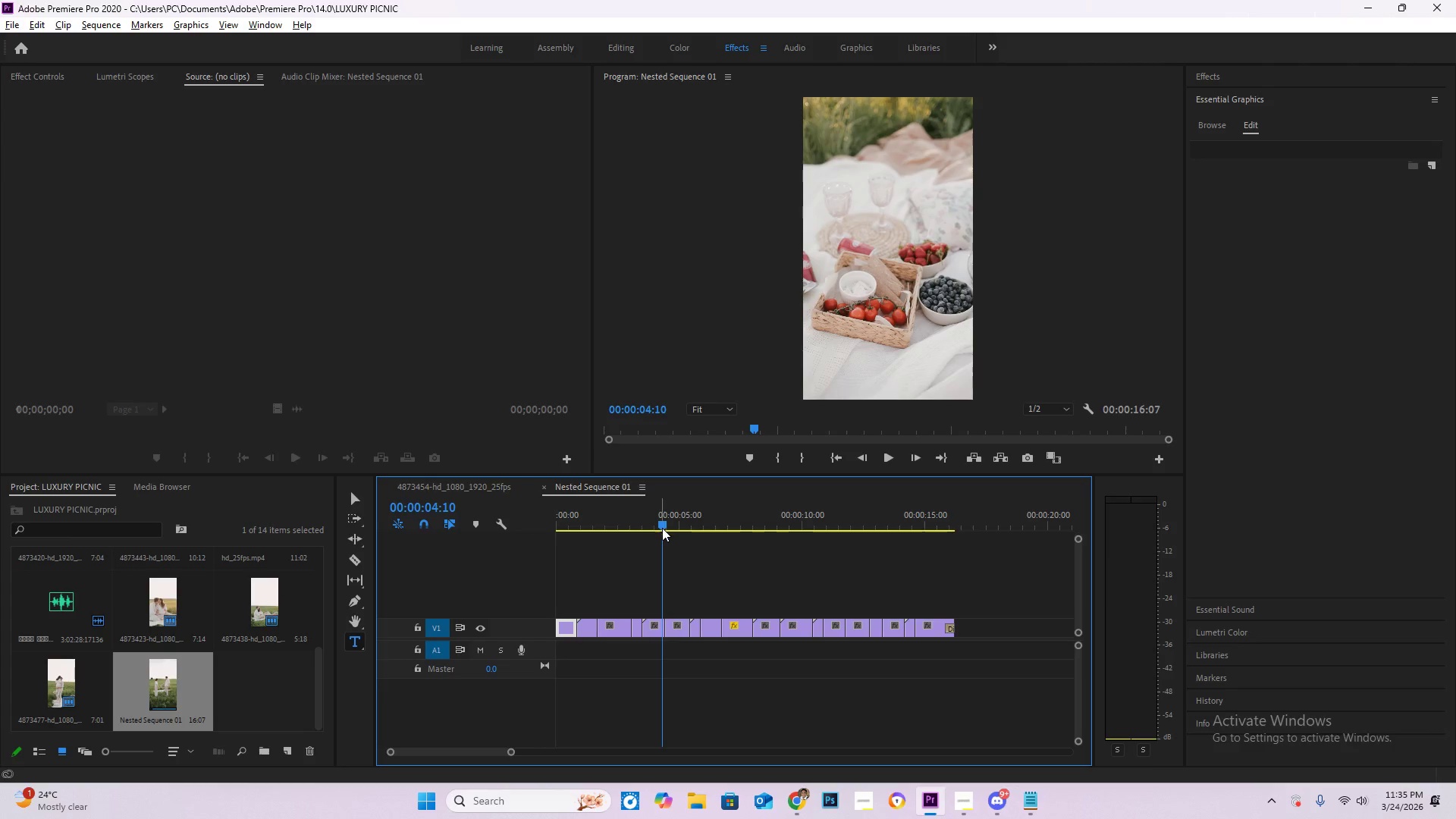 
left_click_drag(start_coordinate=[664, 526], to_coordinate=[541, 520])
 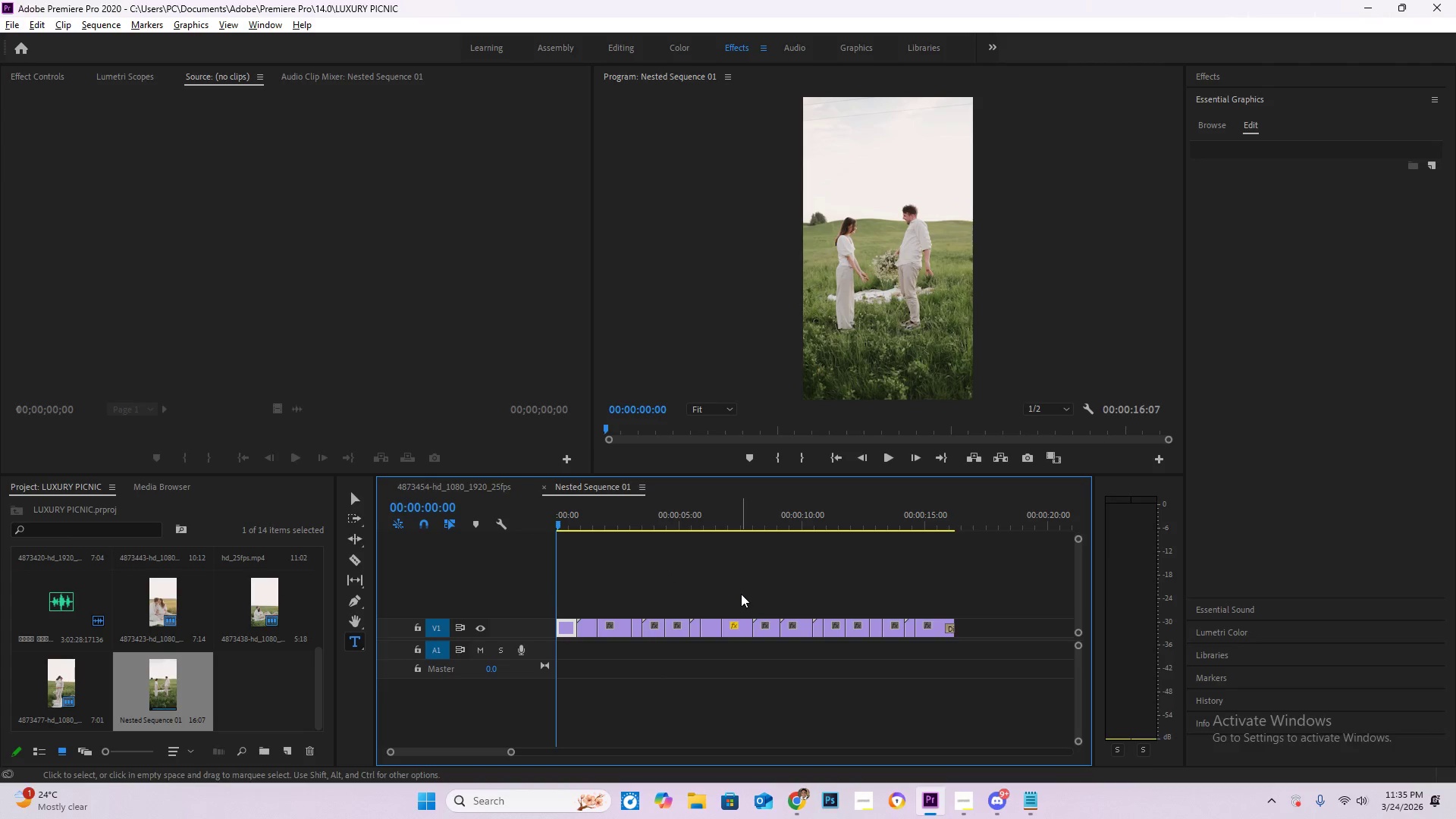 
key(Space)
 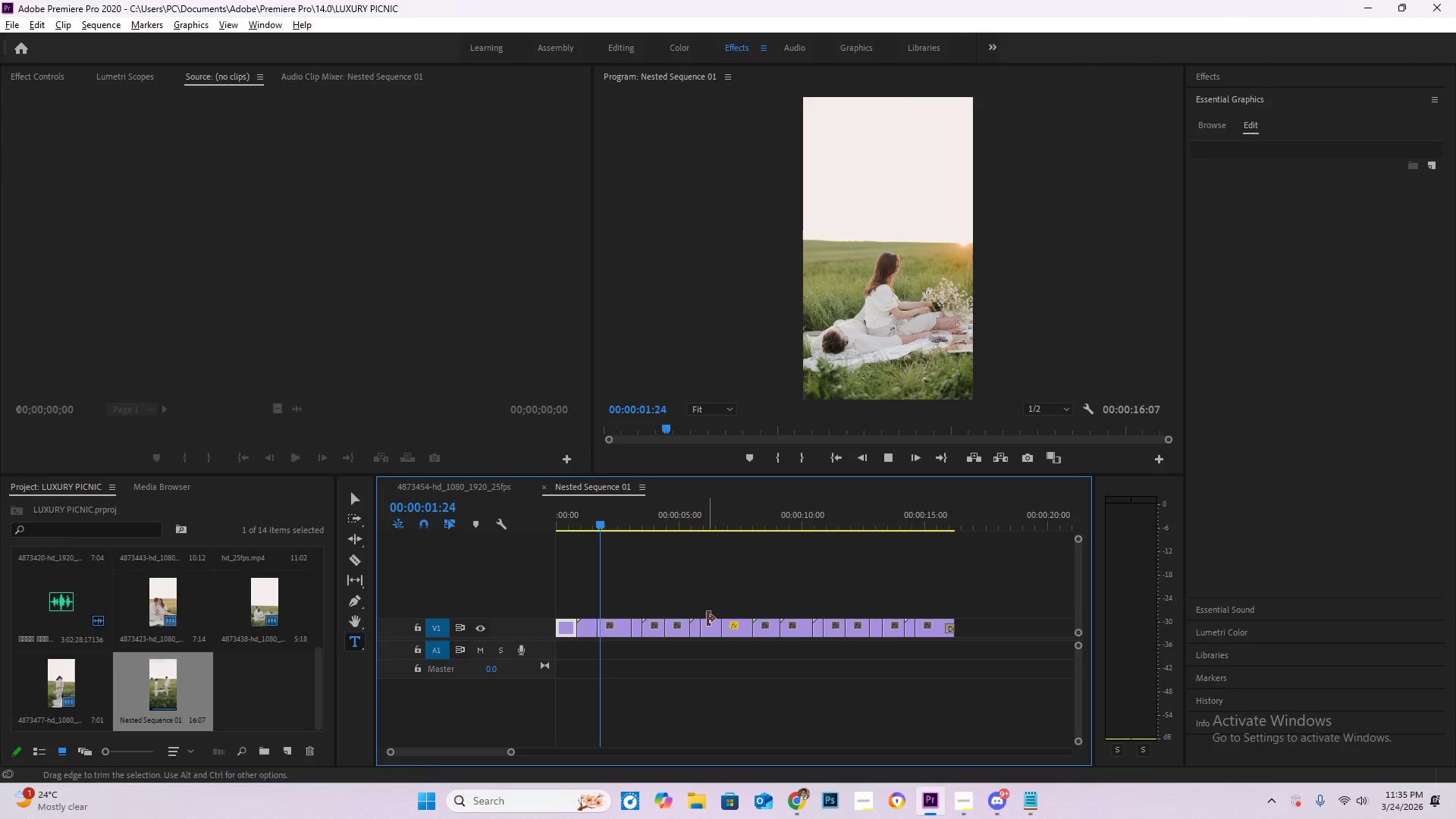 
left_click([470, 484])
 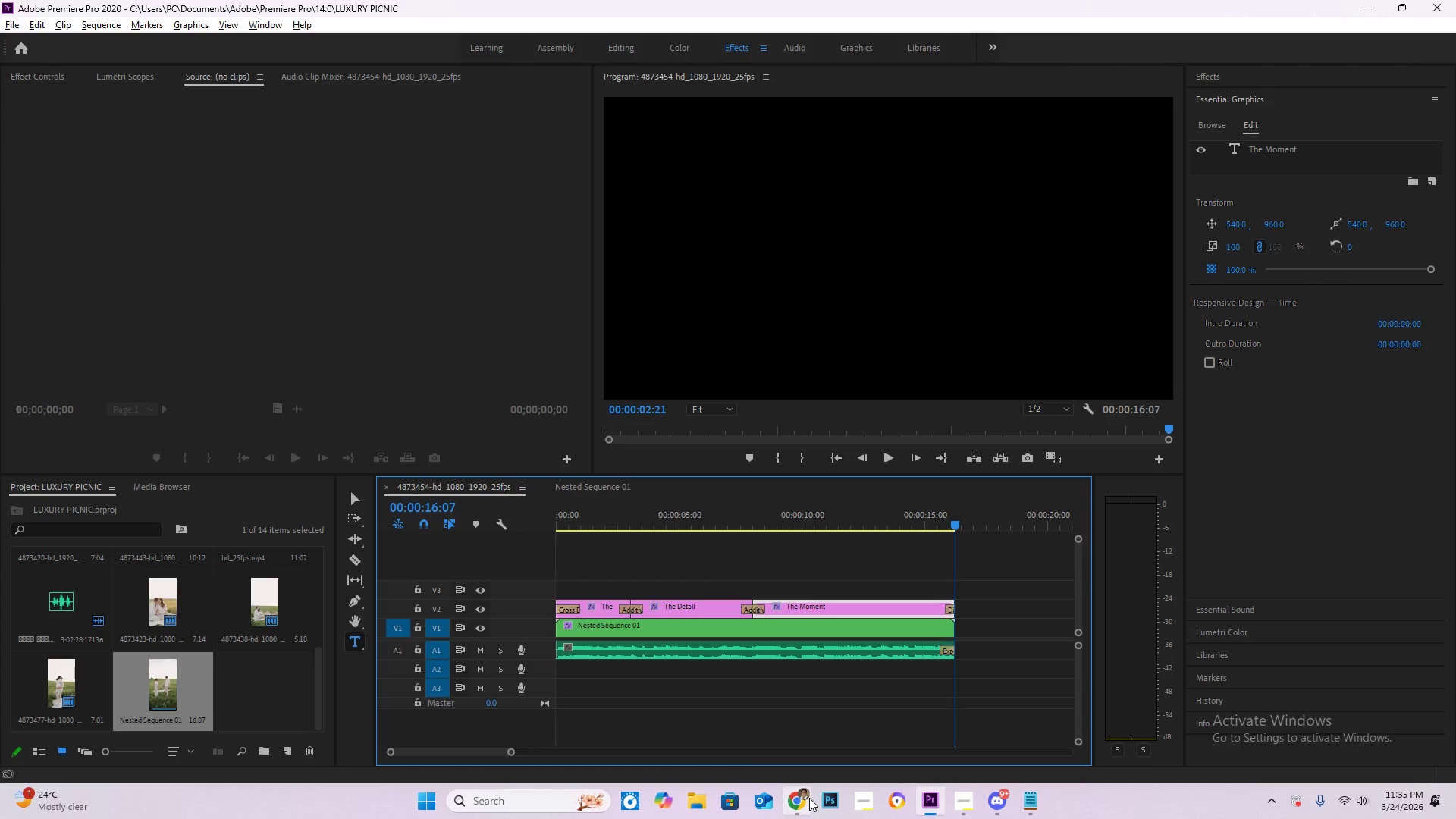 
left_click([805, 801])
 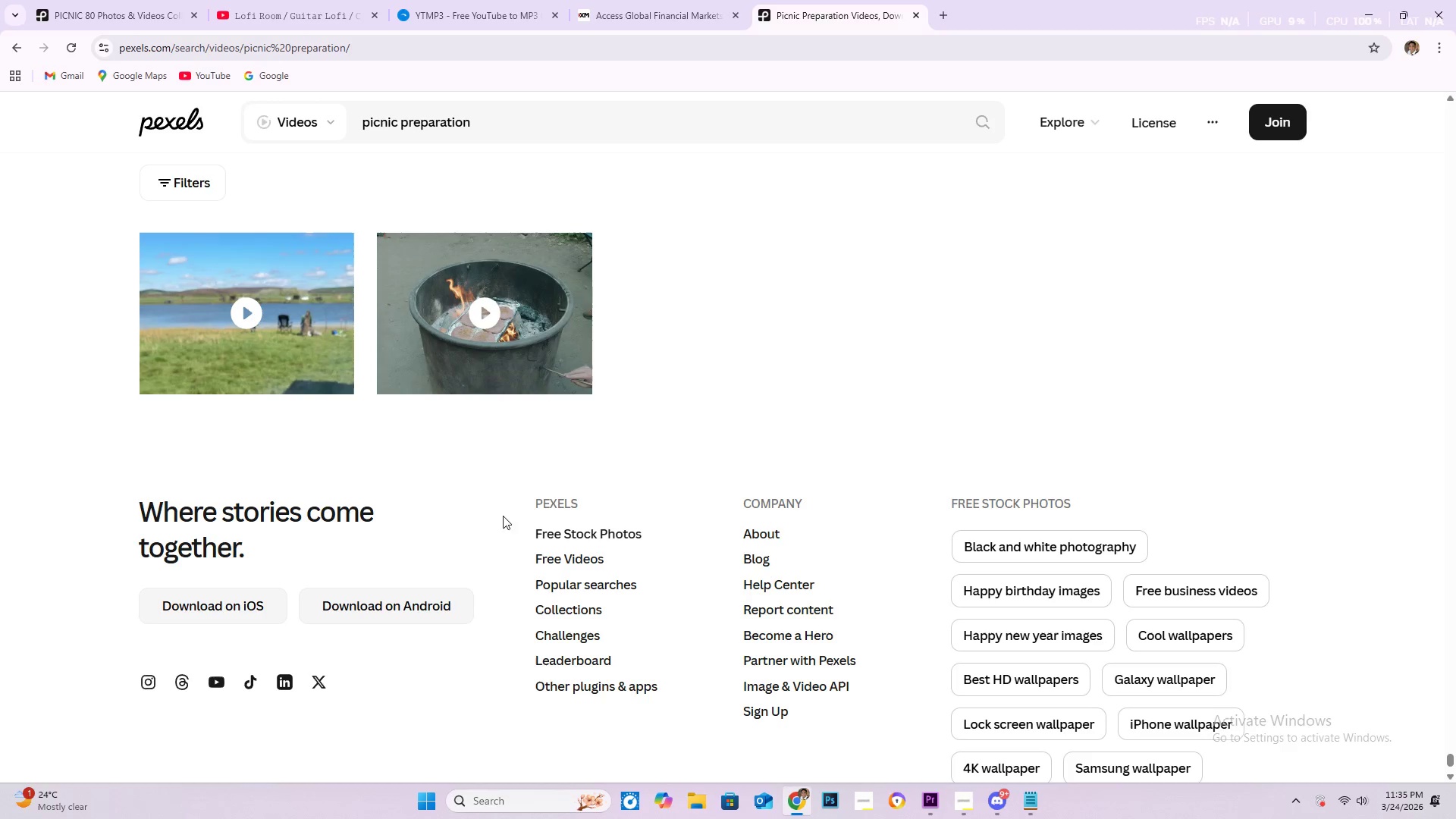 
scroll: coordinate [440, 421], scroll_direction: up, amount: 29.0
 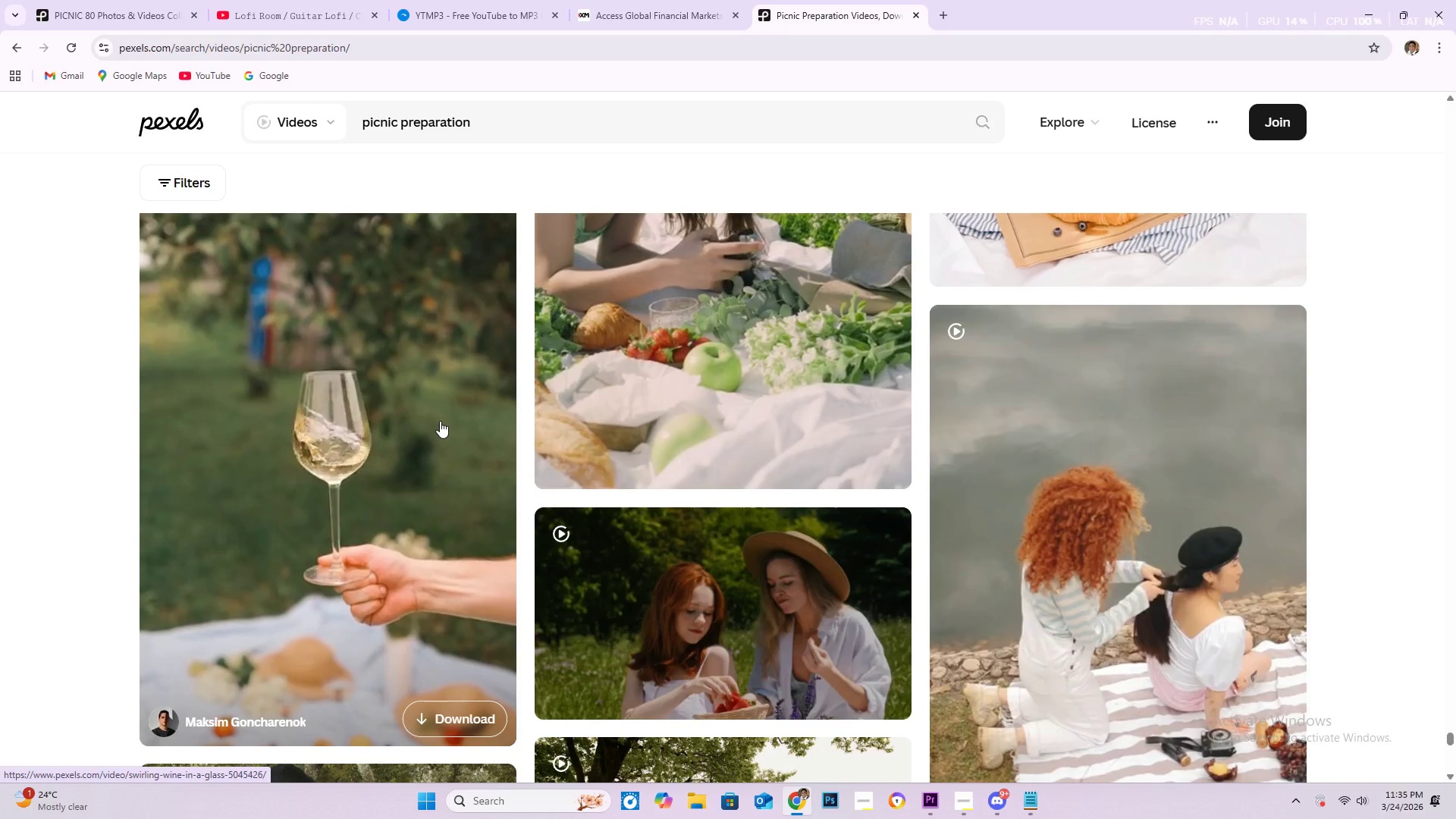 
wait(11.11)
 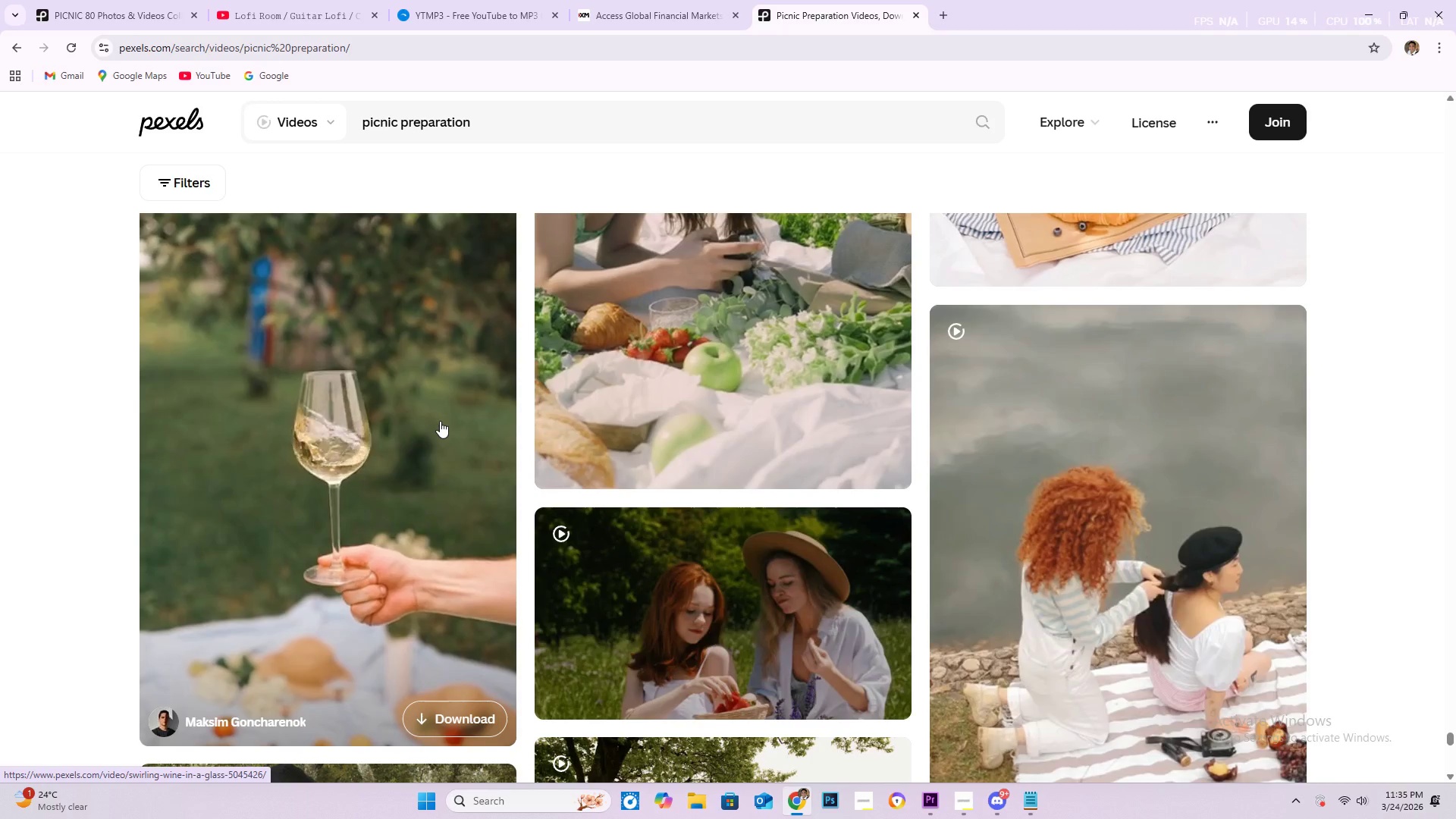 
scroll: coordinate [423, 433], scroll_direction: down, amount: 16.0
 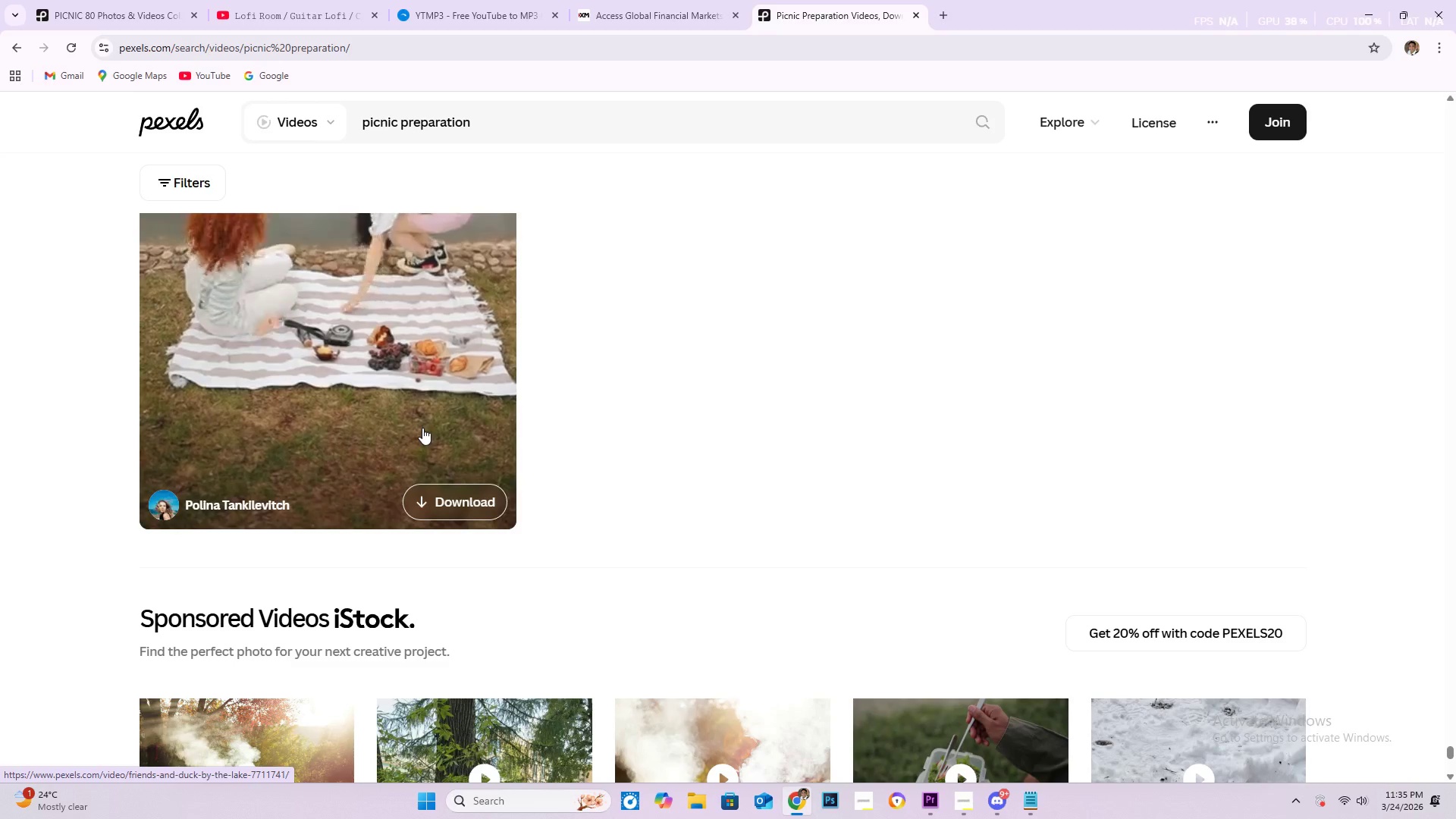 
scroll: coordinate [392, 415], scroll_direction: down, amount: 8.0
 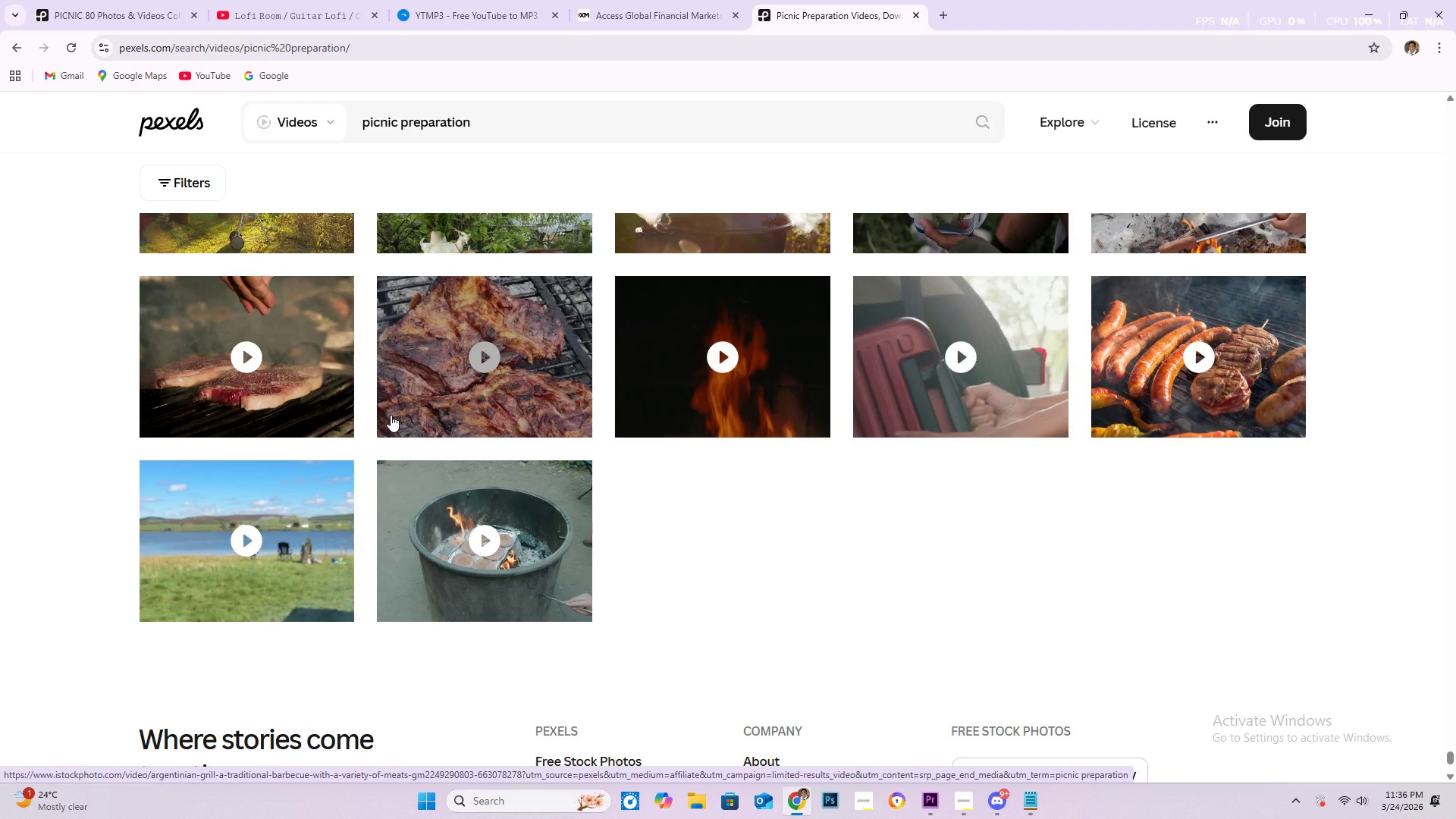 
wait(6.6)
 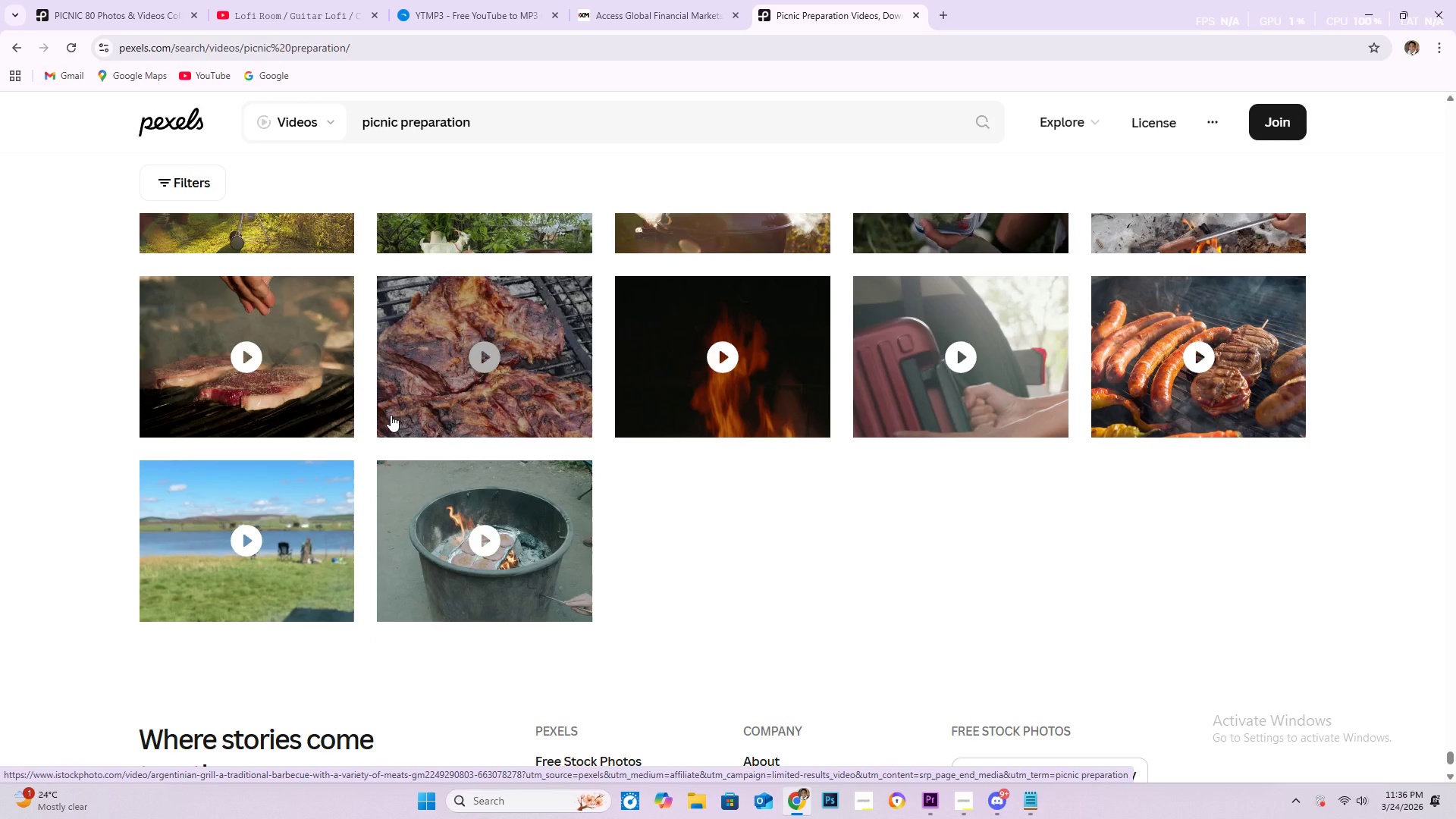 
scroll: coordinate [389, 406], scroll_direction: down, amount: 14.0
 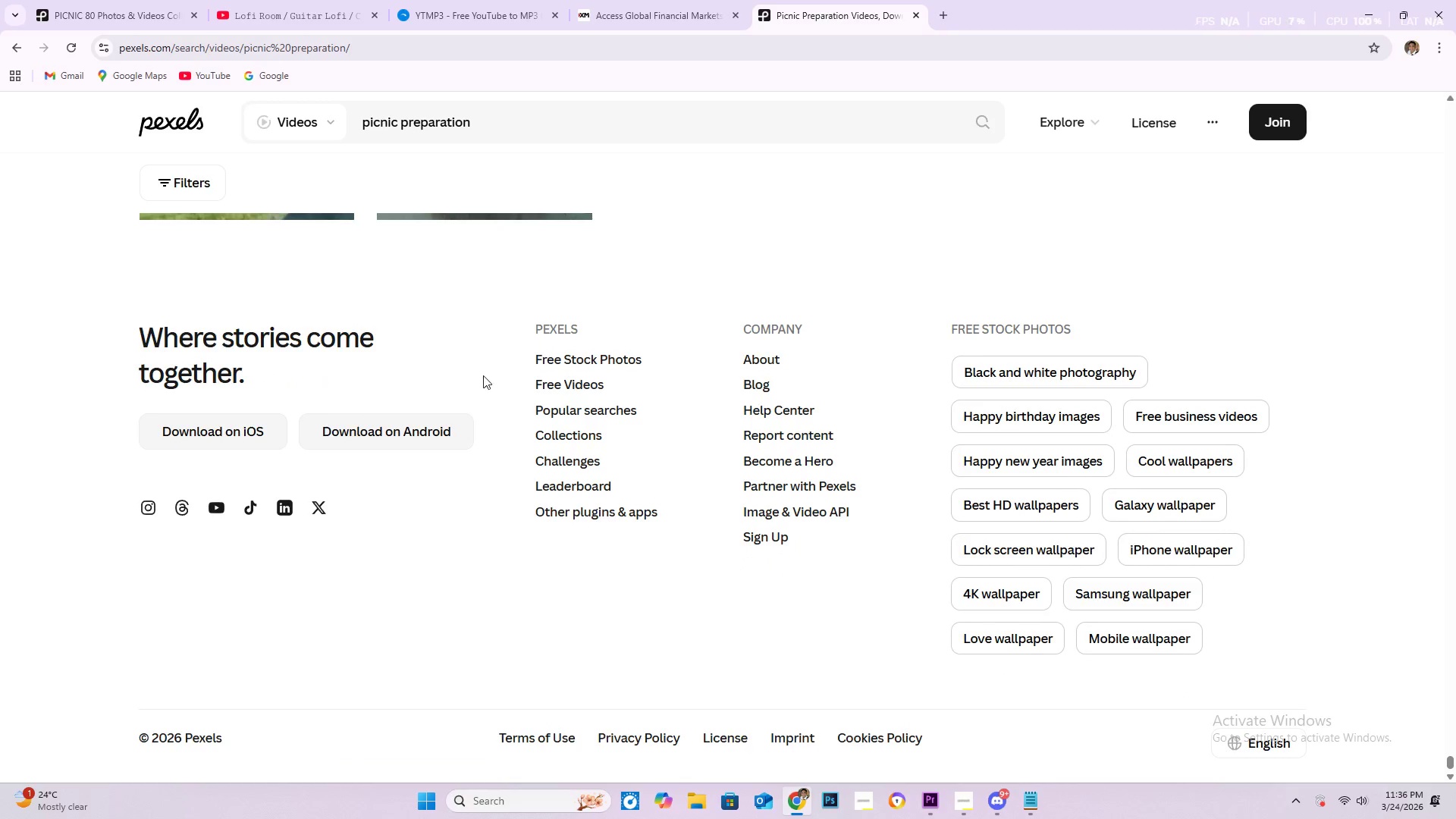 
scroll: coordinate [337, 273], scroll_direction: up, amount: 18.0
 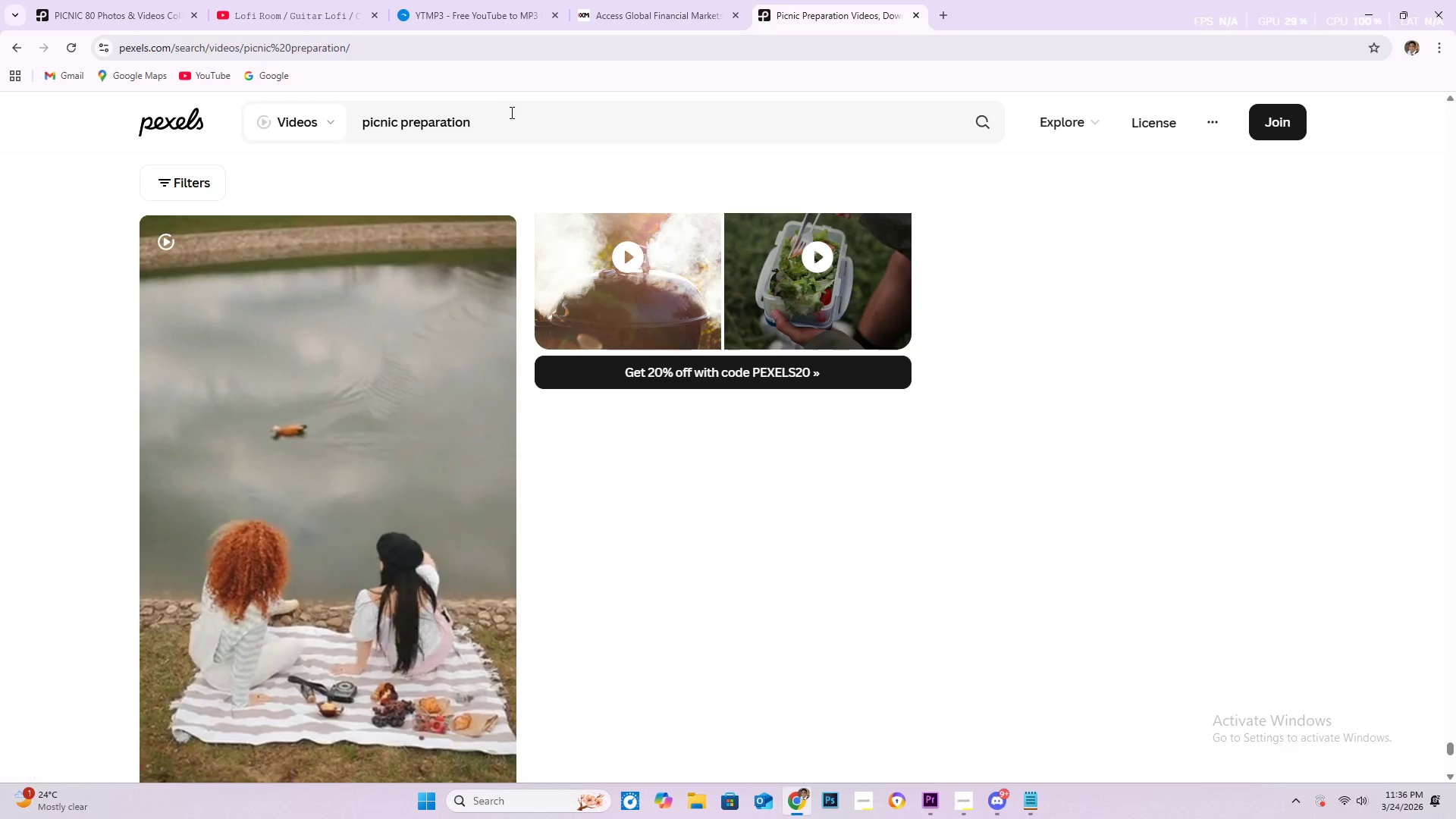 
key(NumpadEnter)
 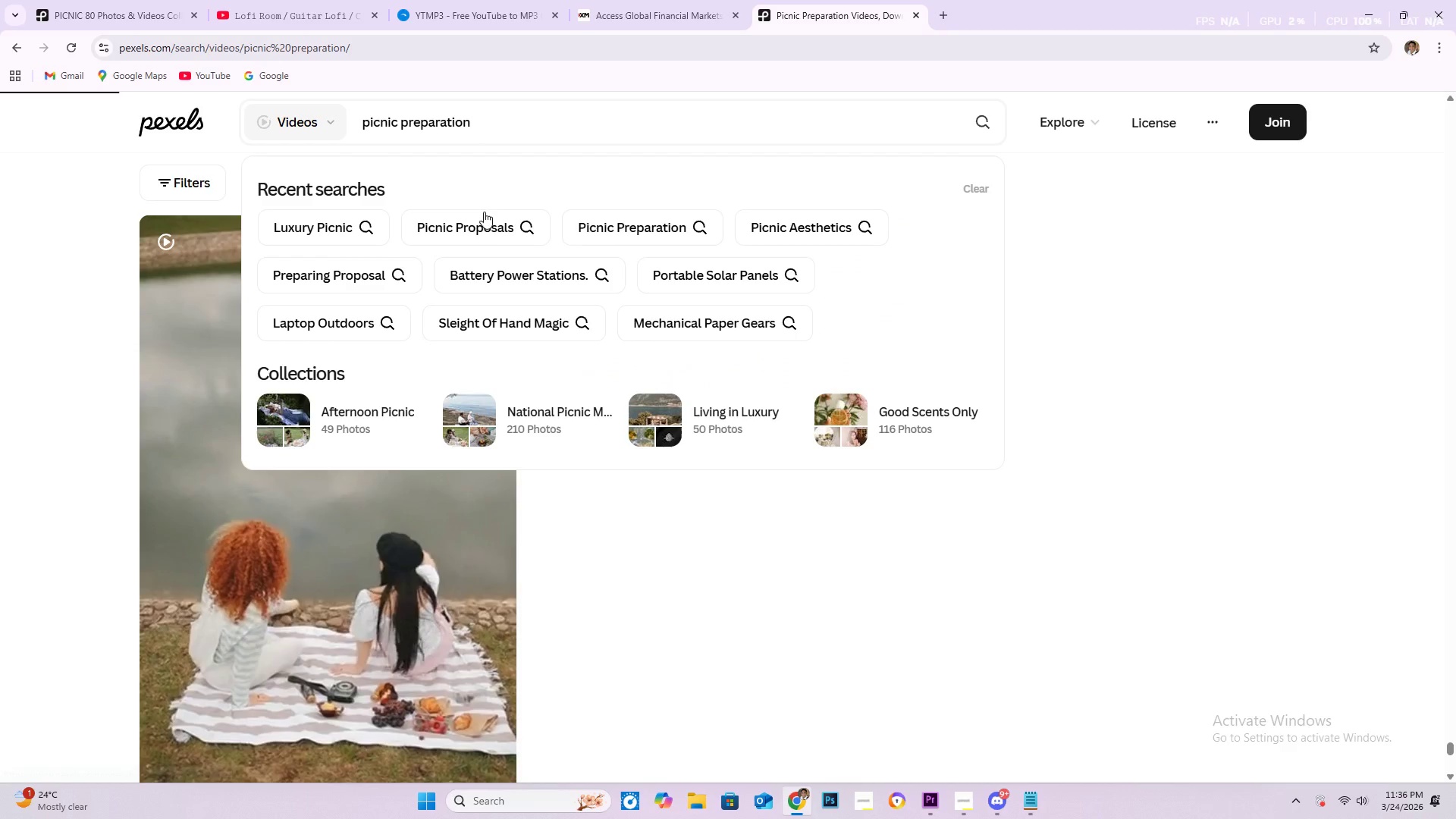 
left_click([591, 228])
 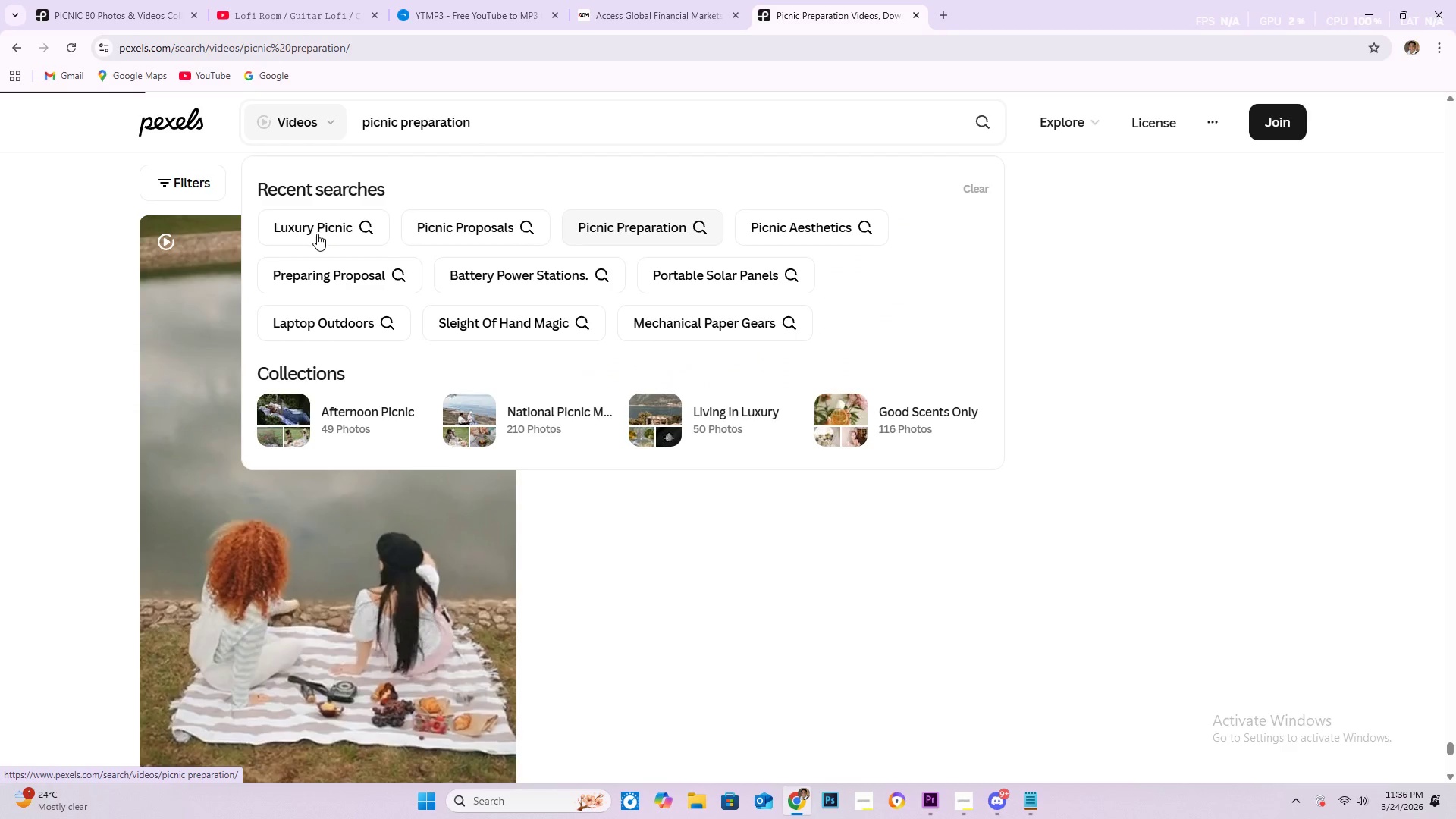 
left_click([458, 231])
 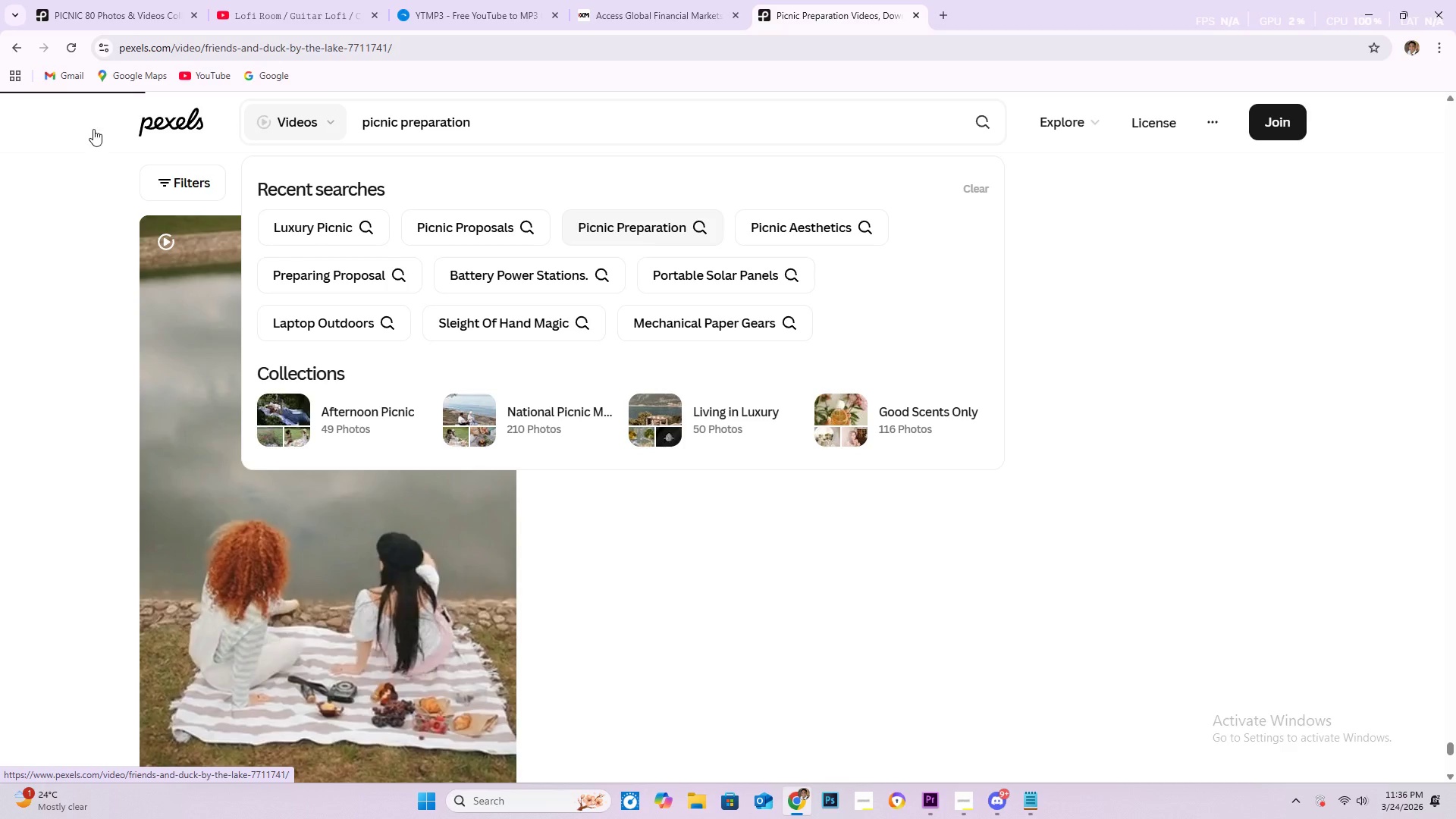 
mouse_move([107, 172])
 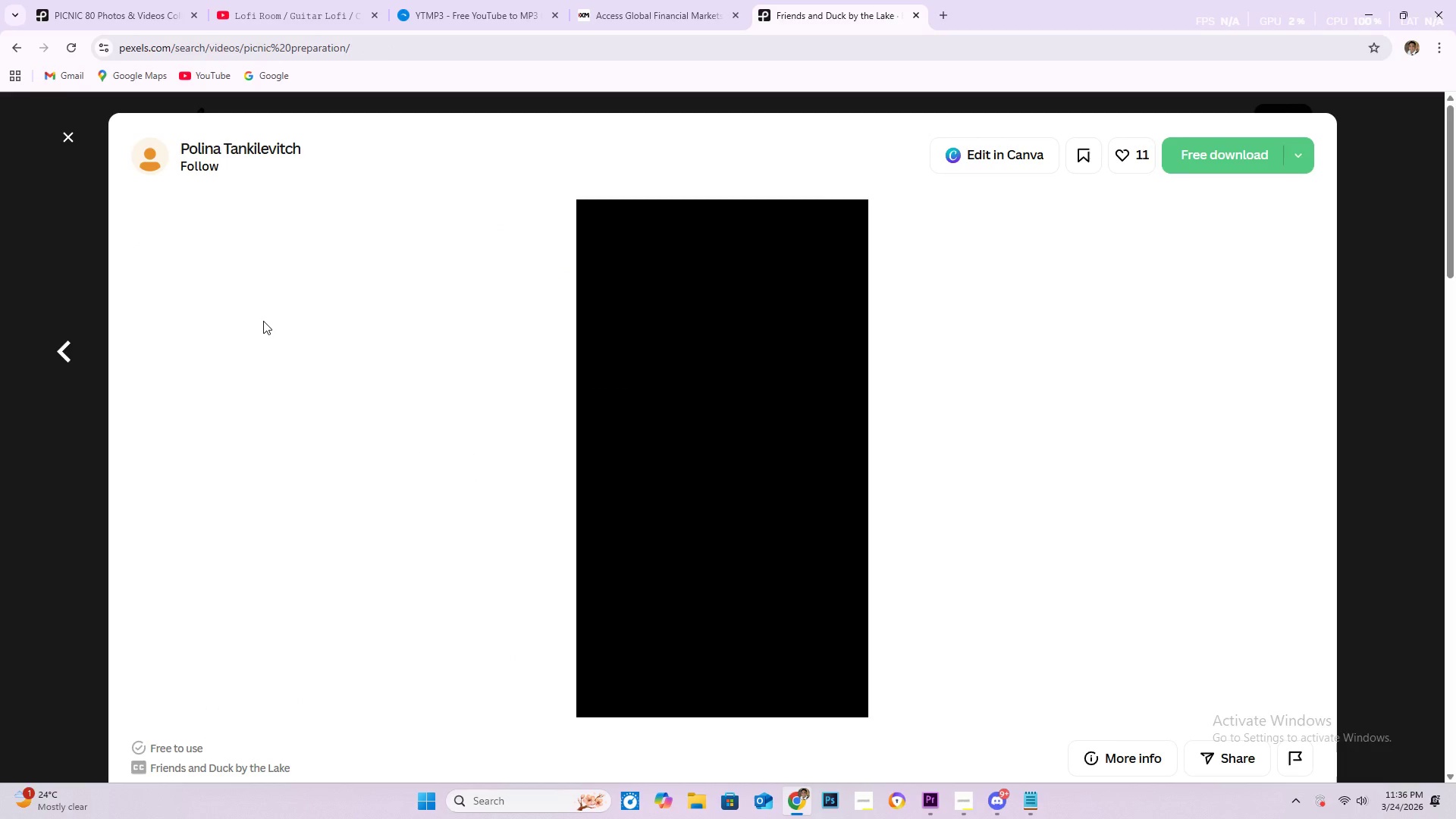 
scroll: coordinate [254, 312], scroll_direction: down, amount: 32.0
 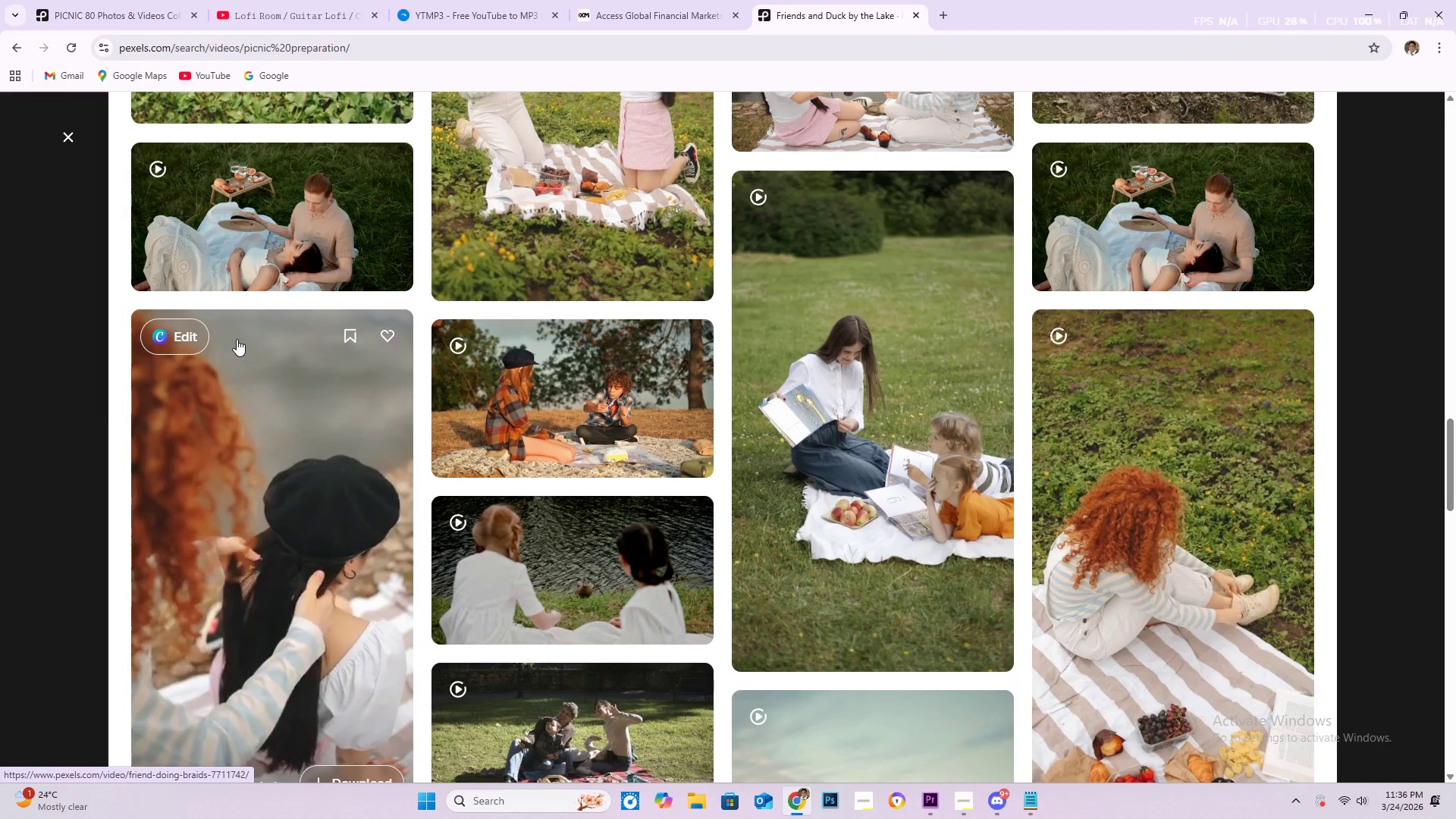 
wait(6.21)
 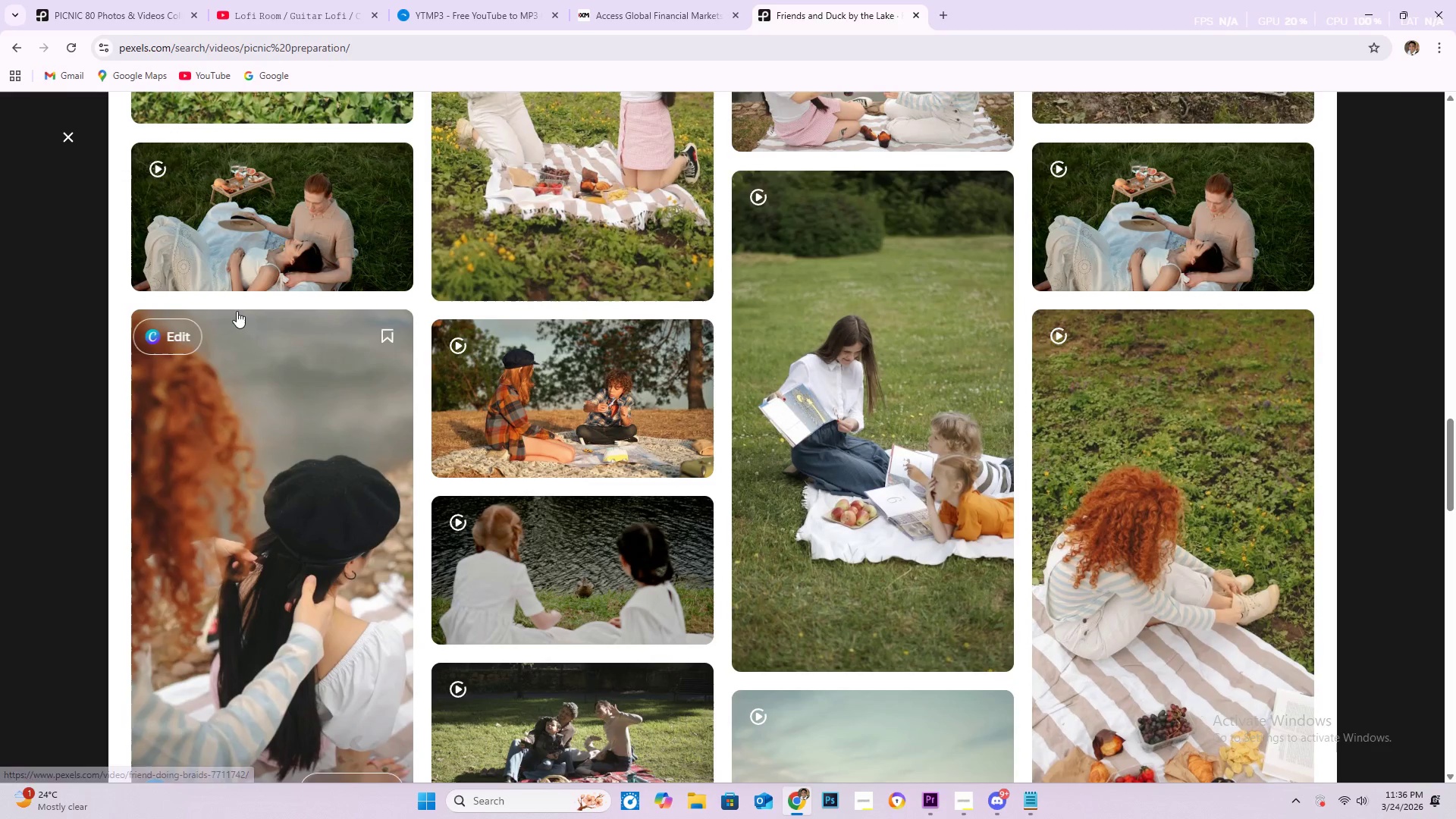 
scroll: coordinate [245, 306], scroll_direction: down, amount: 4.0
 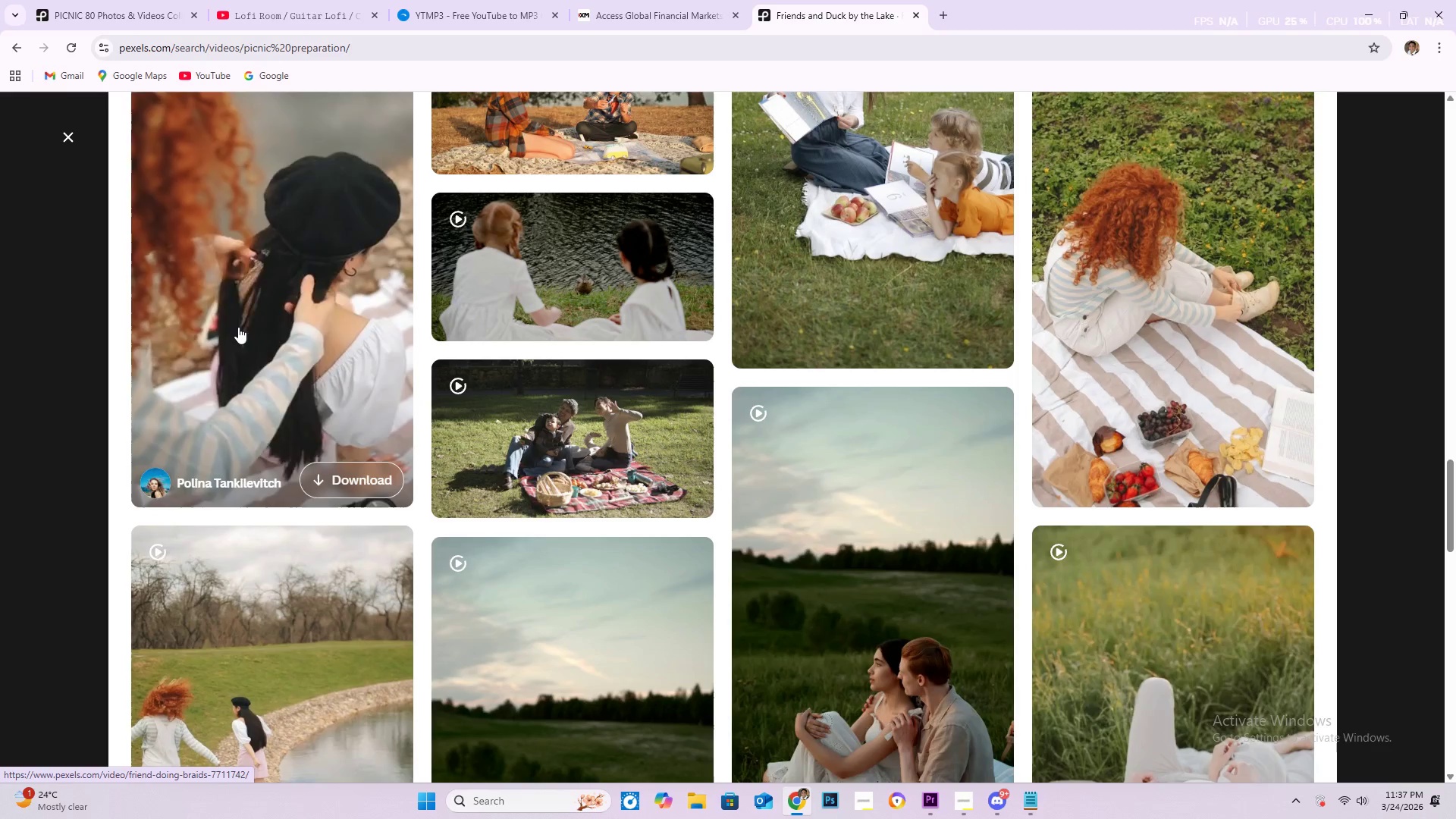 
wait(7.21)
 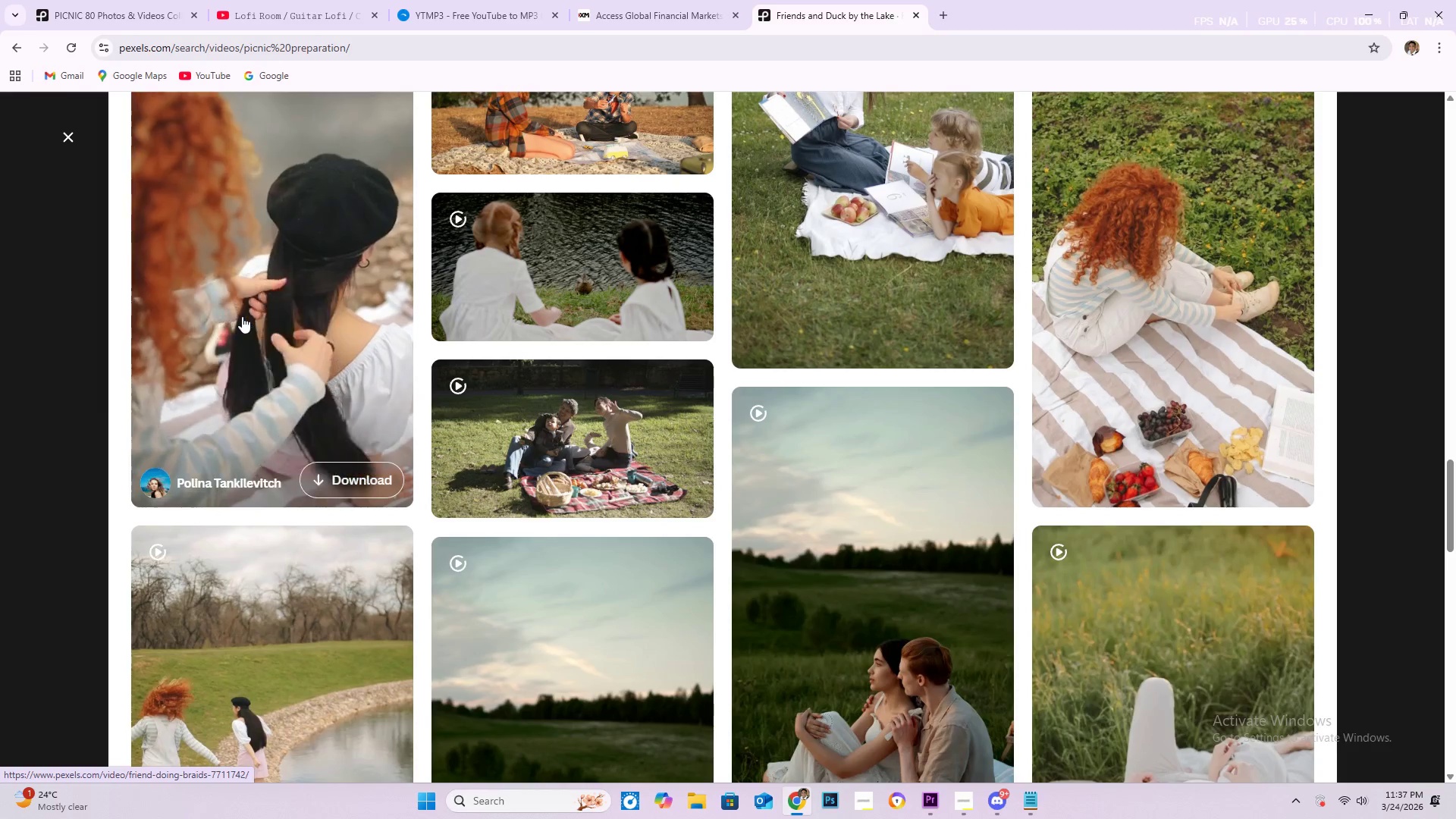 
scroll: coordinate [243, 323], scroll_direction: down, amount: 7.0
 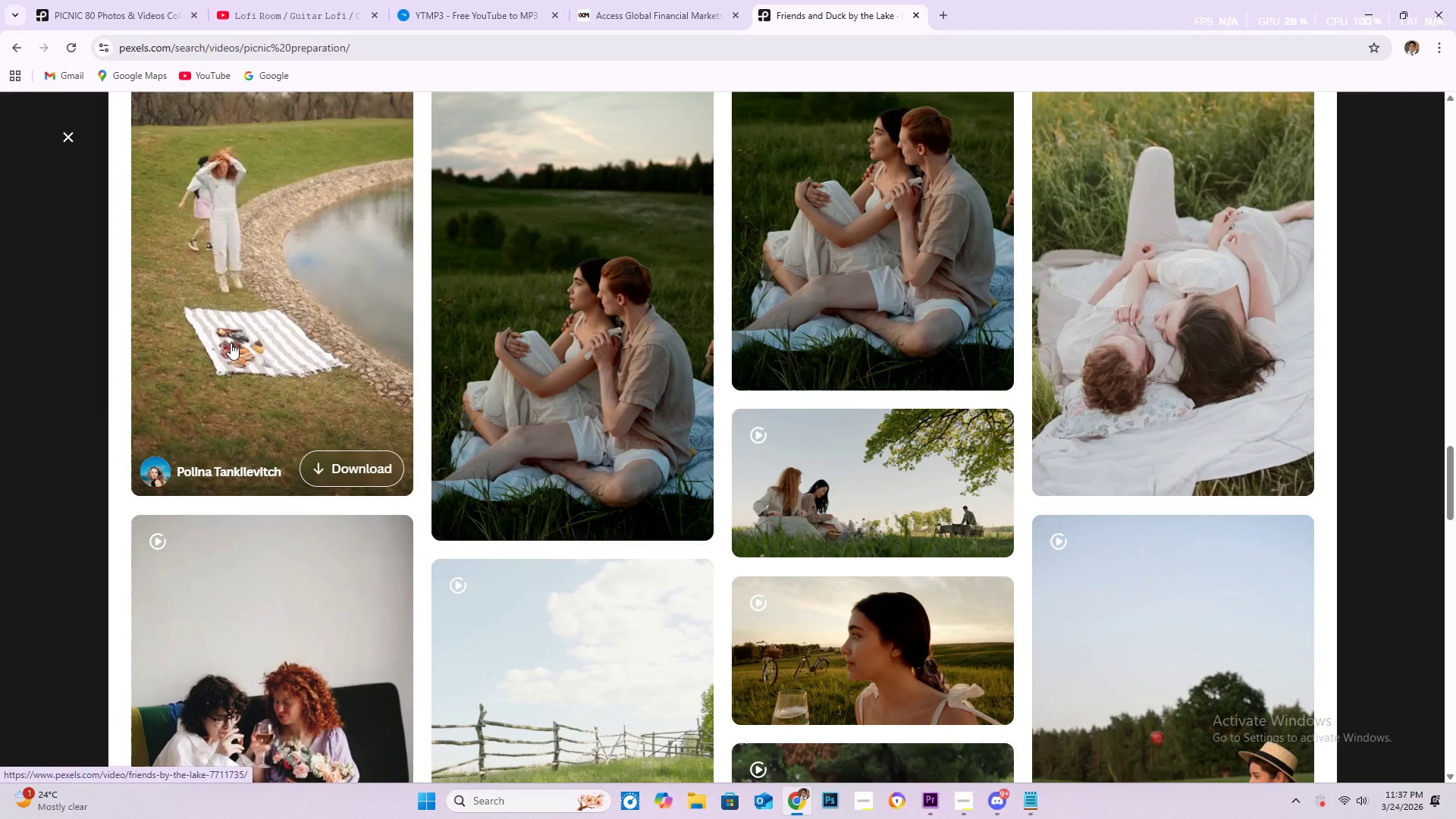 
wait(11.95)
 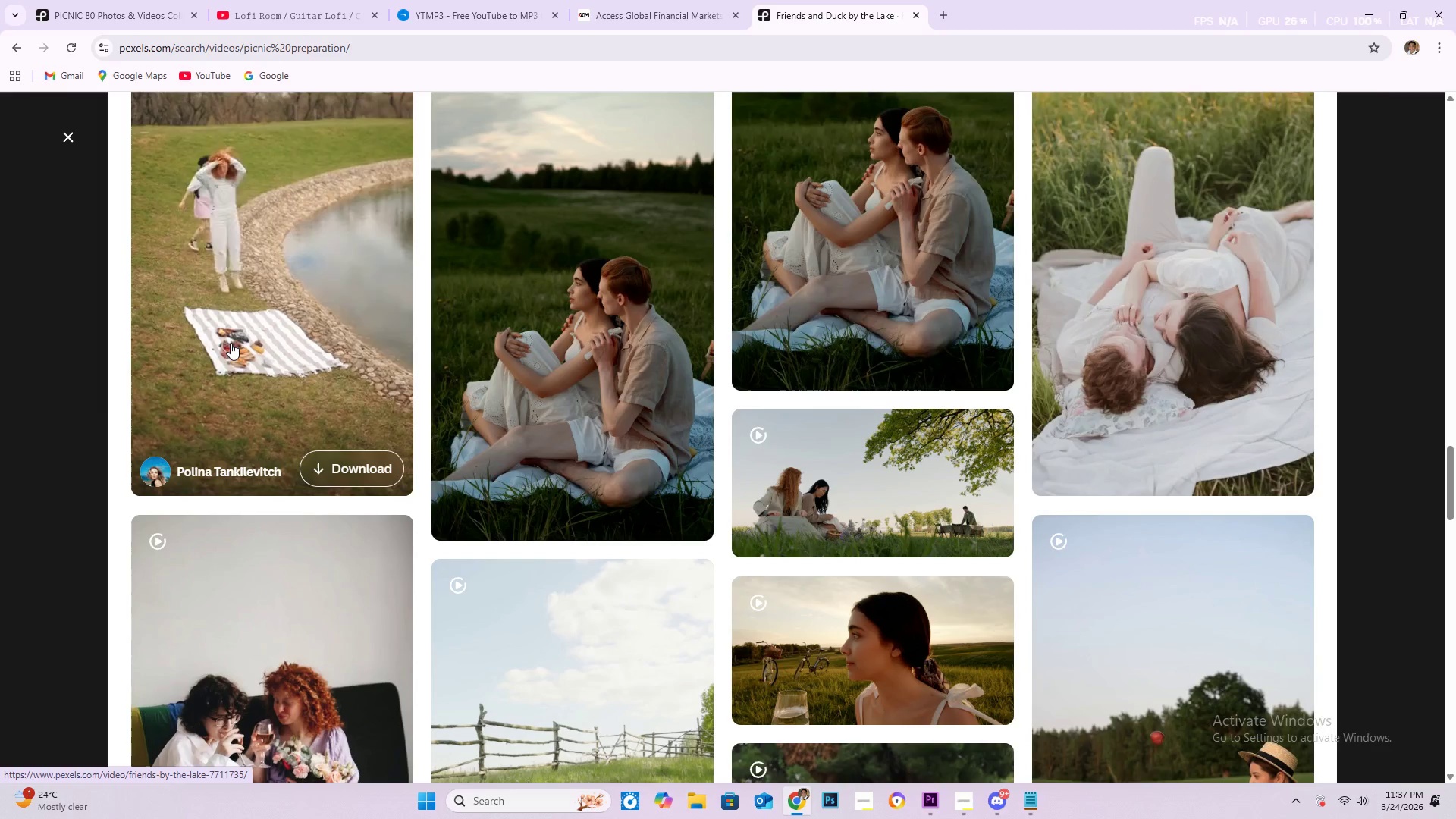 
scroll: coordinate [235, 335], scroll_direction: down, amount: 3.0
 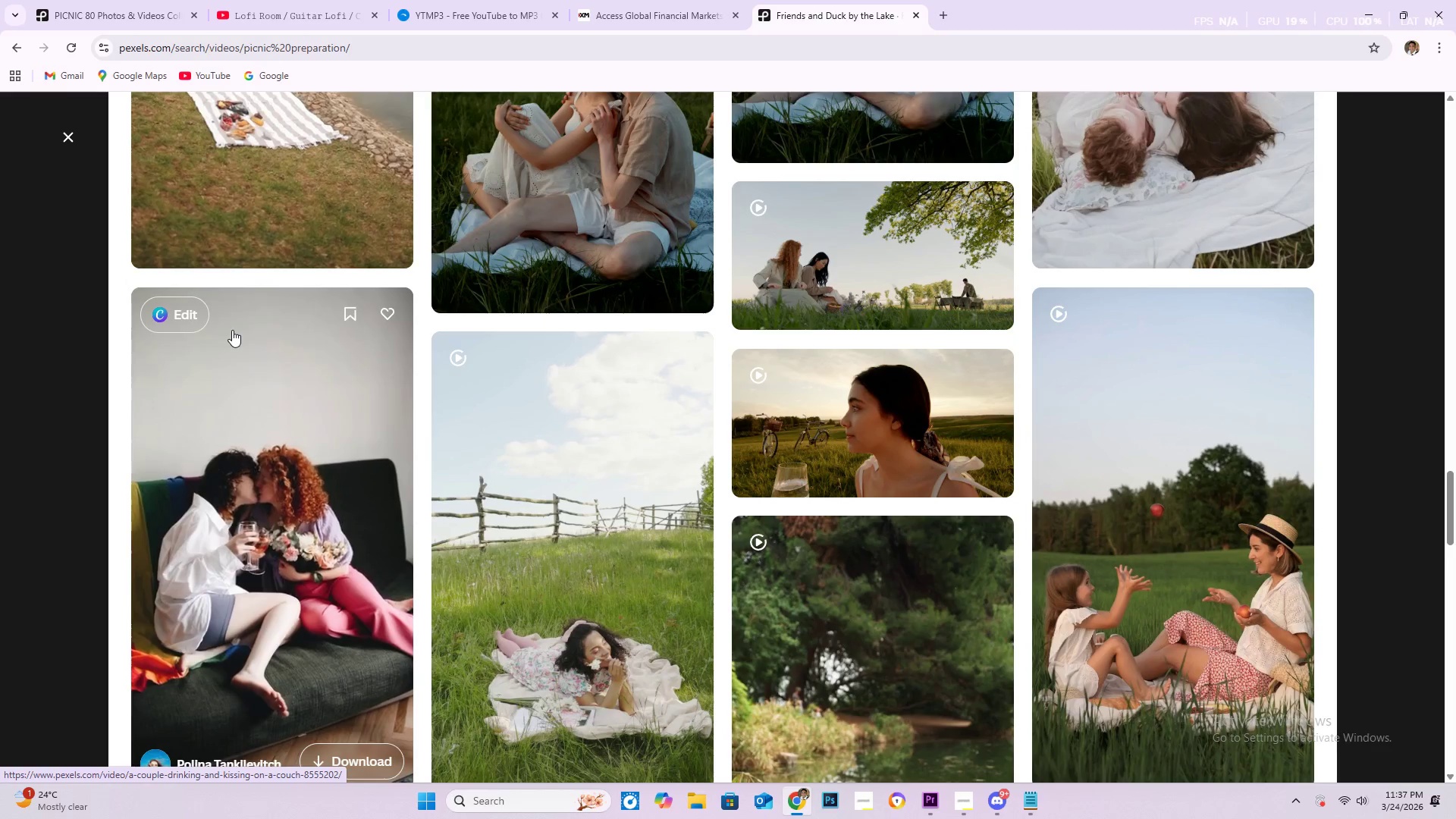 
wait(13.84)
 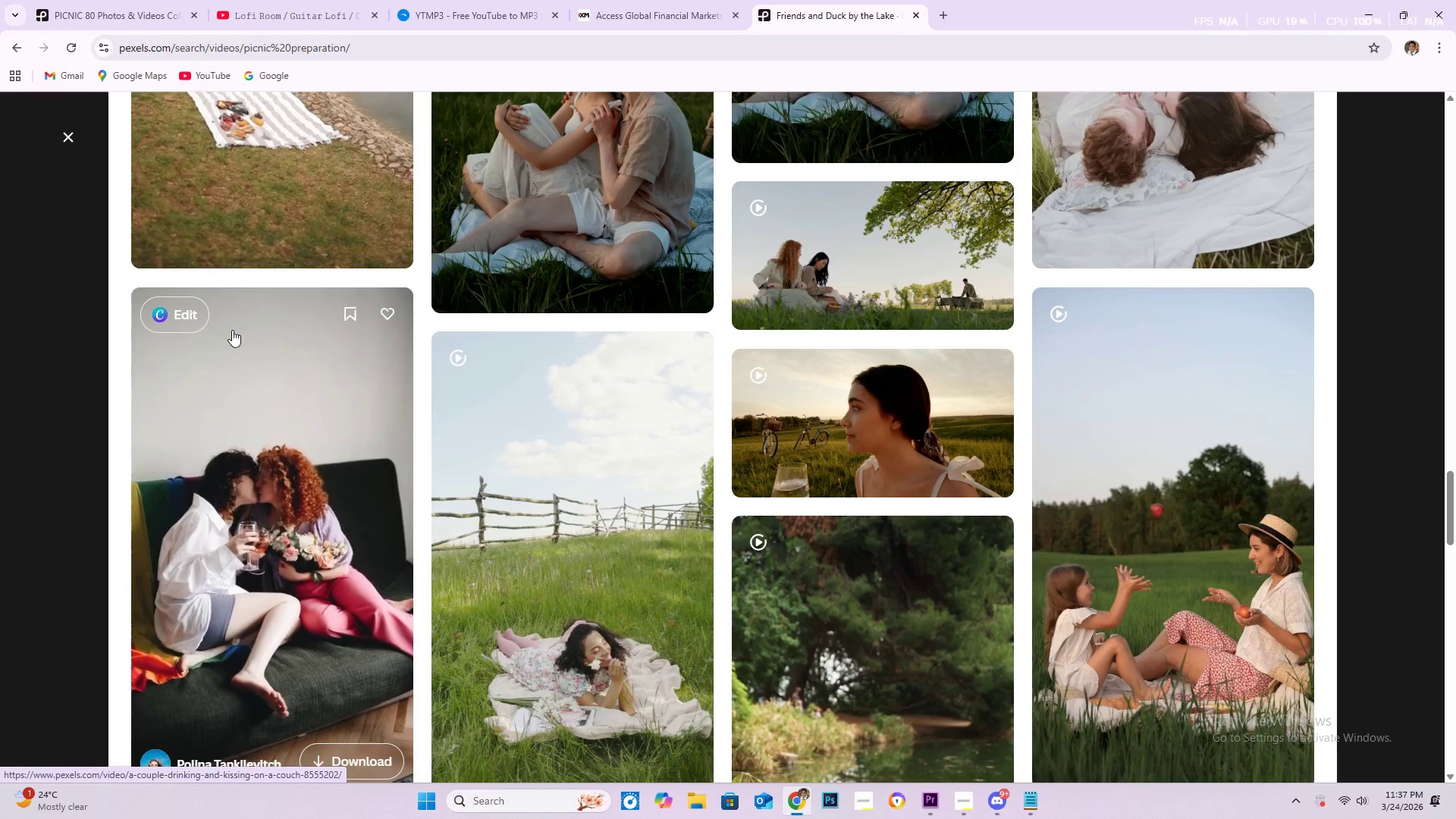 
scroll: coordinate [232, 324], scroll_direction: down, amount: 6.0
 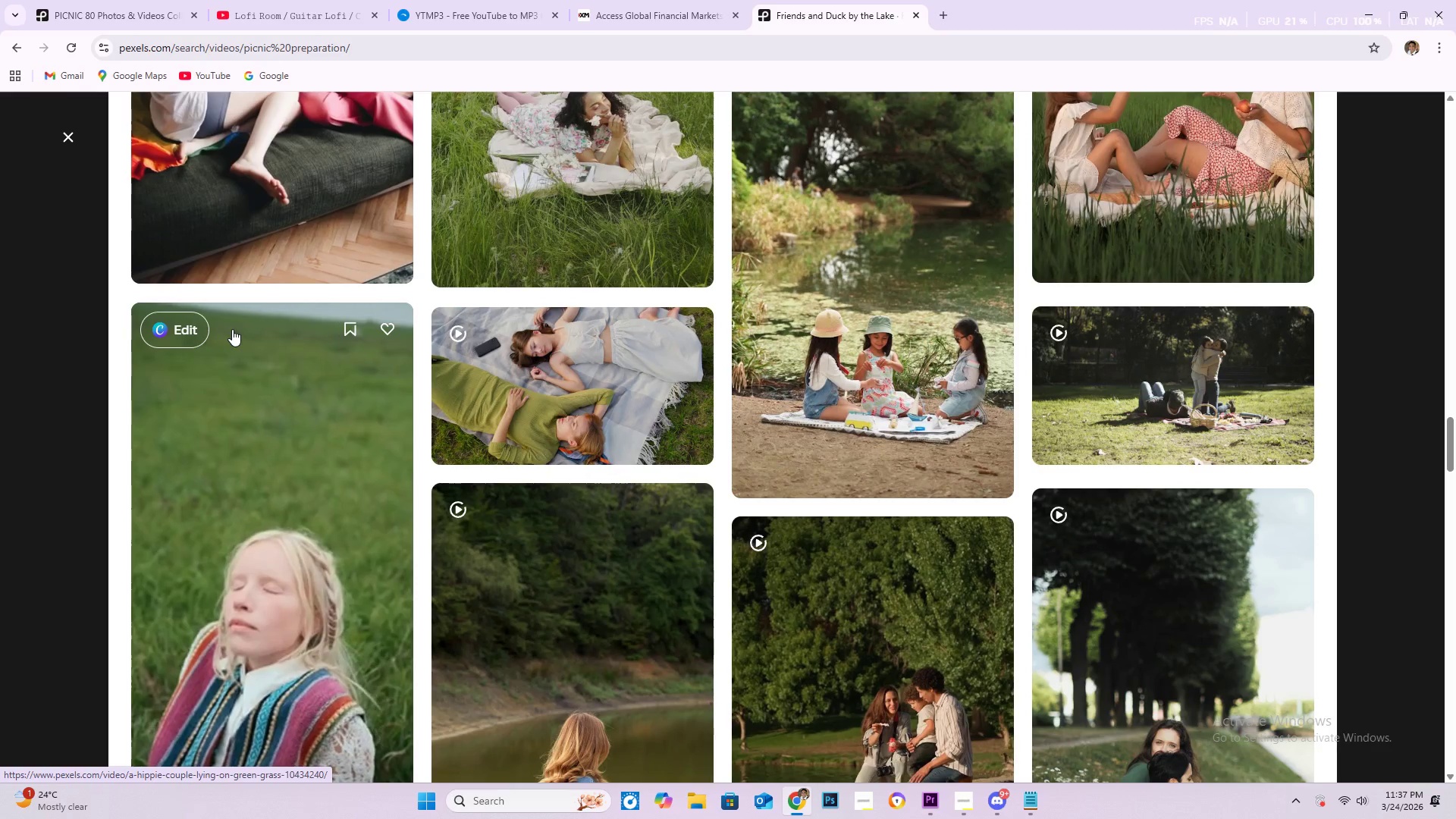 
wait(5.17)
 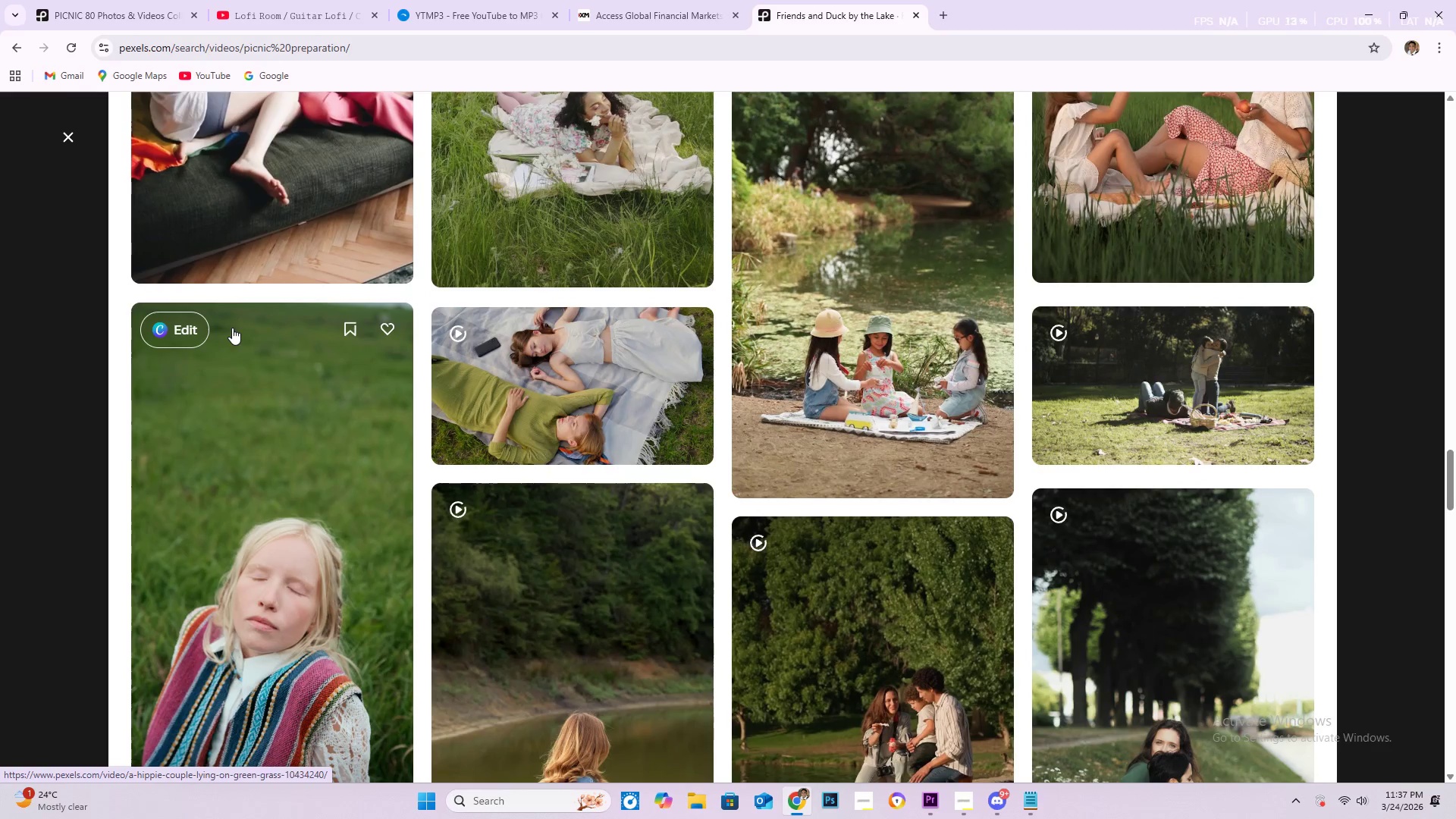 
scroll: coordinate [432, 478], scroll_direction: down, amount: 13.0
 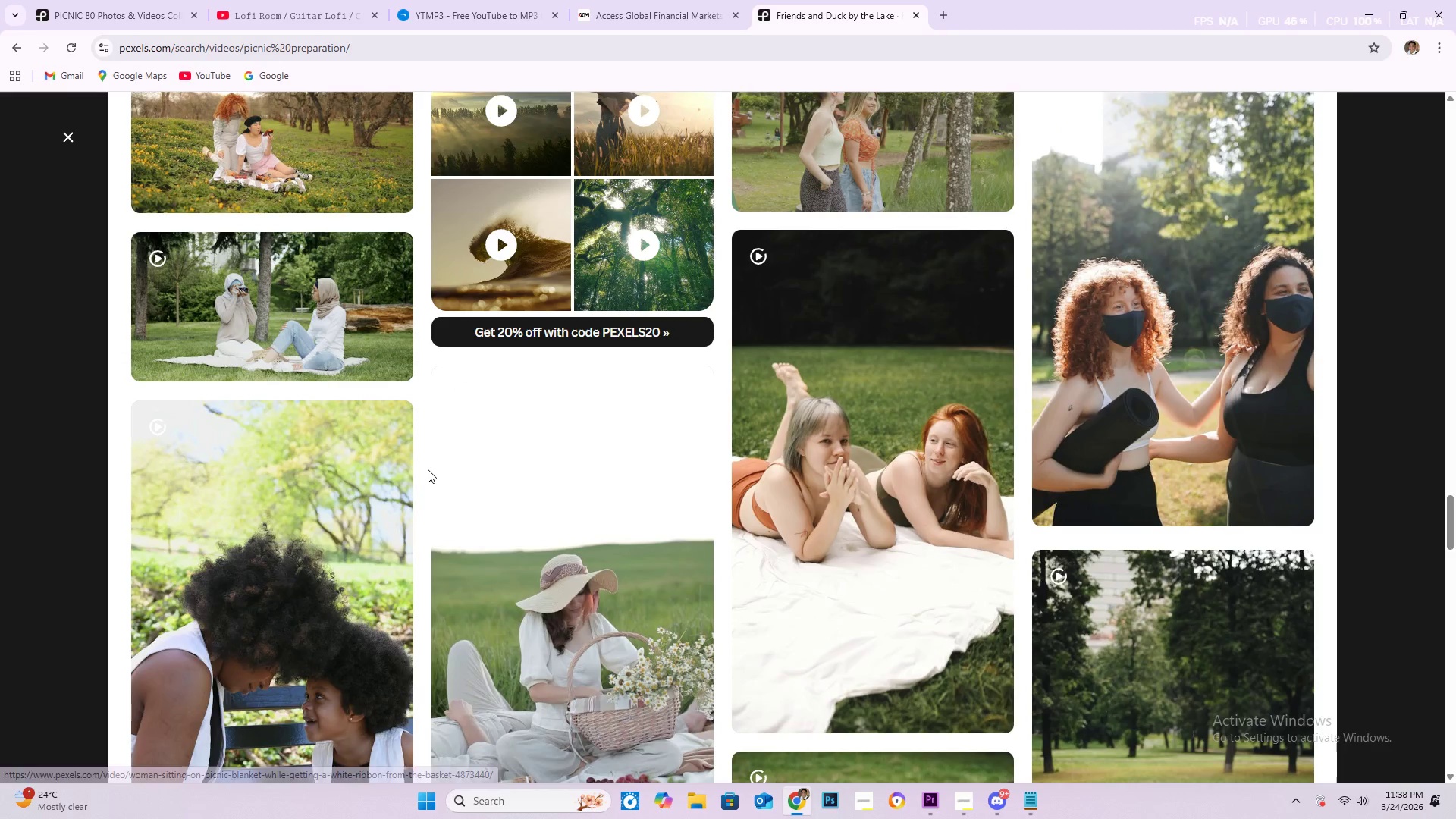 
scroll: coordinate [424, 458], scroll_direction: down, amount: 3.0
 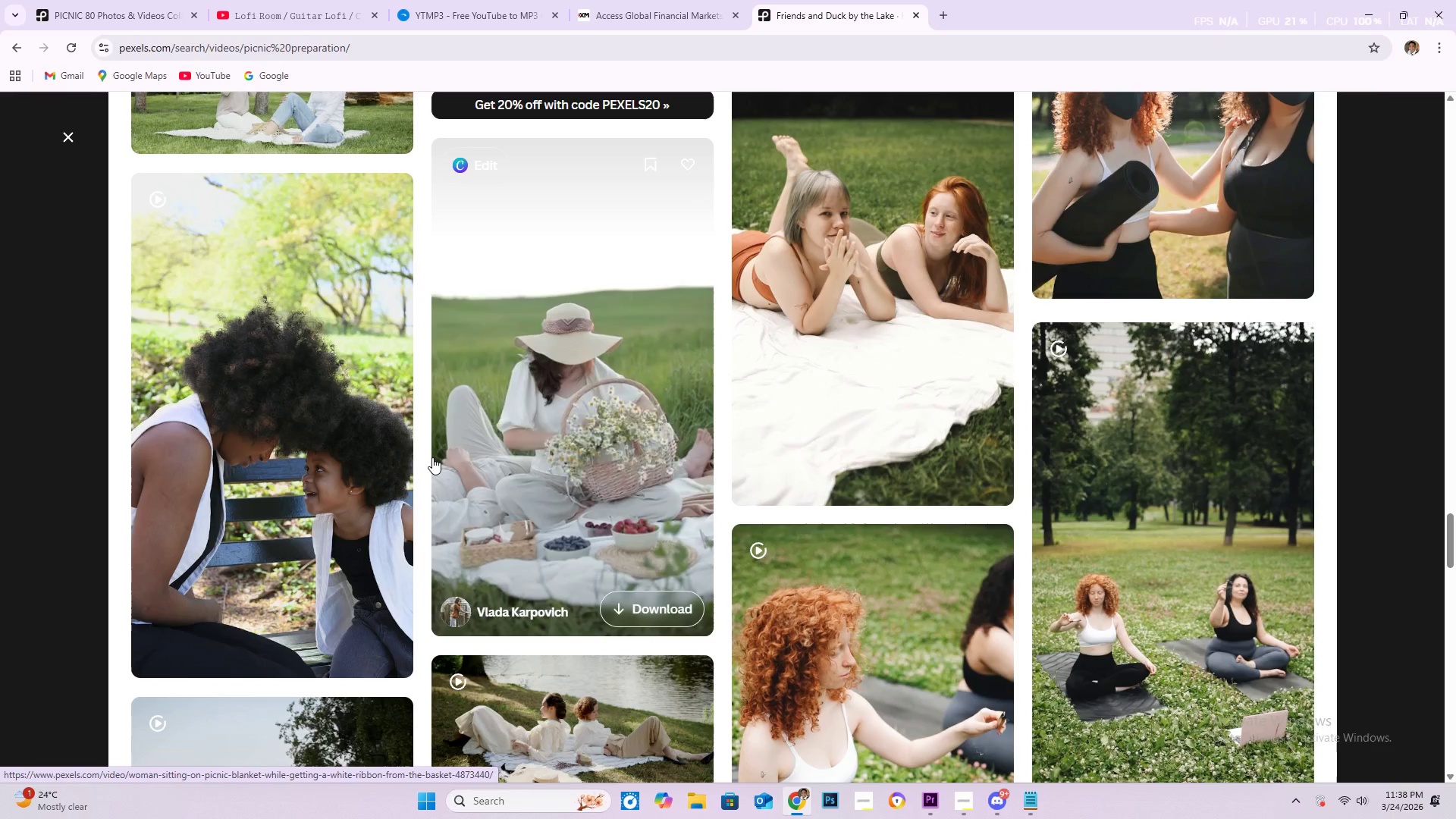 
wait(9.44)
 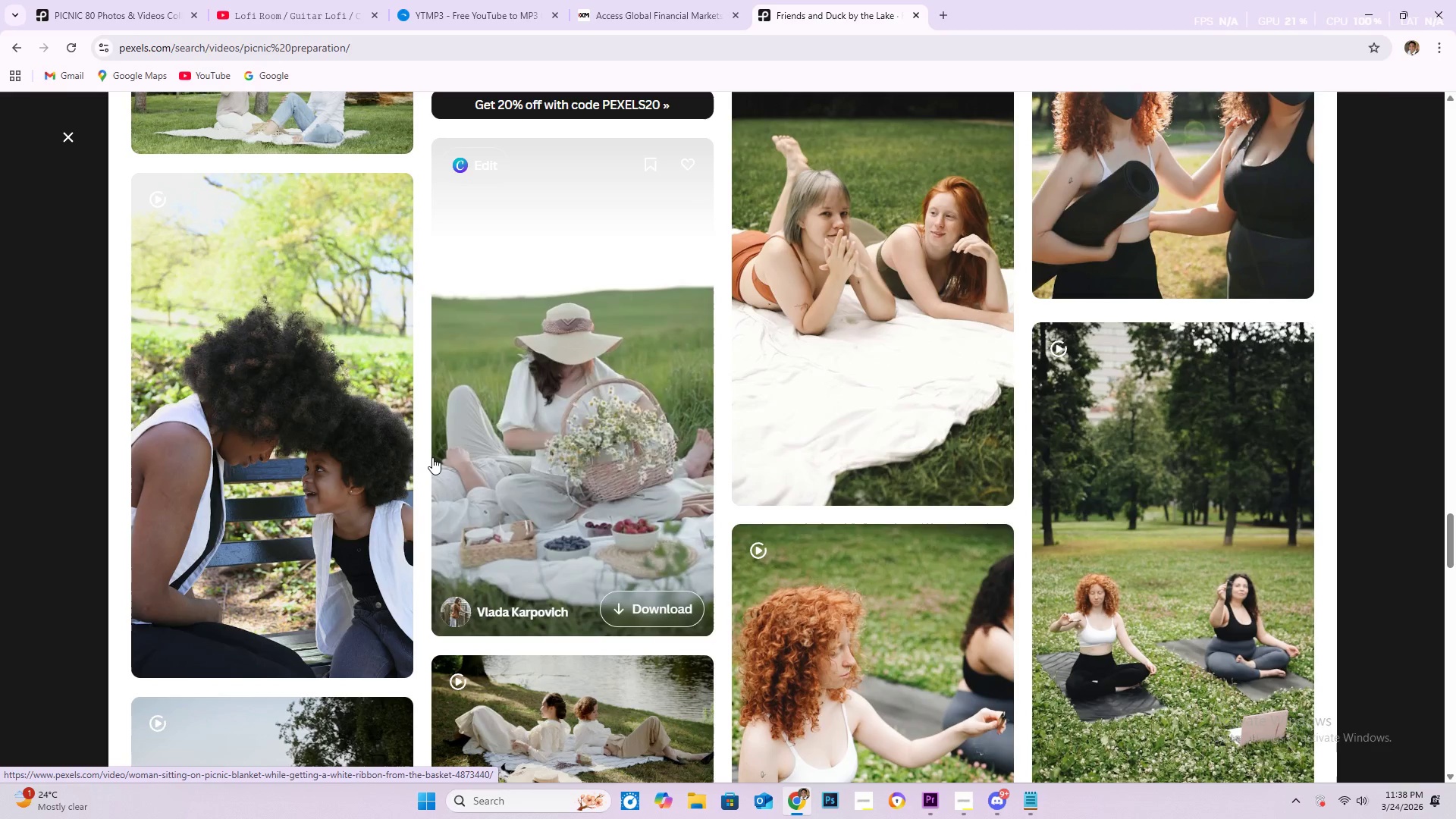 
scroll: coordinate [528, 434], scroll_direction: down, amount: 7.0
 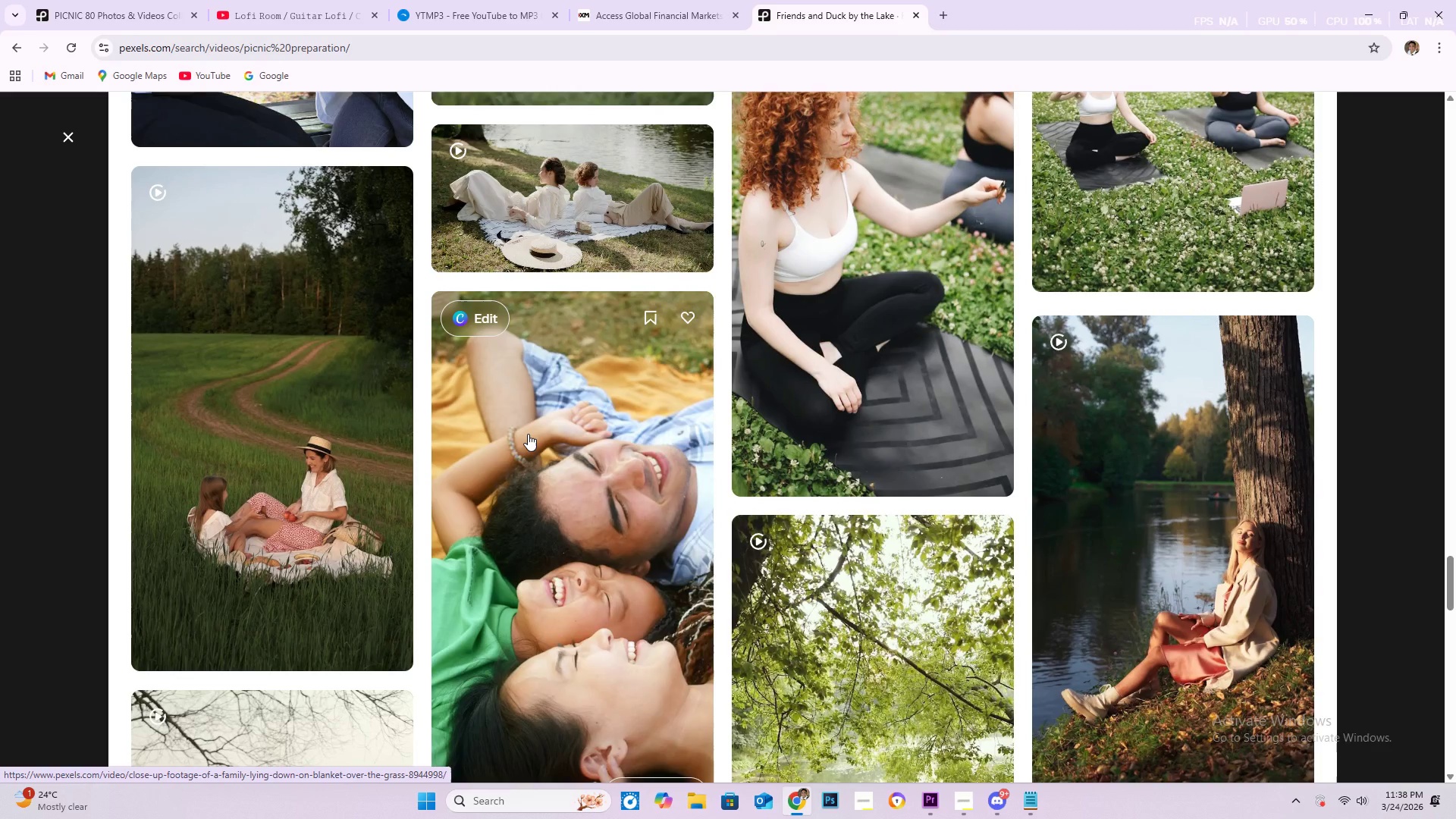 
scroll: coordinate [528, 419], scroll_direction: down, amount: 7.0
 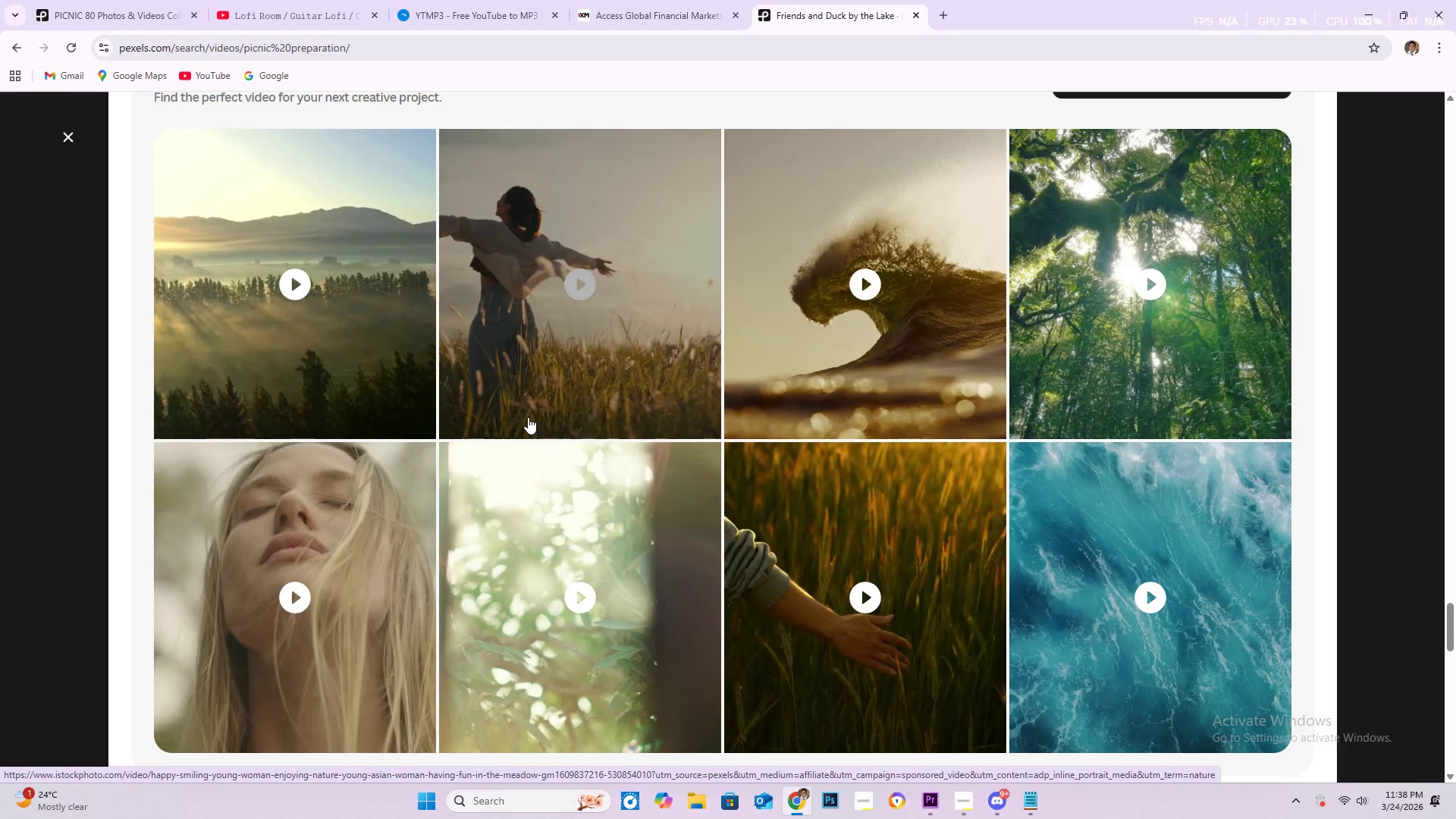 
scroll: coordinate [532, 395], scroll_direction: down, amount: 5.0
 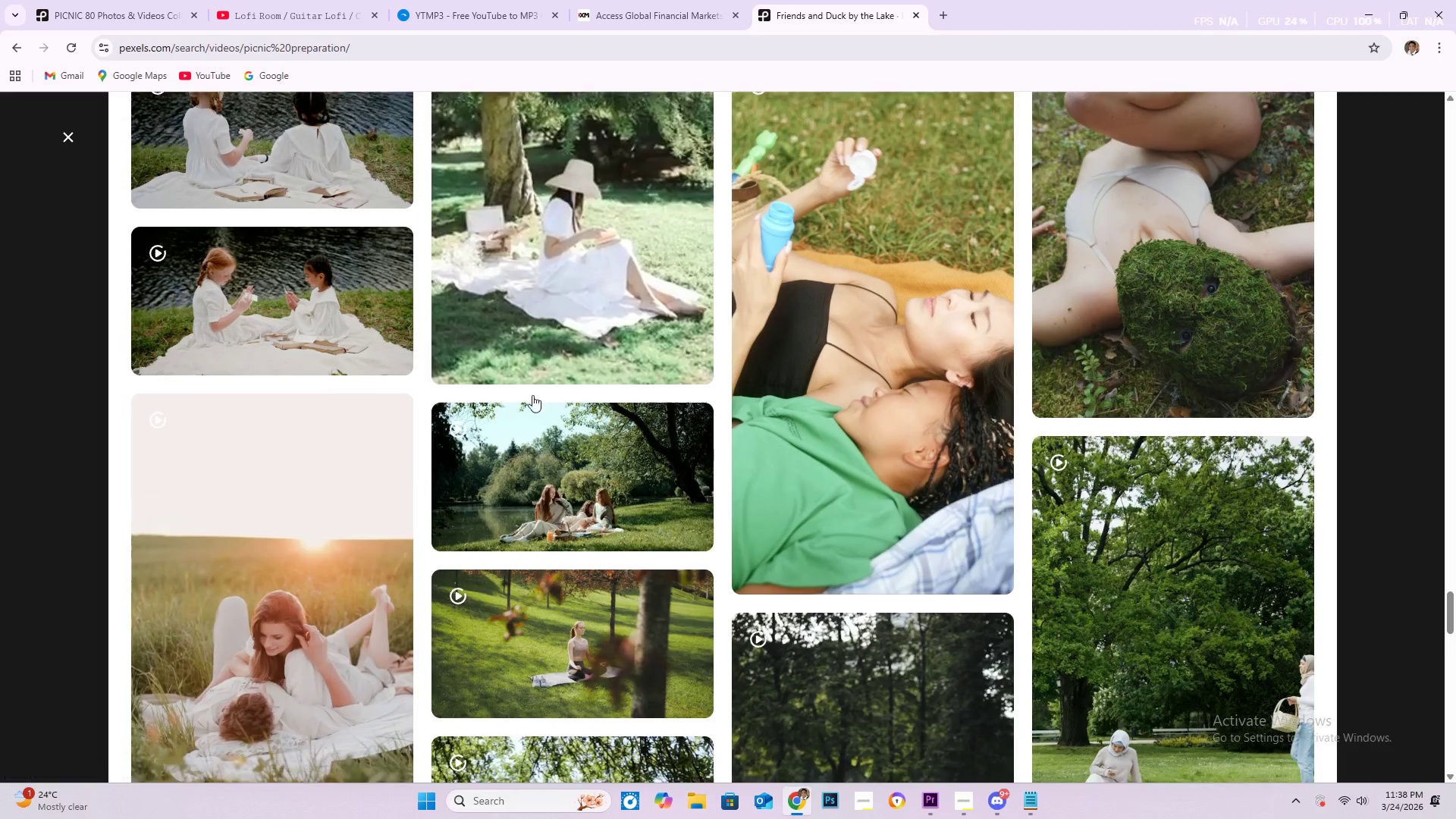 
scroll: coordinate [613, 360], scroll_direction: down, amount: 16.0
 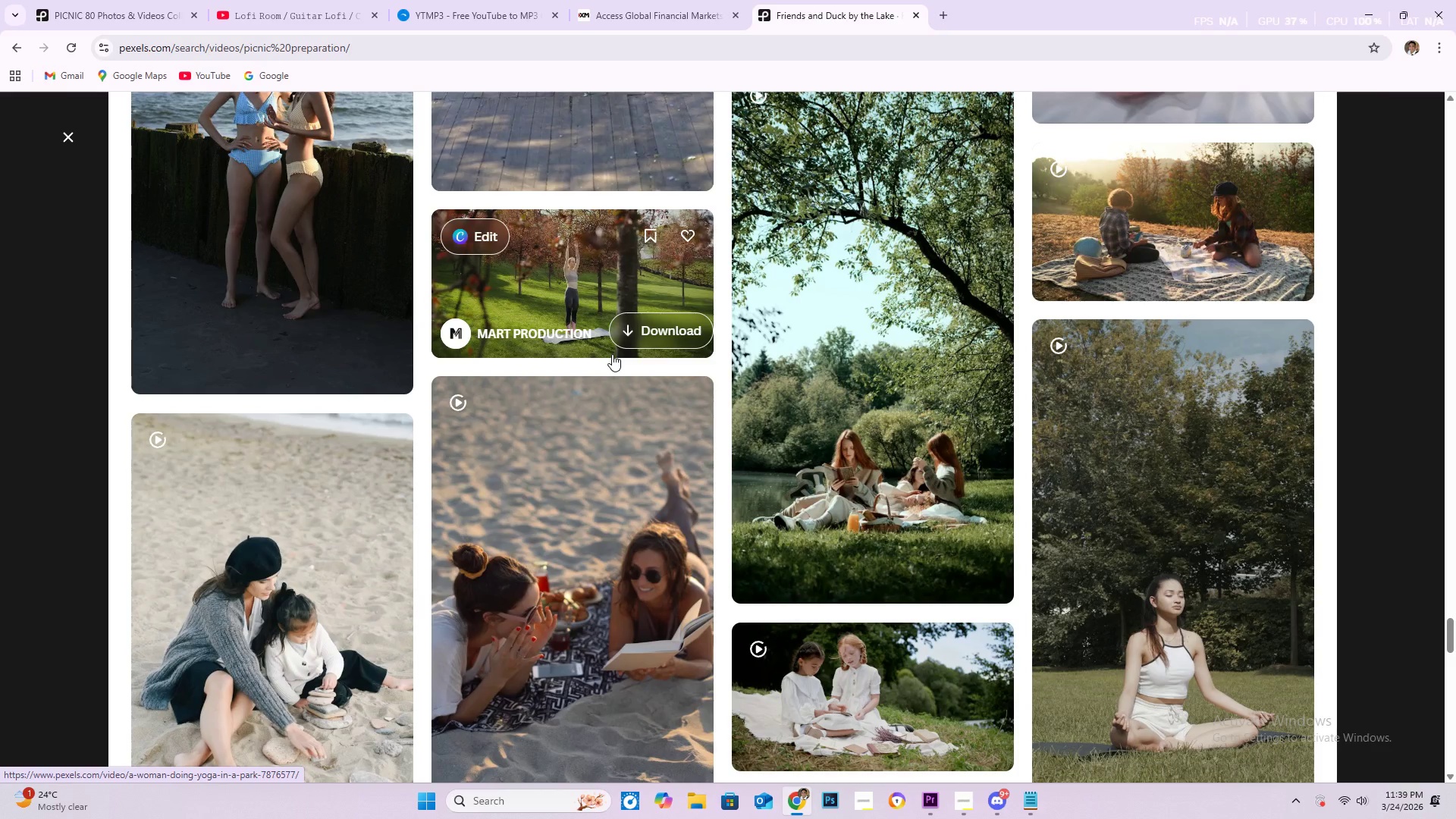 
scroll: coordinate [611, 341], scroll_direction: down, amount: 7.0
 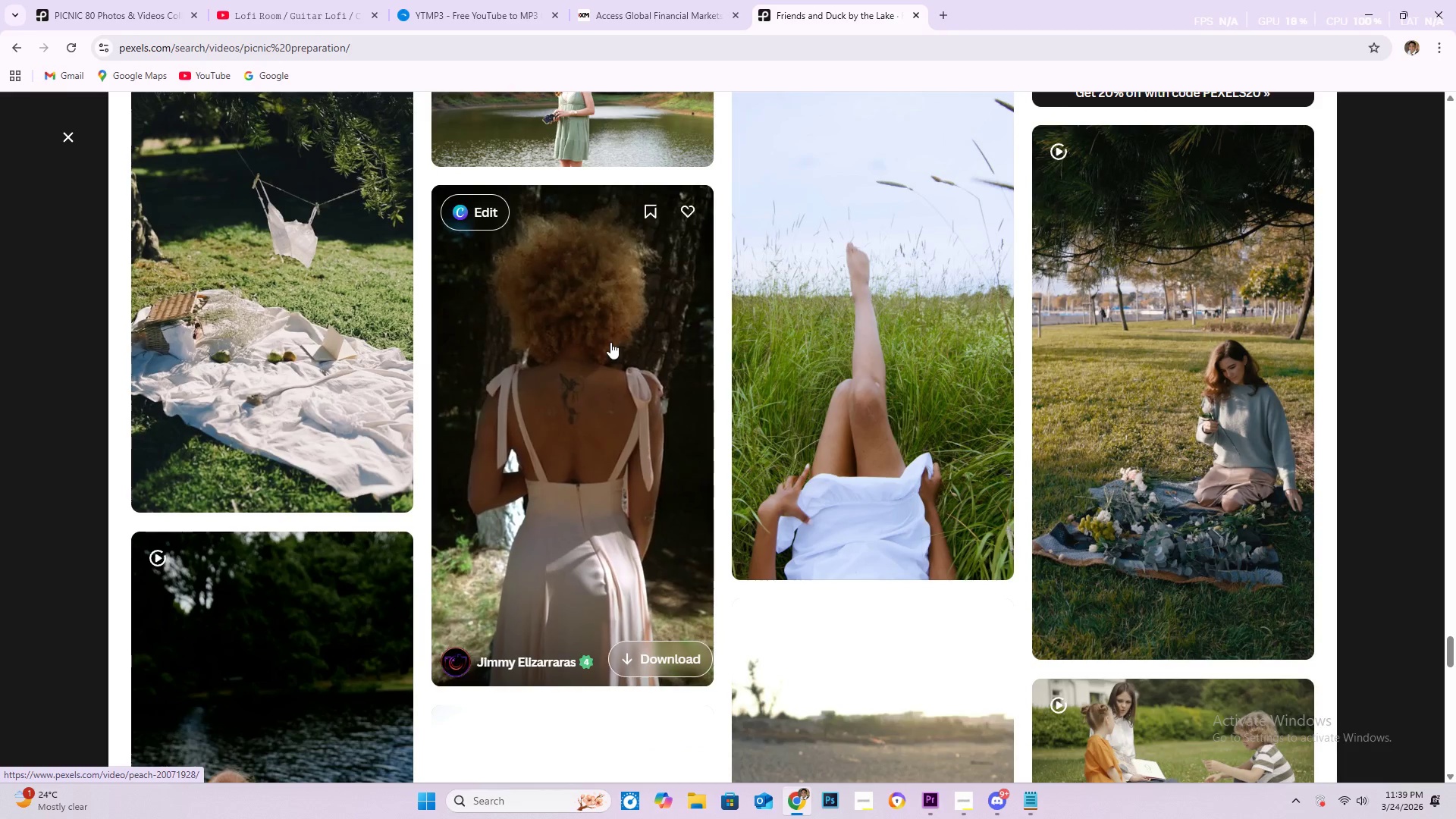 
wait(6.43)
 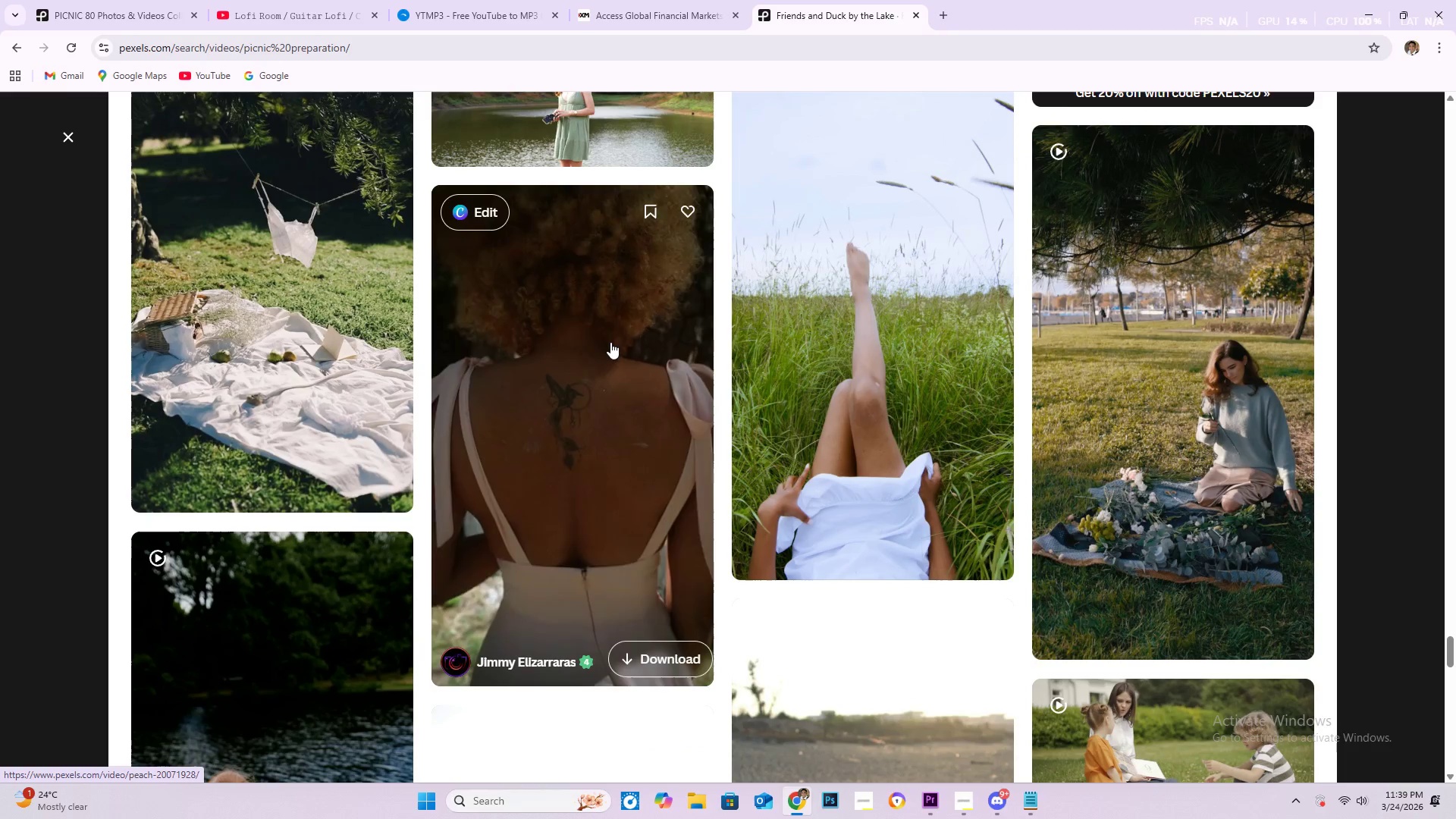 
scroll: coordinate [610, 335], scroll_direction: down, amount: 8.0
 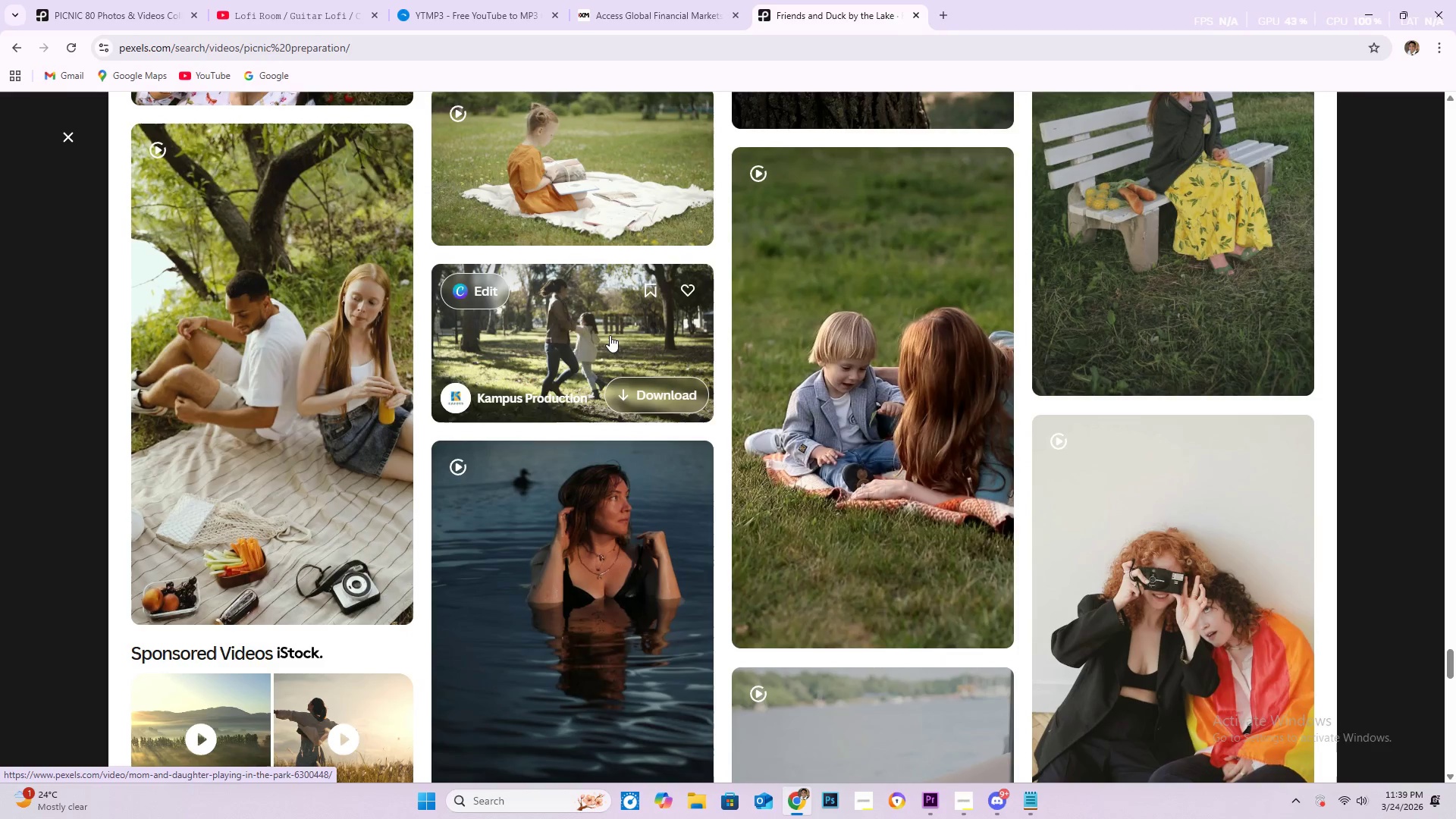 
scroll: coordinate [610, 335], scroll_direction: down, amount: 1.0
 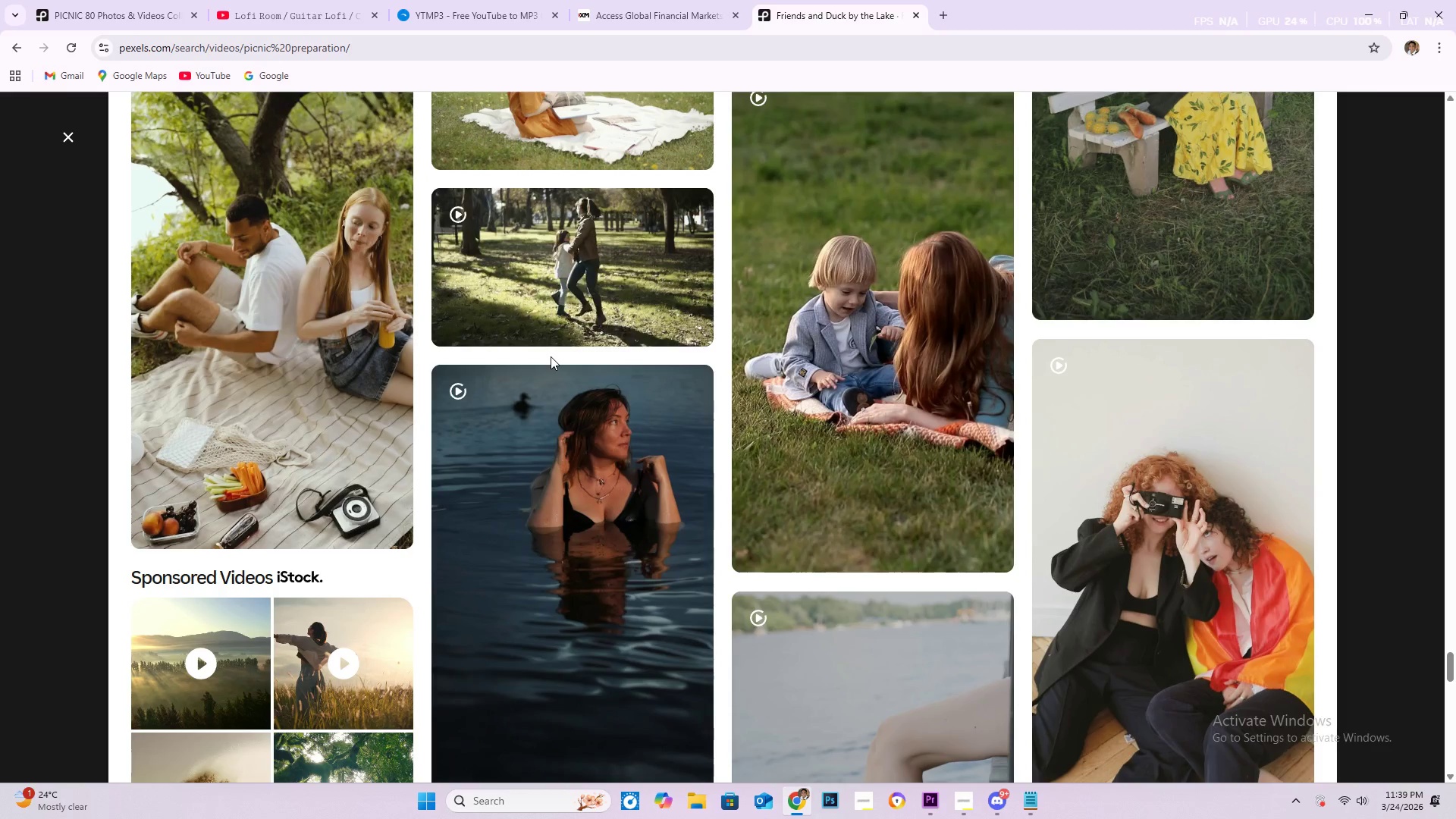 
wait(6.53)
 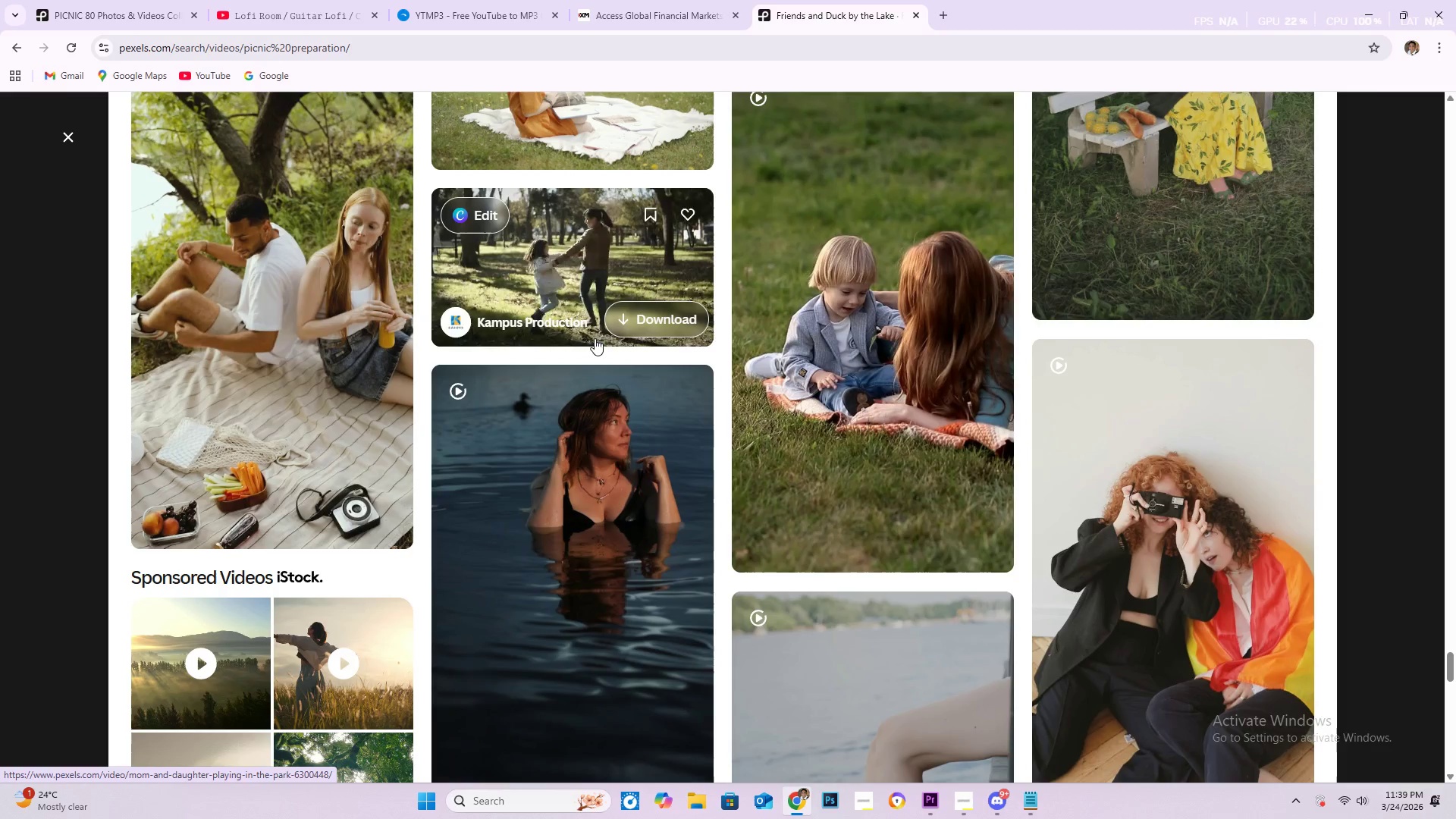 
scroll: coordinate [588, 300], scroll_direction: down, amount: 14.0
 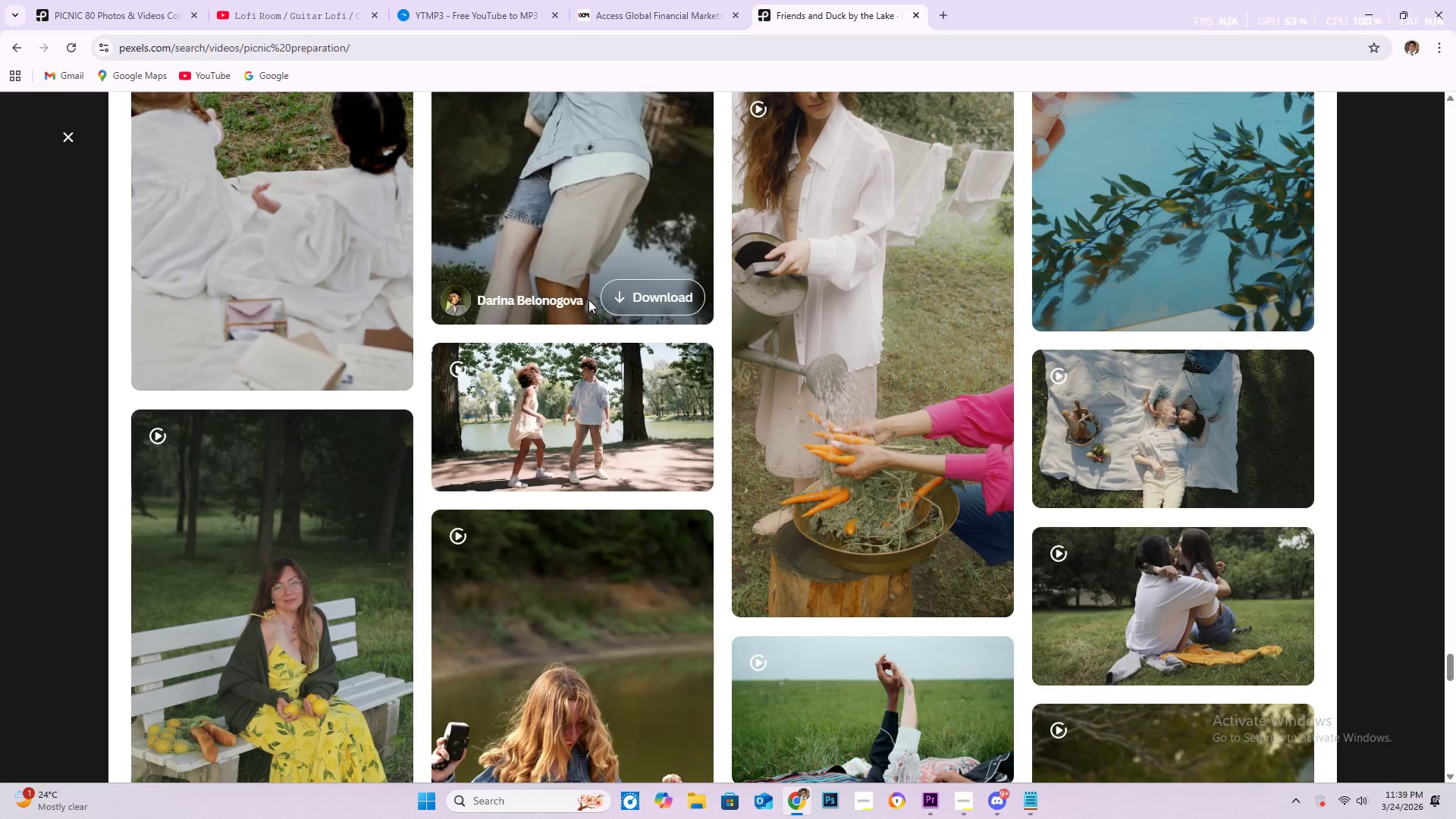 
scroll: coordinate [592, 291], scroll_direction: down, amount: 14.0
 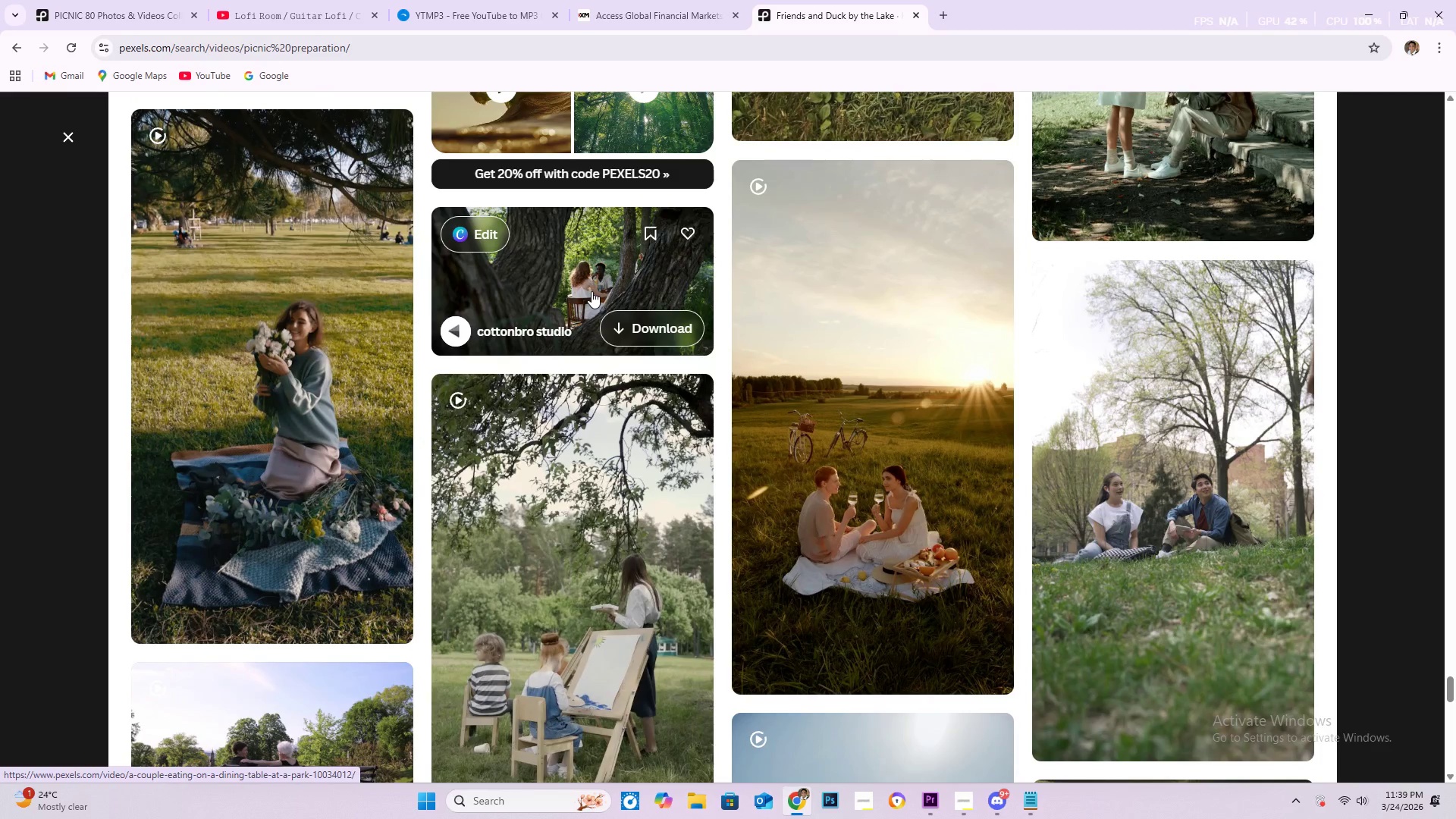 
scroll: coordinate [592, 310], scroll_direction: down, amount: 18.0
 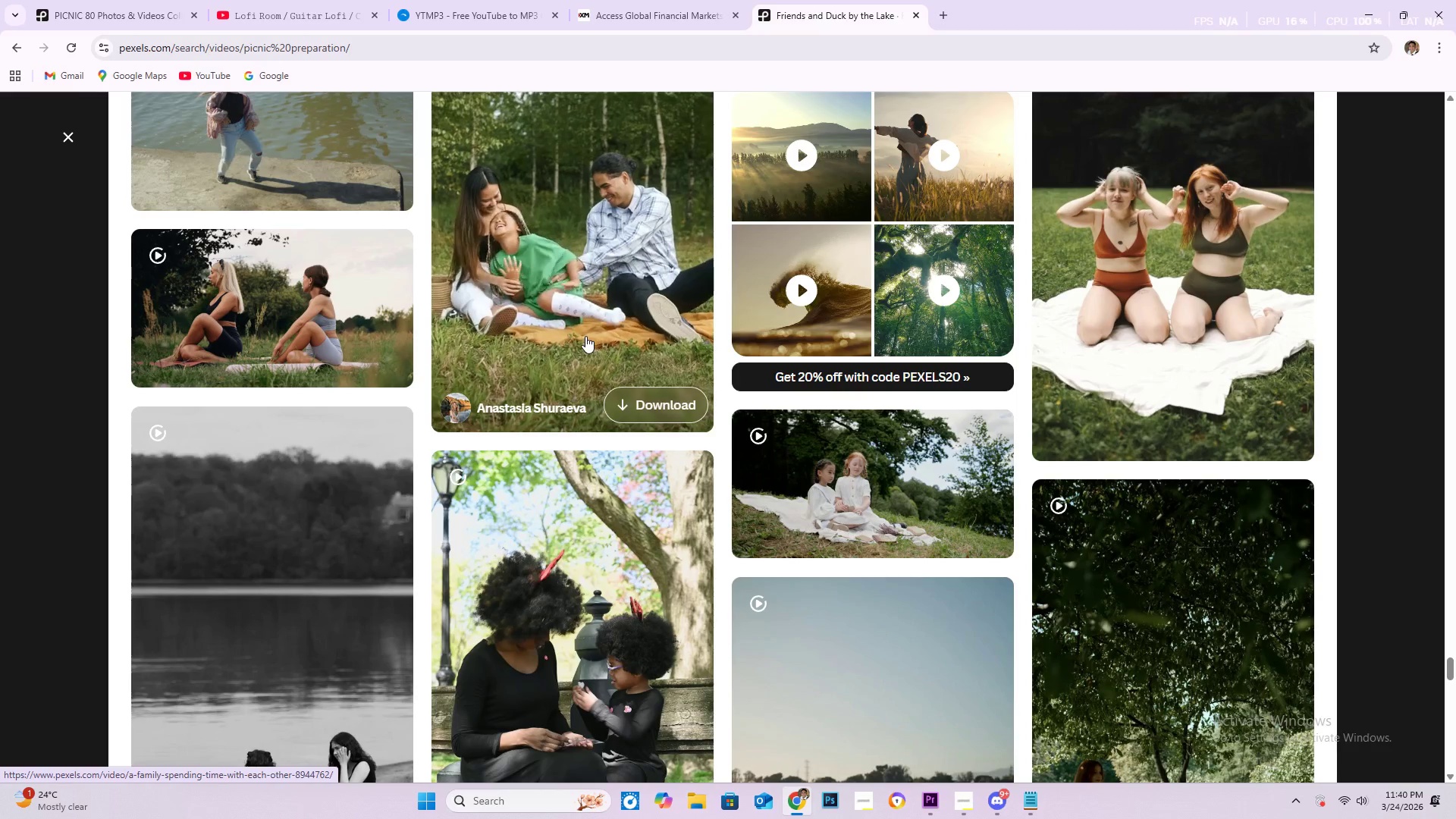 
scroll: coordinate [579, 297], scroll_direction: down, amount: 7.0
 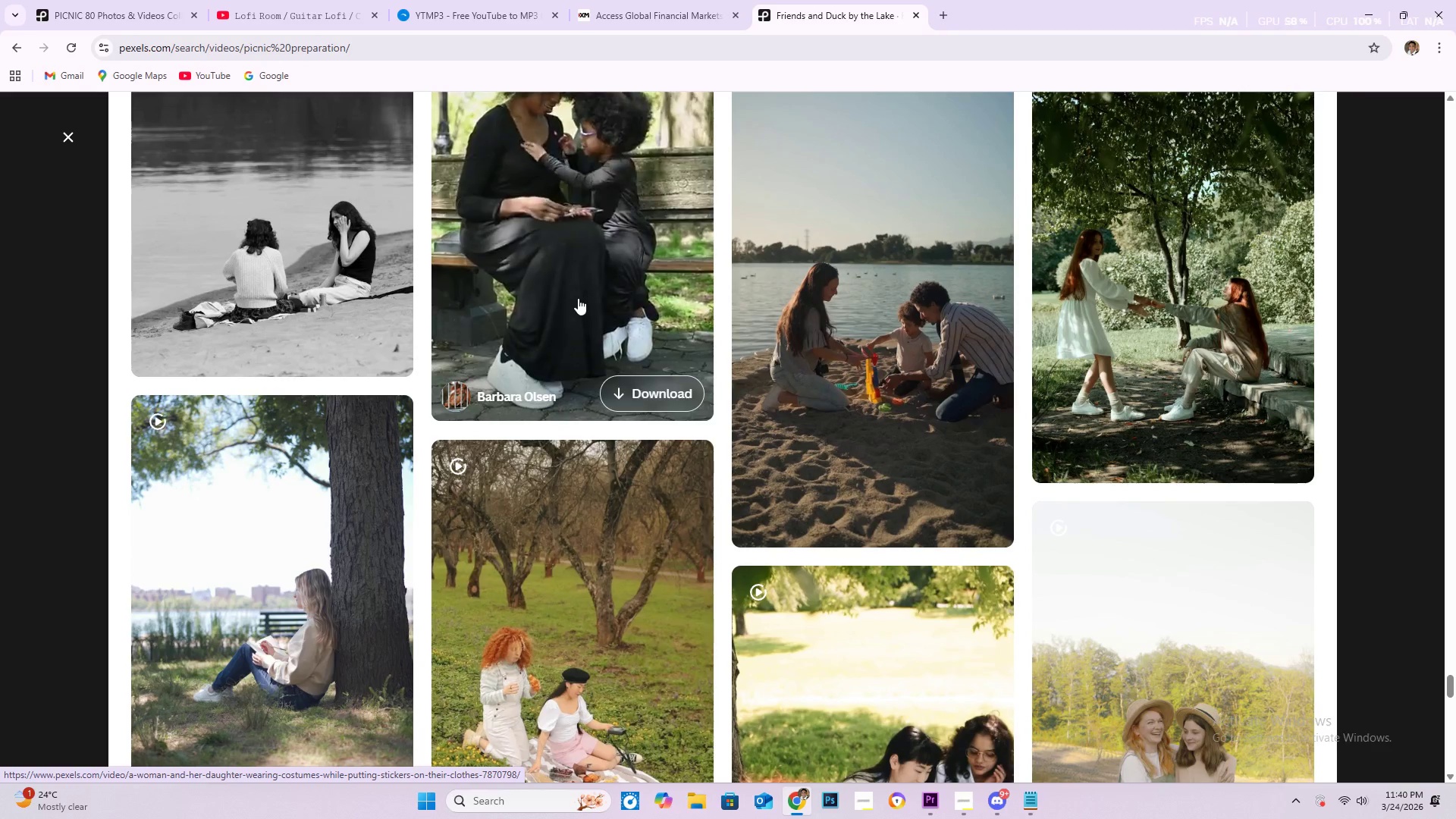 
scroll: coordinate [573, 300], scroll_direction: down, amount: 8.0
 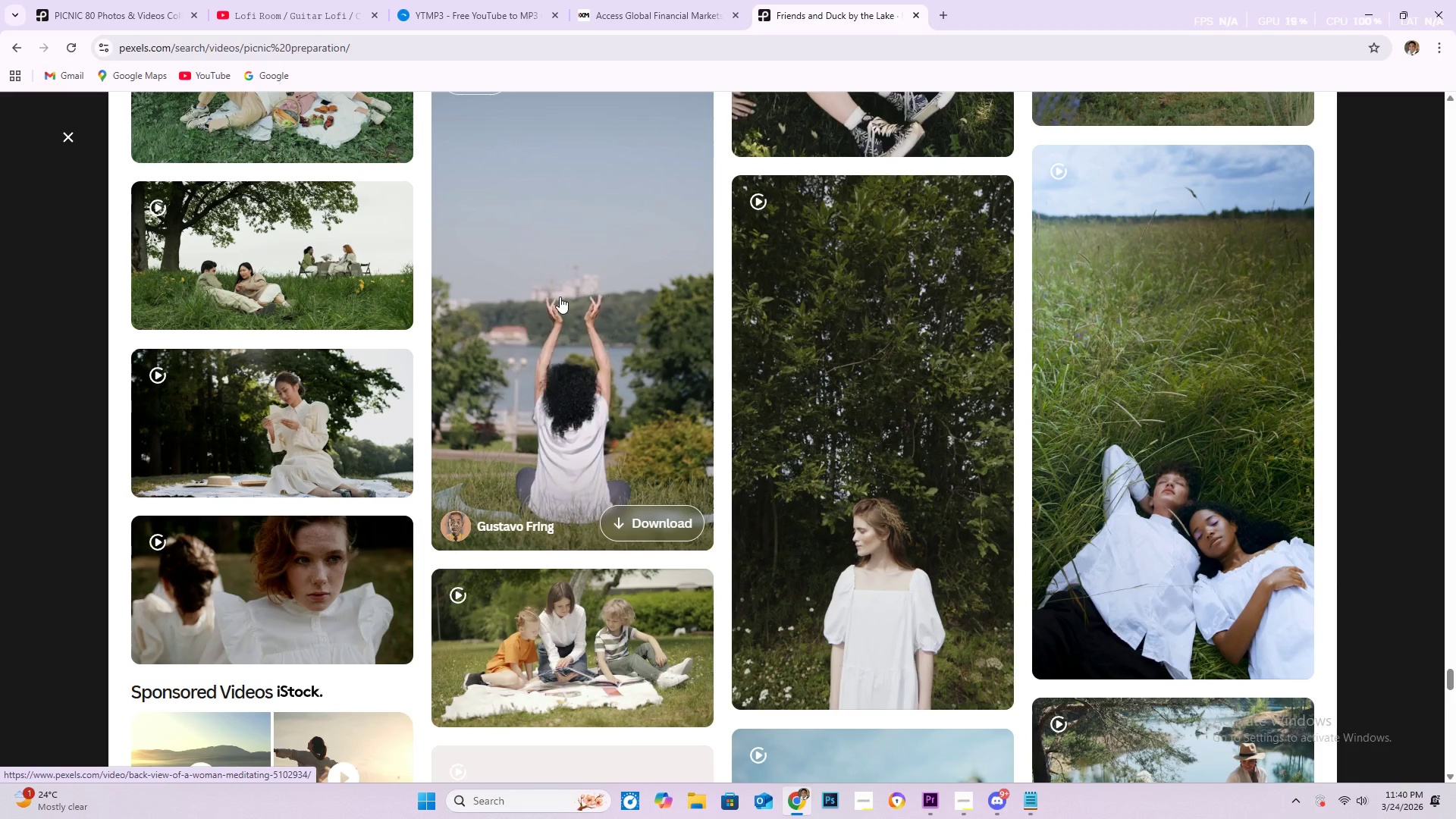 
wait(5.22)
 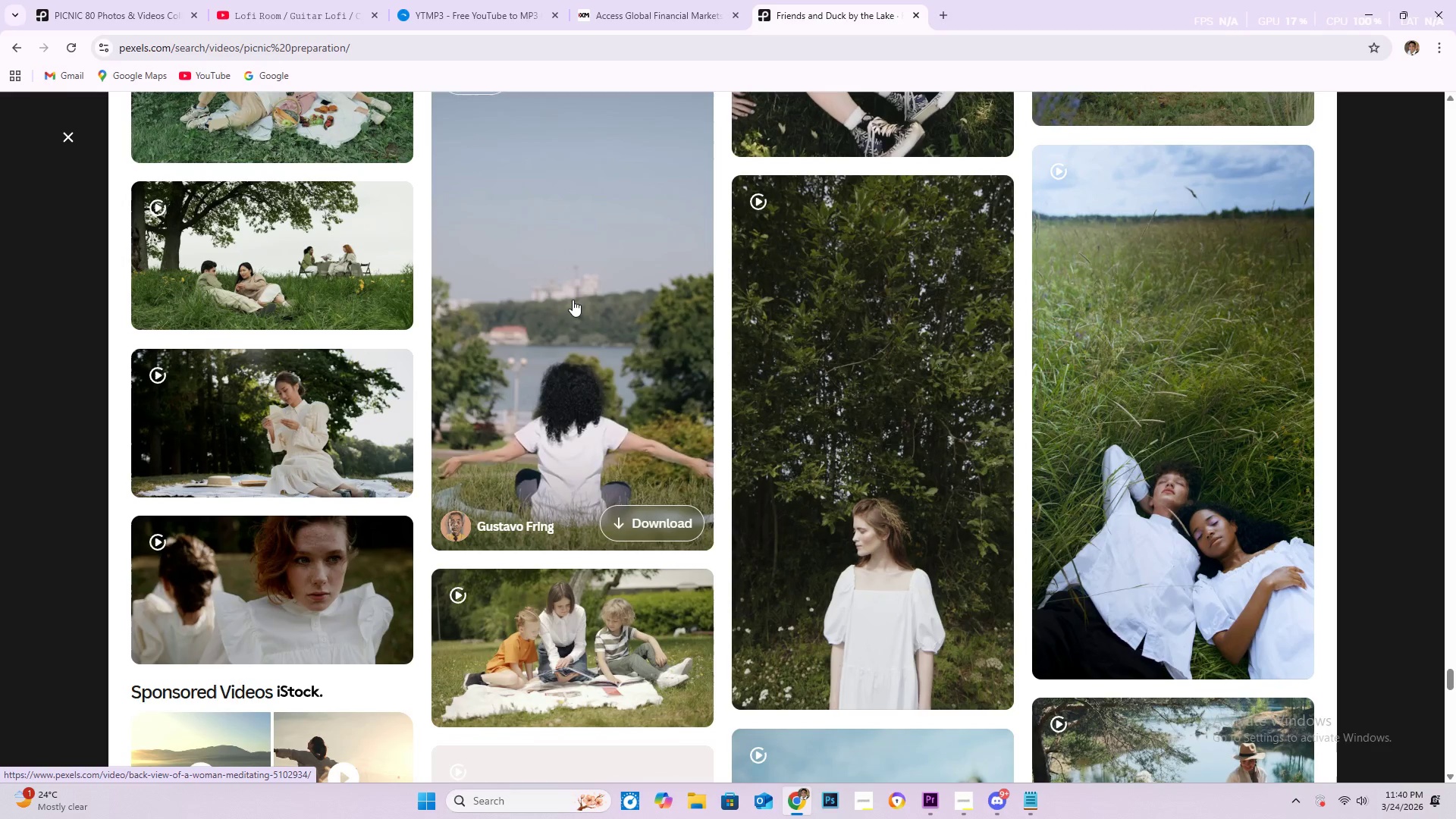 
scroll: coordinate [540, 281], scroll_direction: down, amount: 5.0
 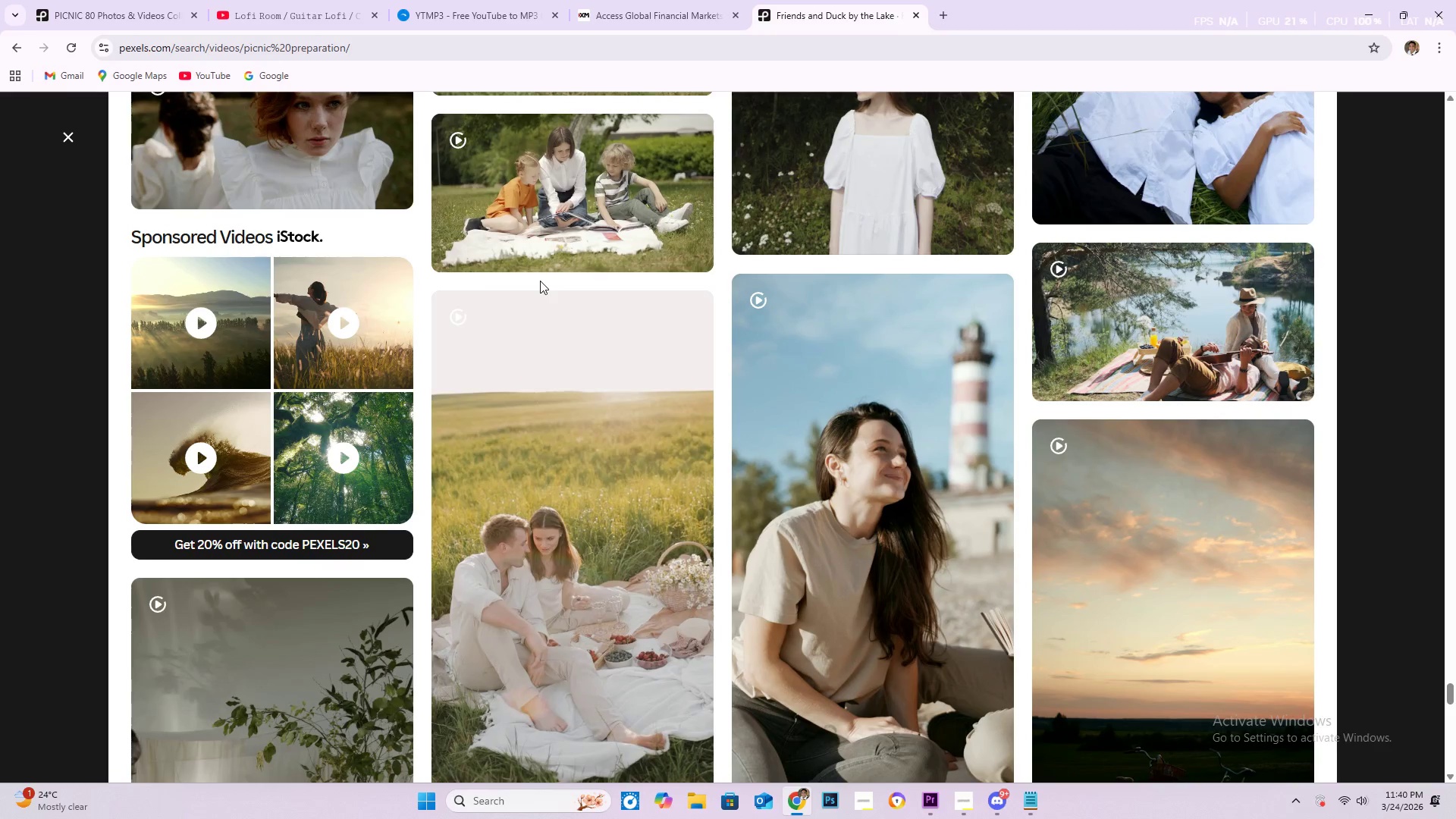 
scroll: coordinate [524, 298], scroll_direction: down, amount: 6.0
 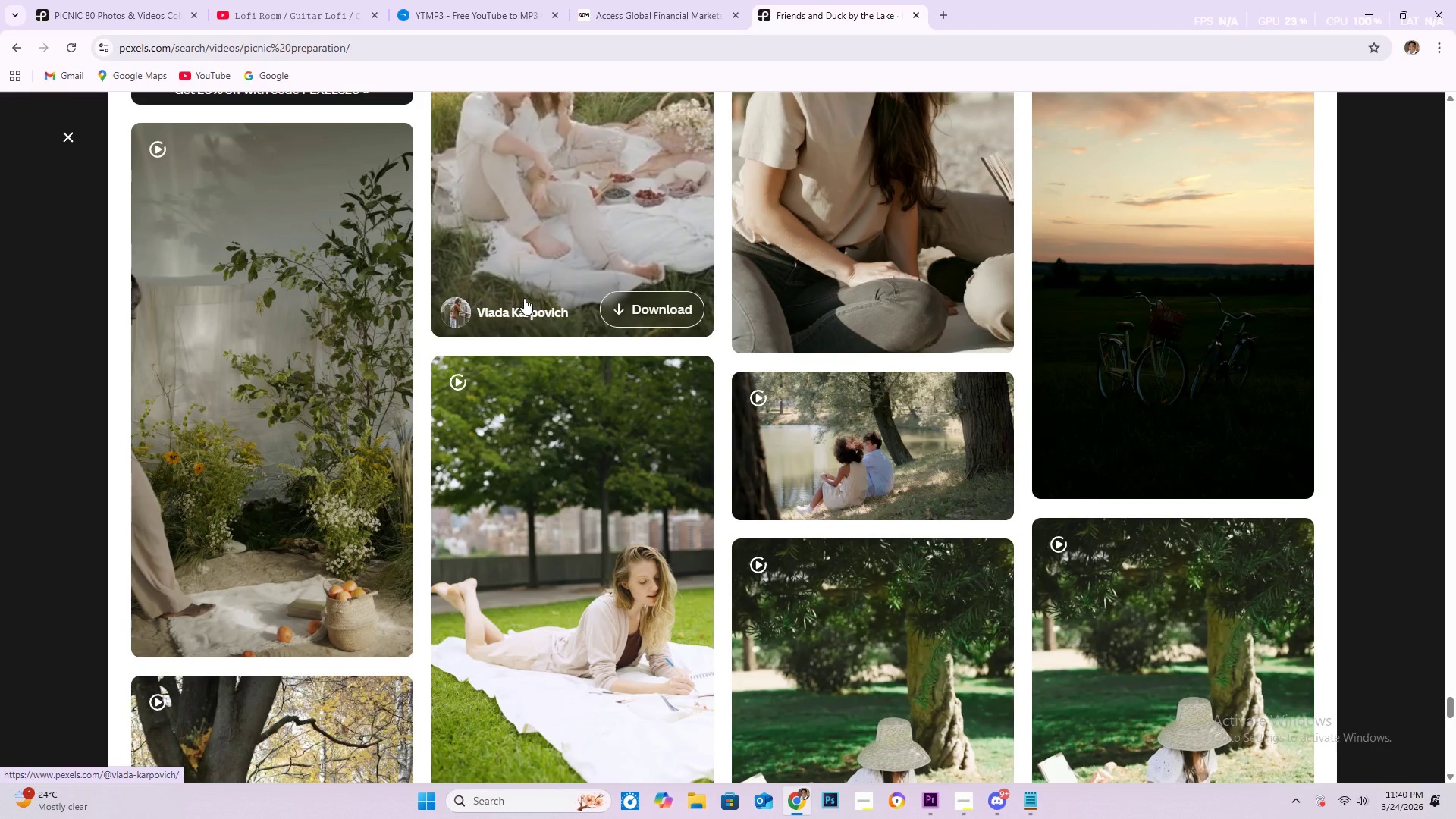 
scroll: coordinate [620, 248], scroll_direction: down, amount: 5.0
 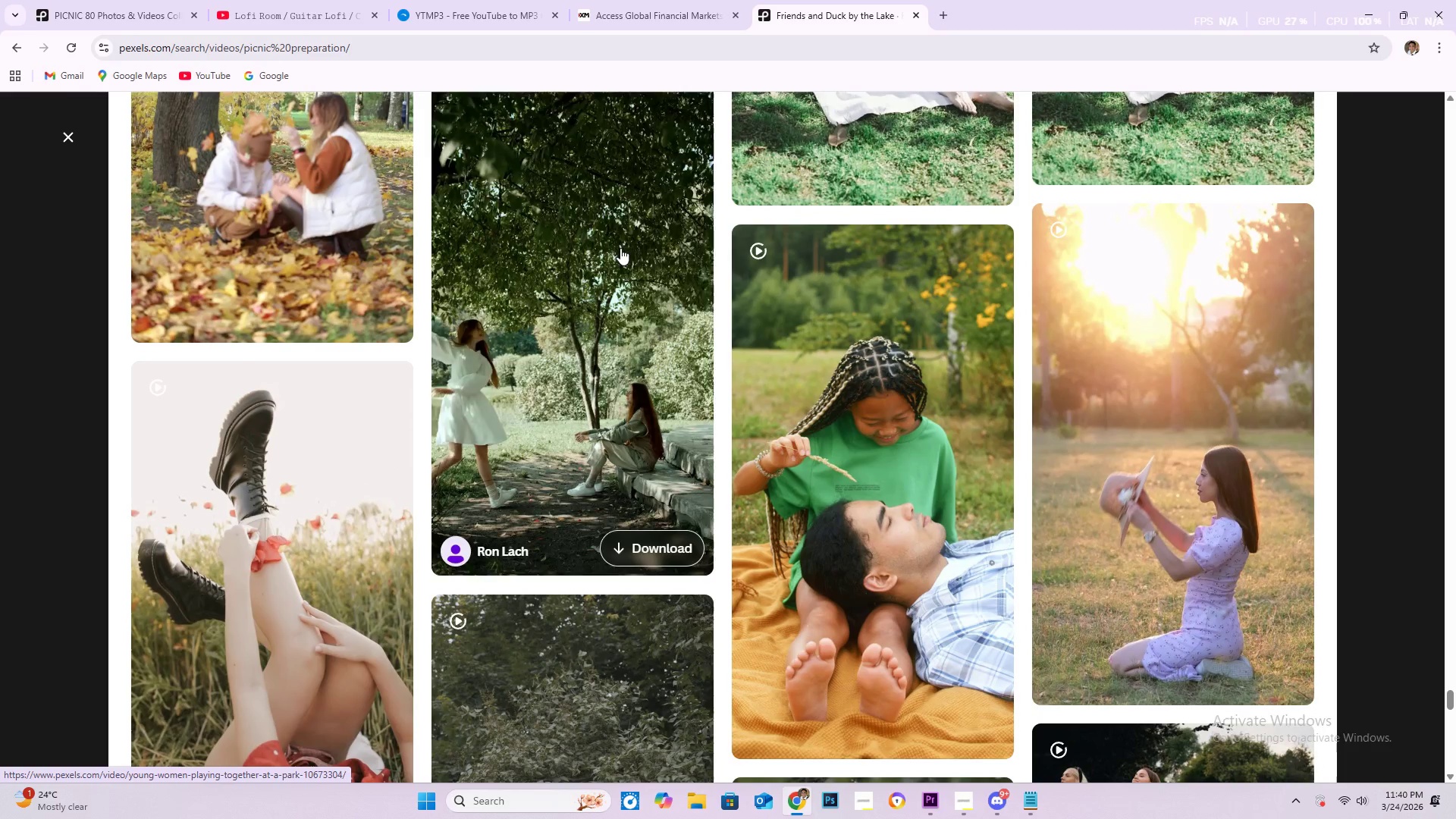 
scroll: coordinate [618, 248], scroll_direction: down, amount: 8.0
 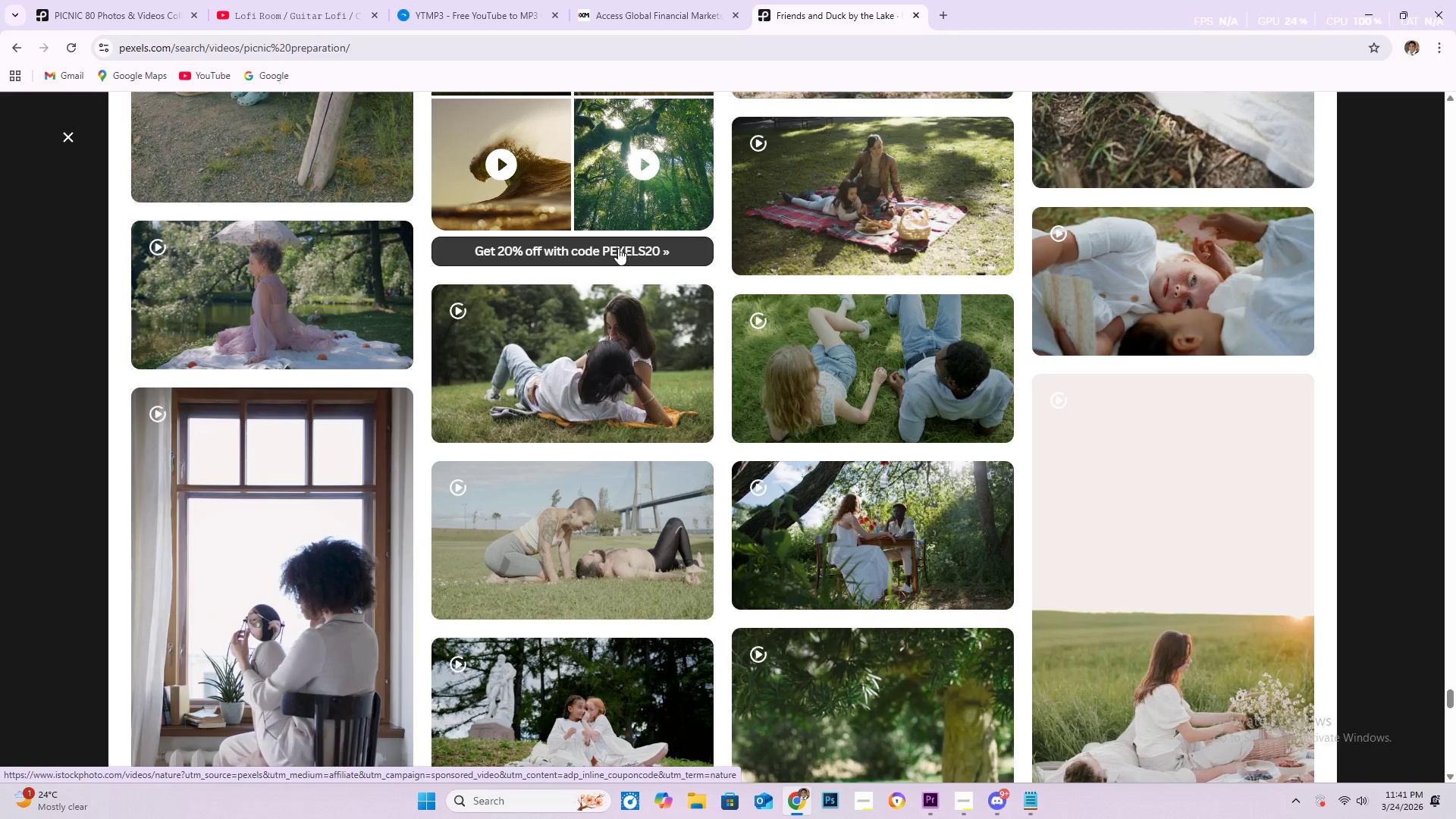 
wait(15.17)
 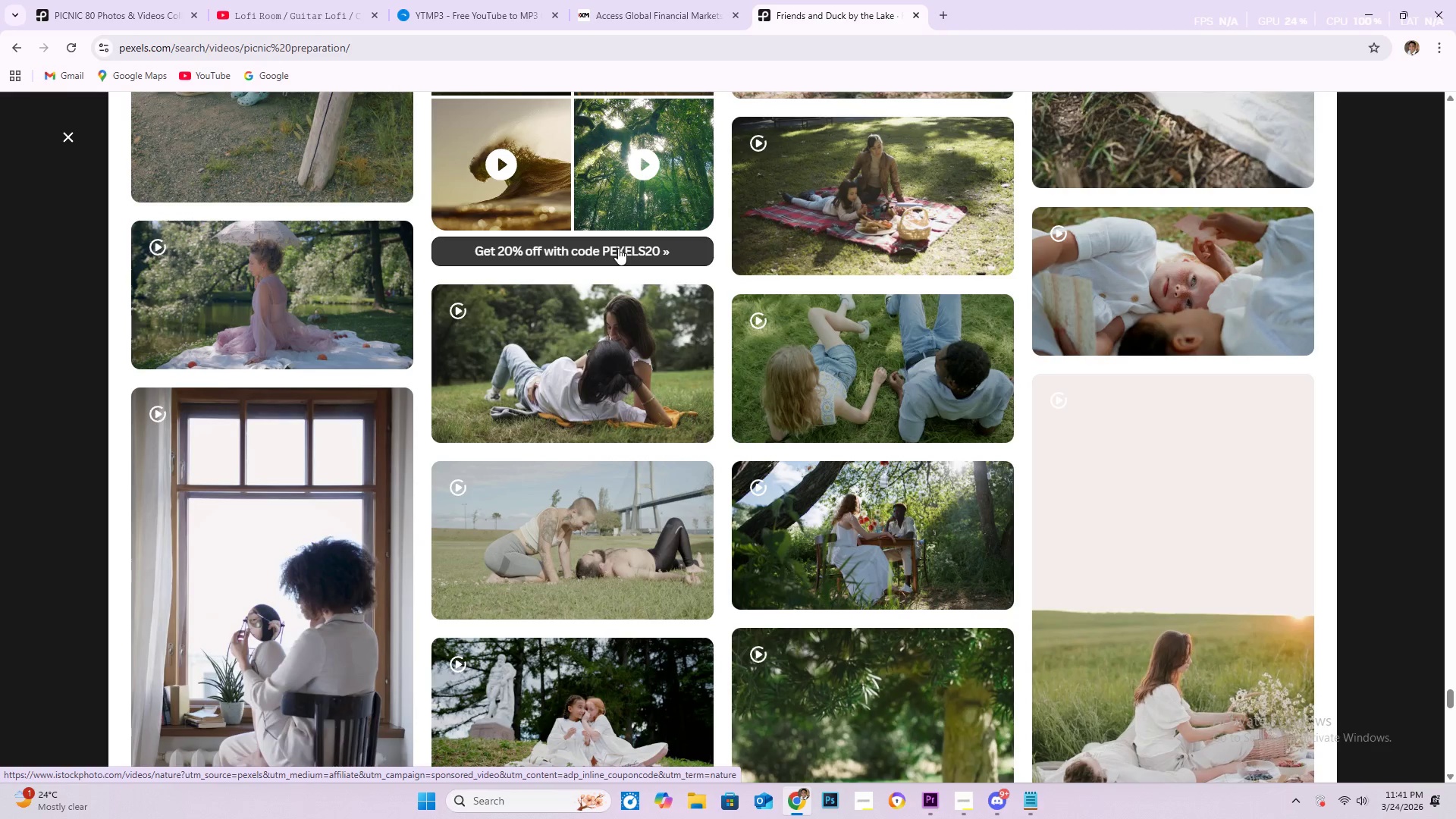 
scroll: coordinate [620, 255], scroll_direction: down, amount: 1.0
 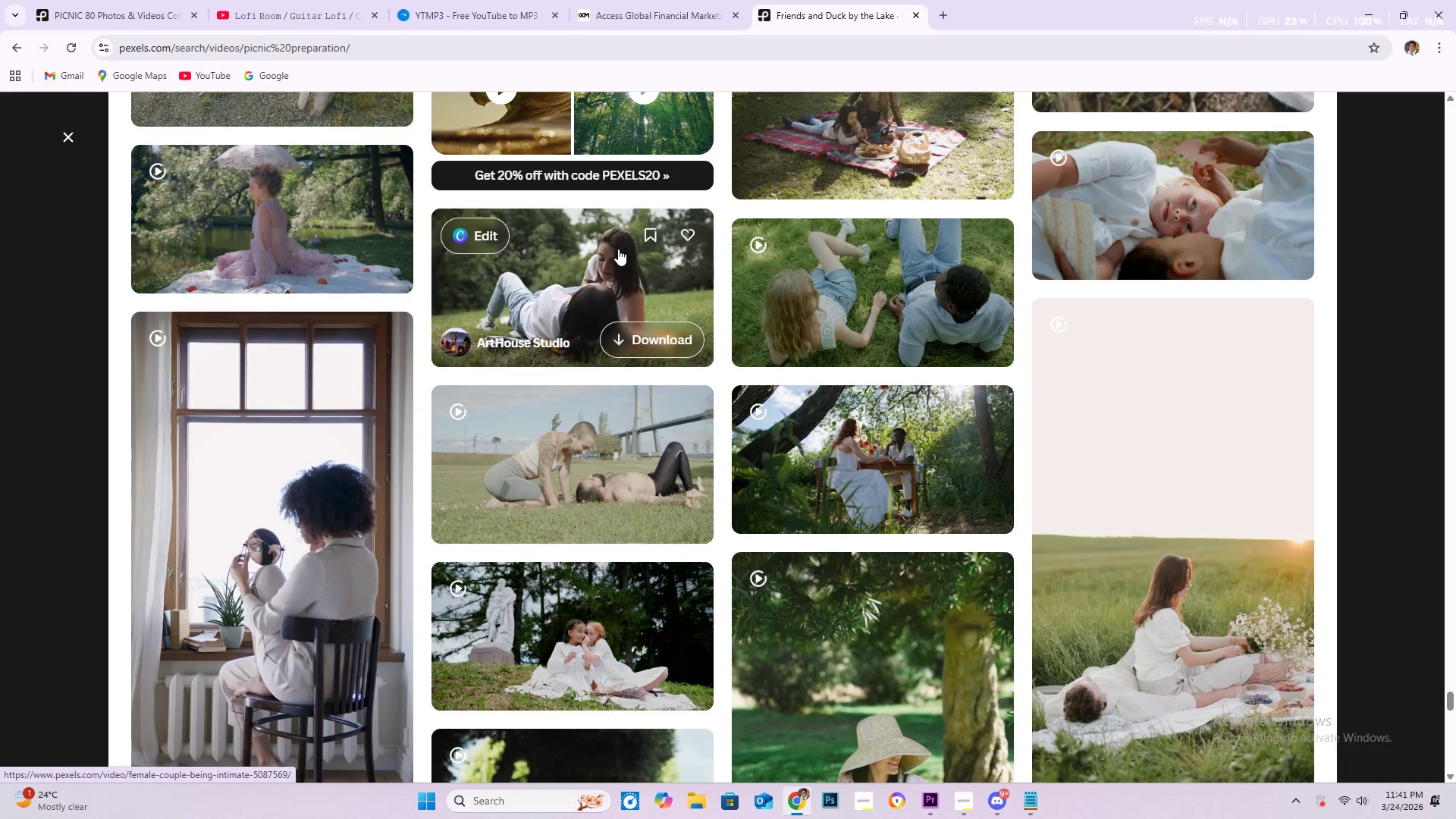 
wait(13.0)
 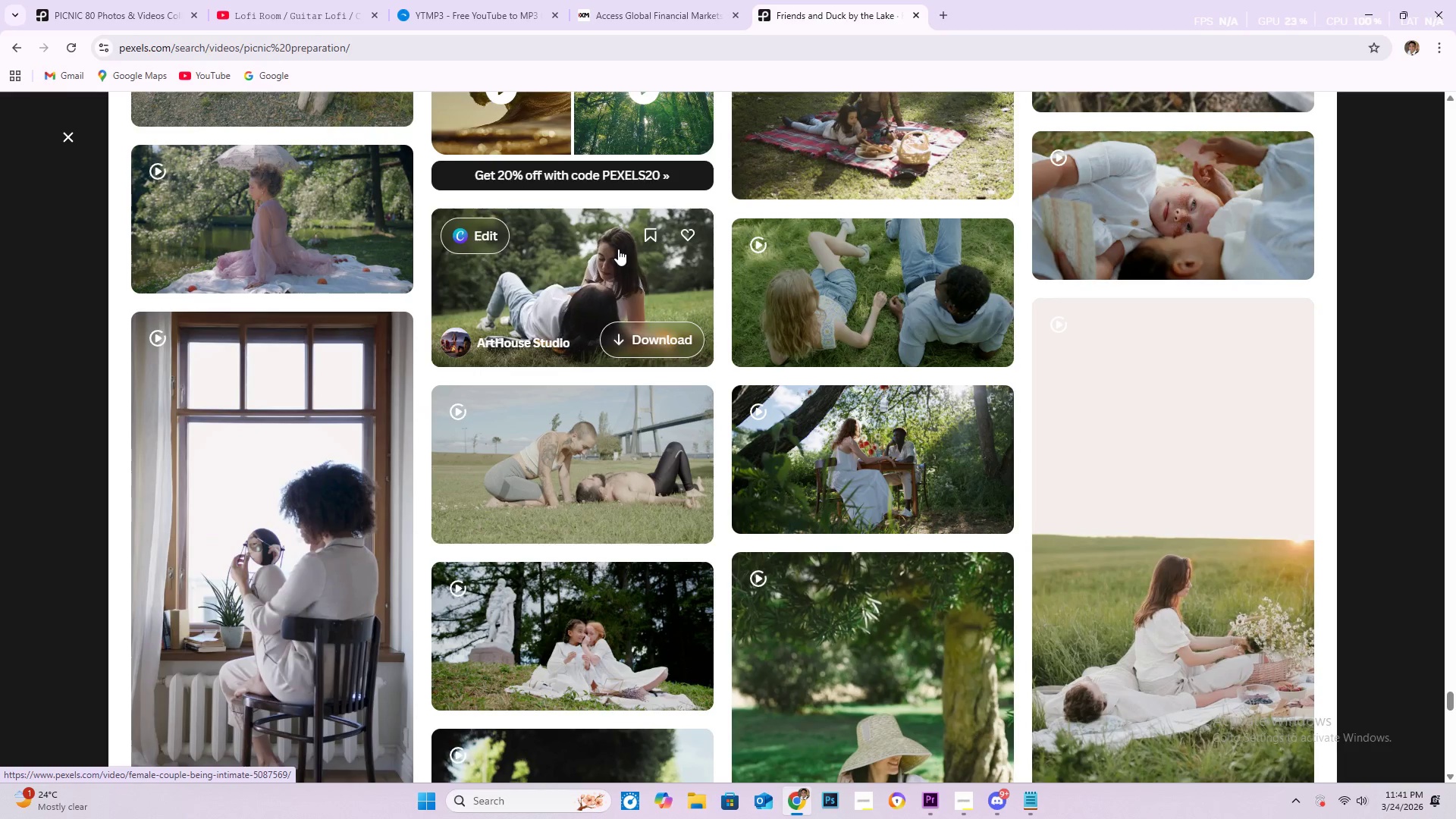 
scroll: coordinate [617, 252], scroll_direction: down, amount: 14.0
 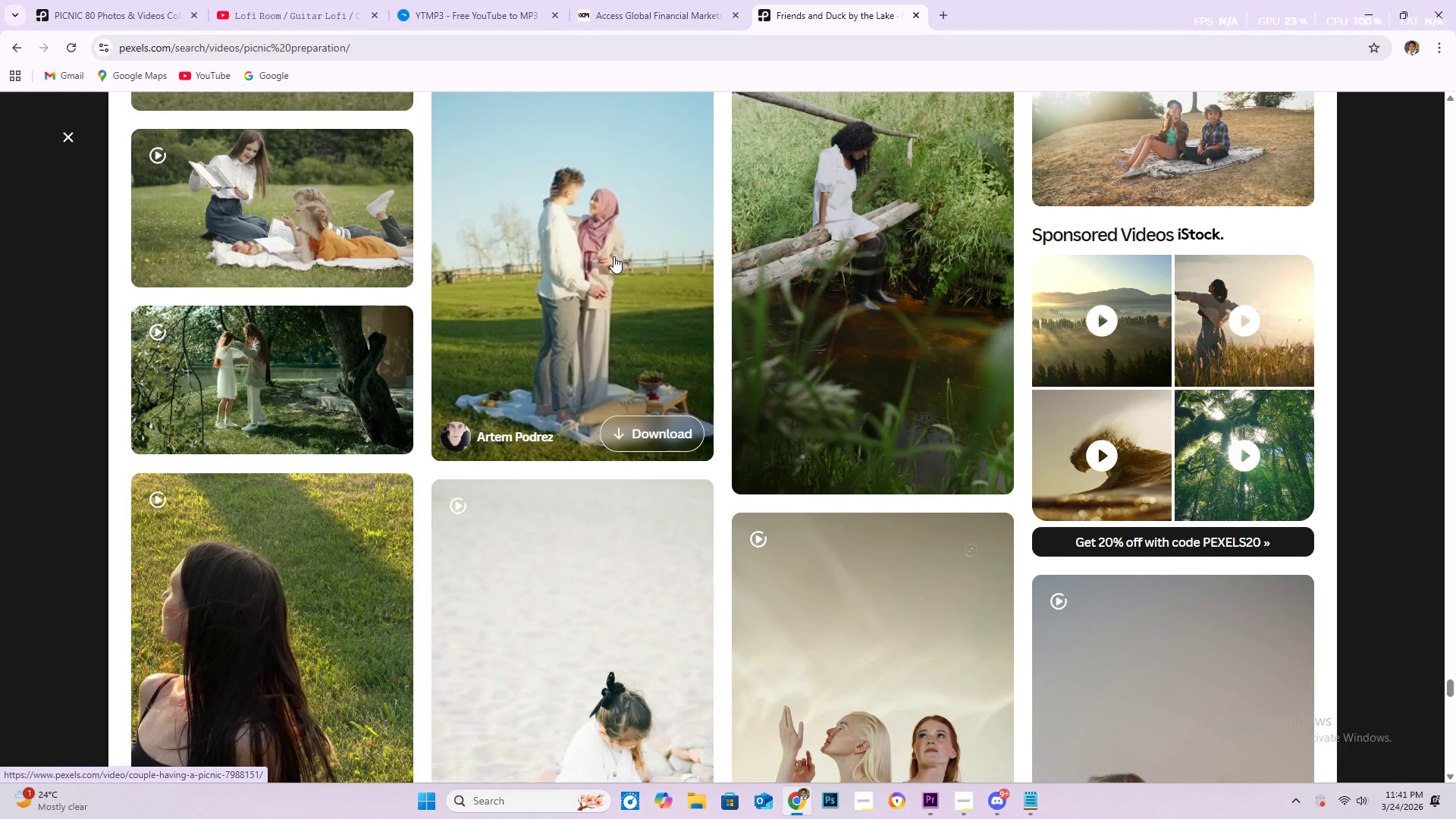 
scroll: coordinate [626, 212], scroll_direction: down, amount: 7.0
 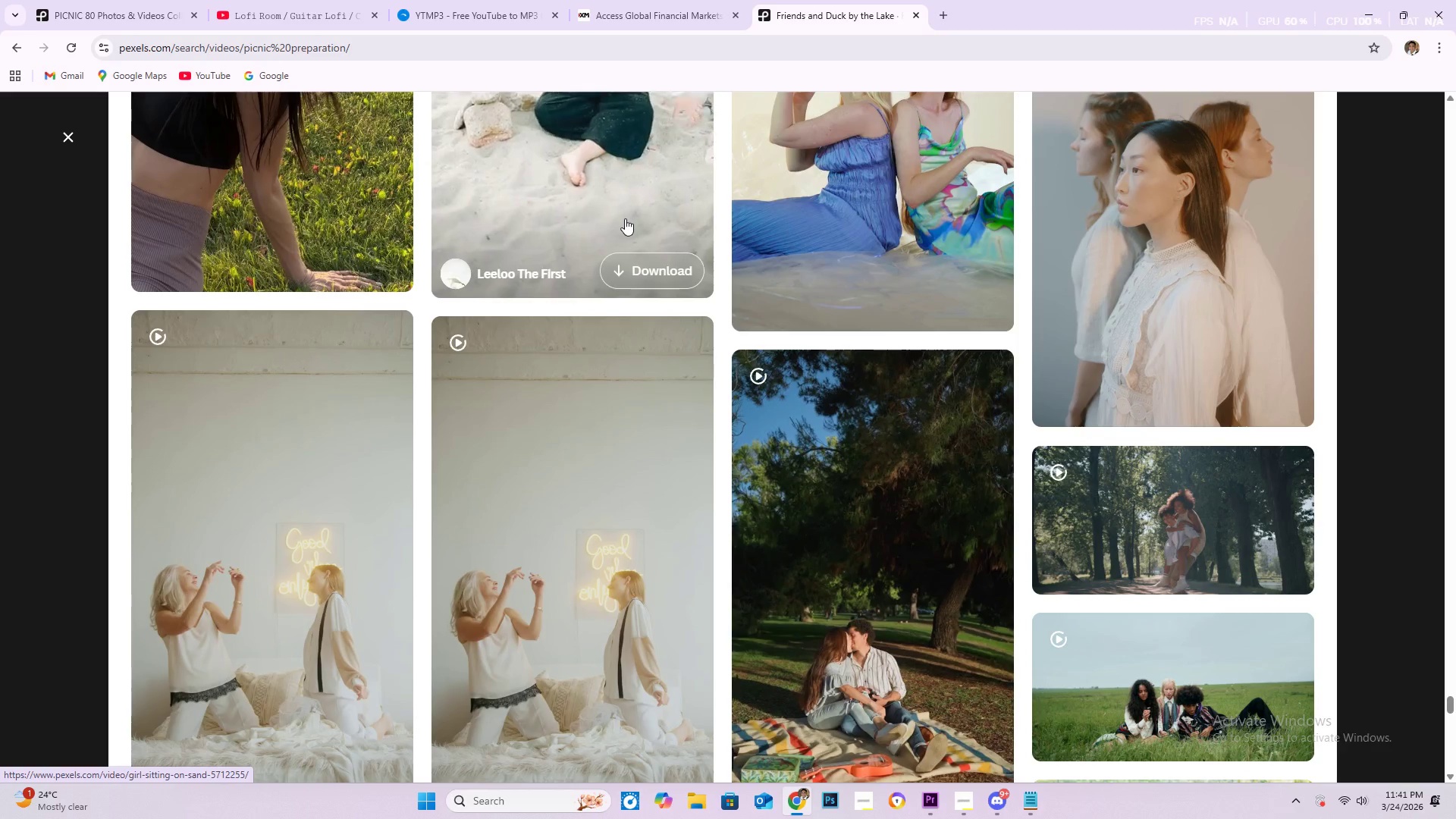 
scroll: coordinate [623, 240], scroll_direction: down, amount: 13.0
 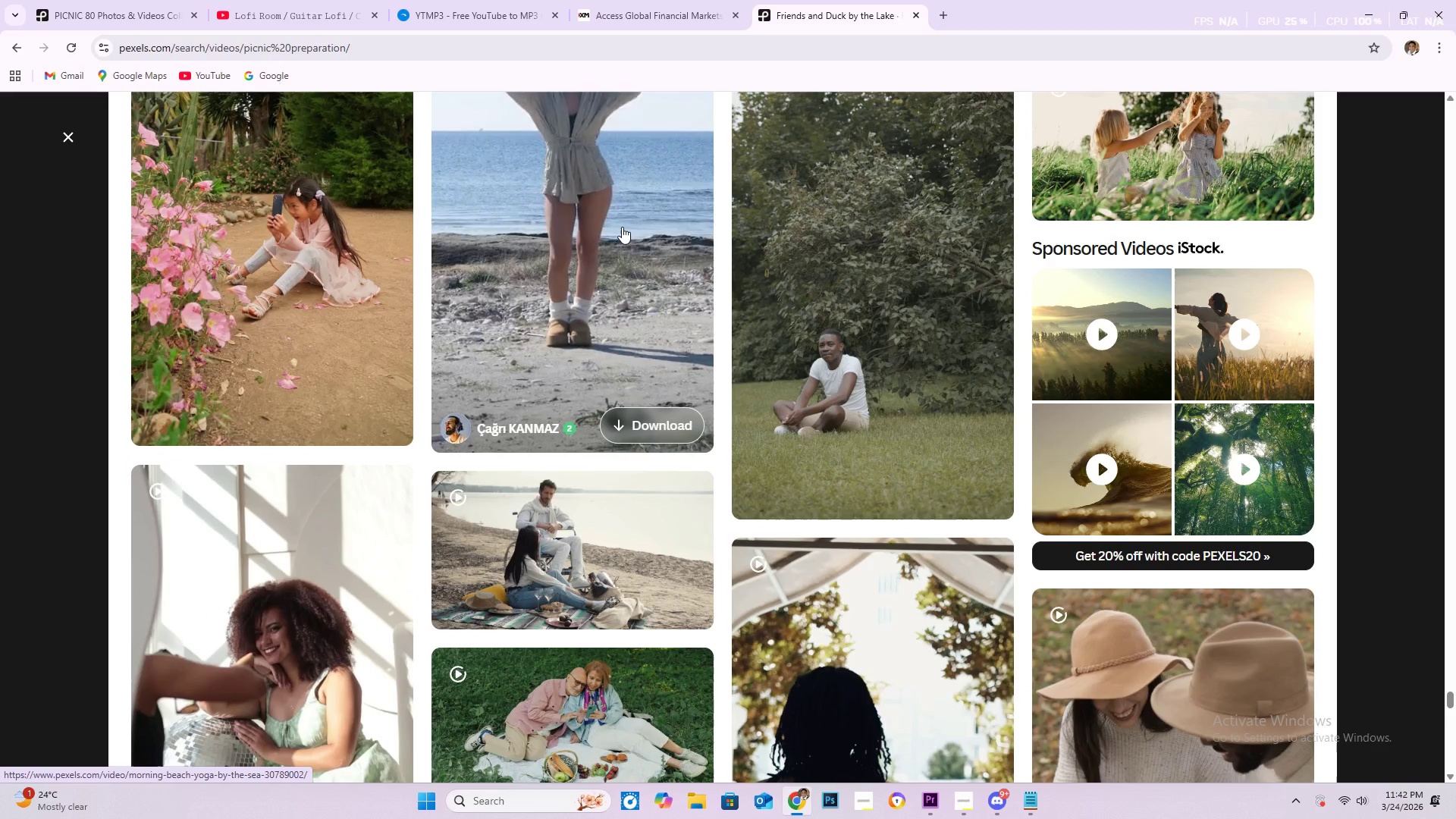 
scroll: coordinate [609, 222], scroll_direction: down, amount: 6.0
 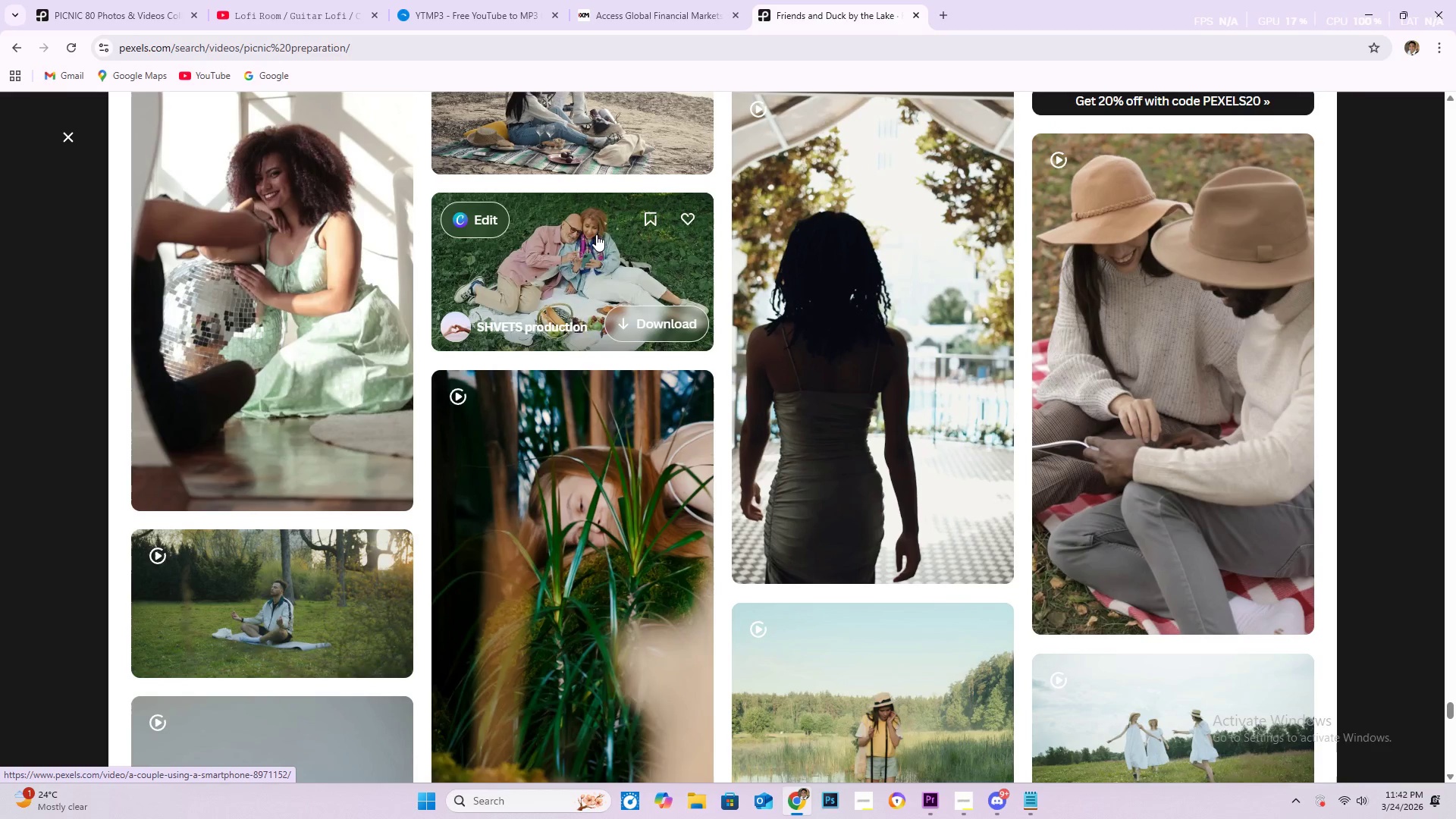 
scroll: coordinate [598, 221], scroll_direction: down, amount: 8.0
 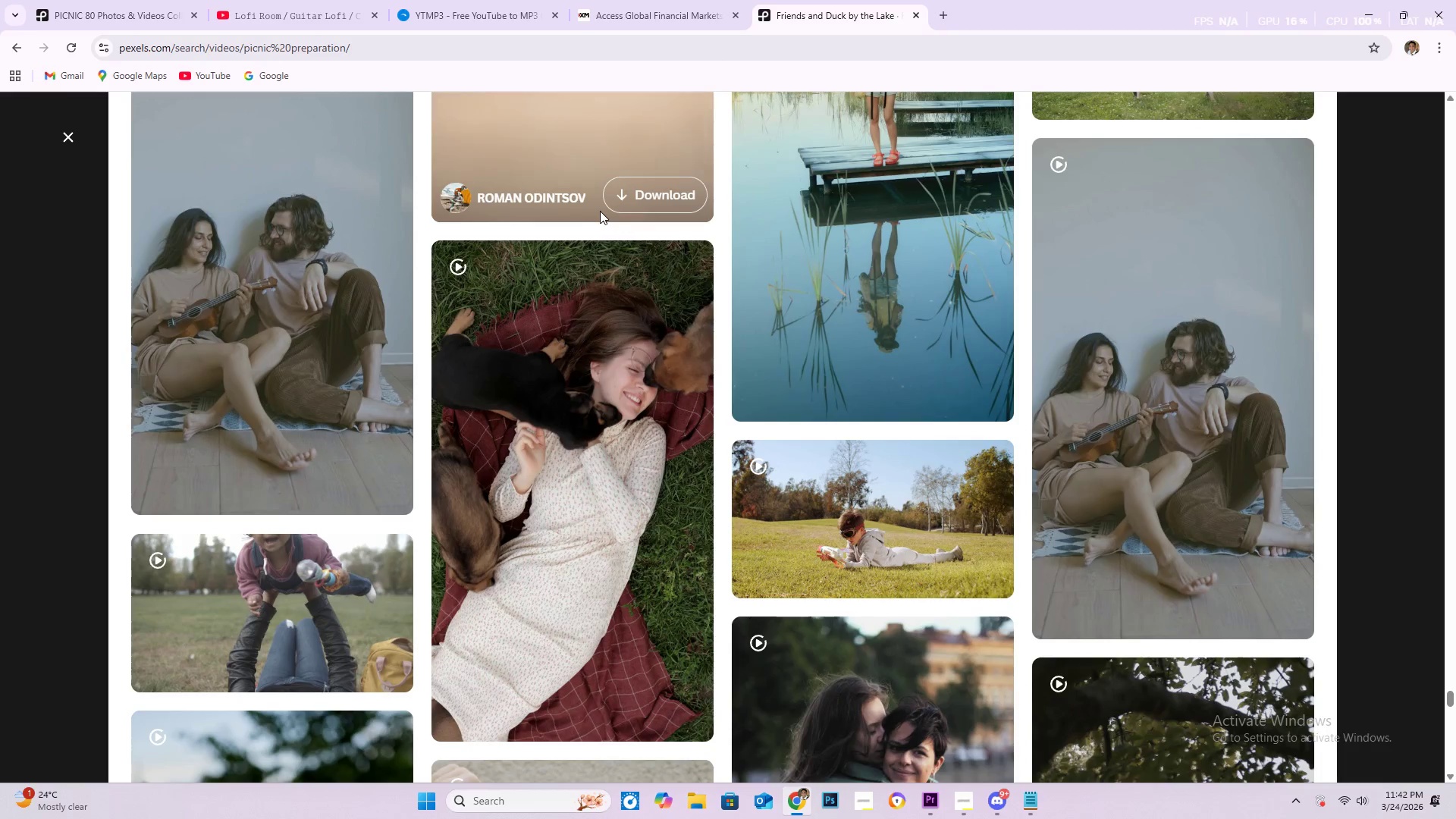 
scroll: coordinate [603, 202], scroll_direction: down, amount: 6.0
 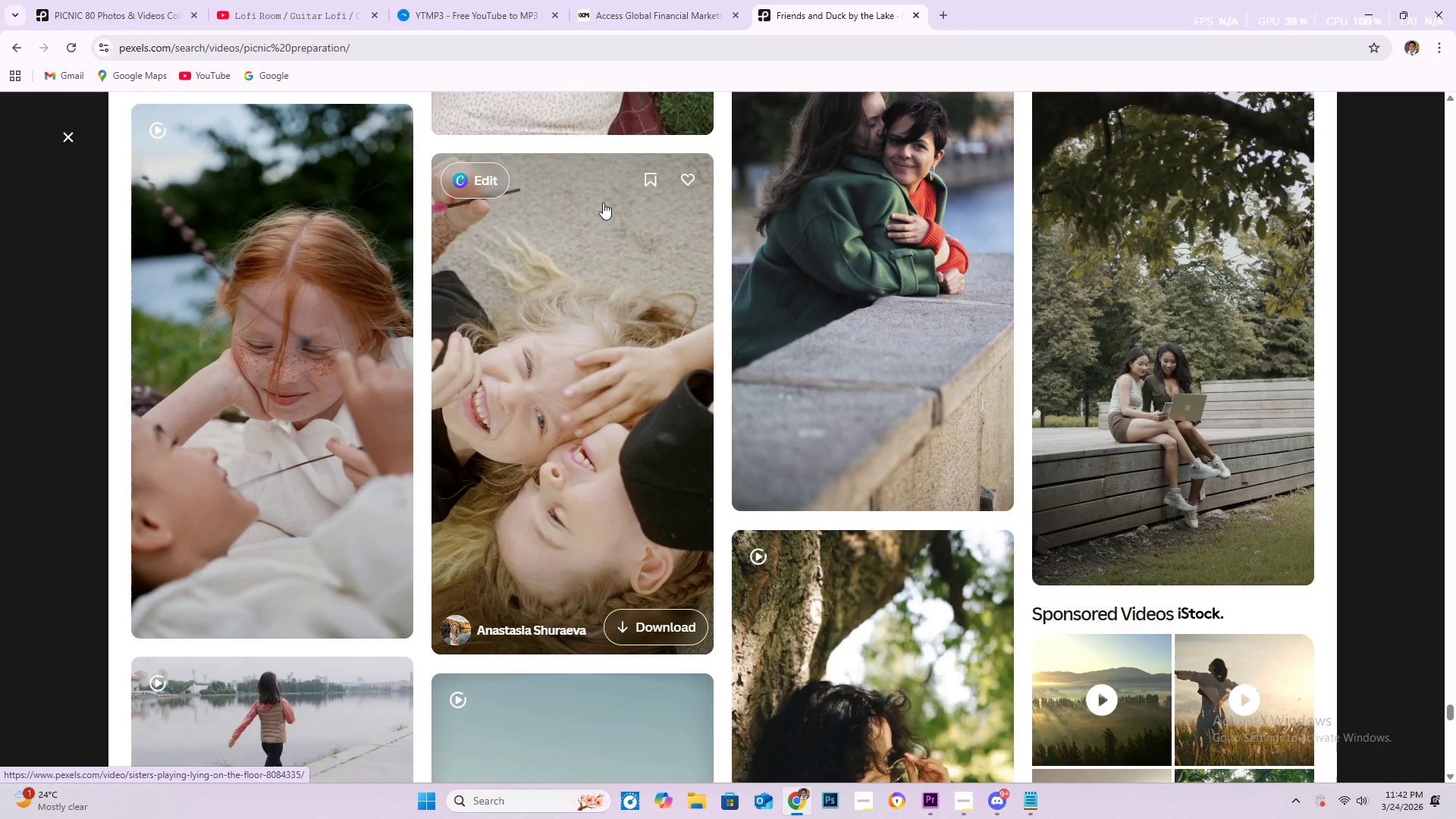 
scroll: coordinate [603, 206], scroll_direction: down, amount: 4.0
 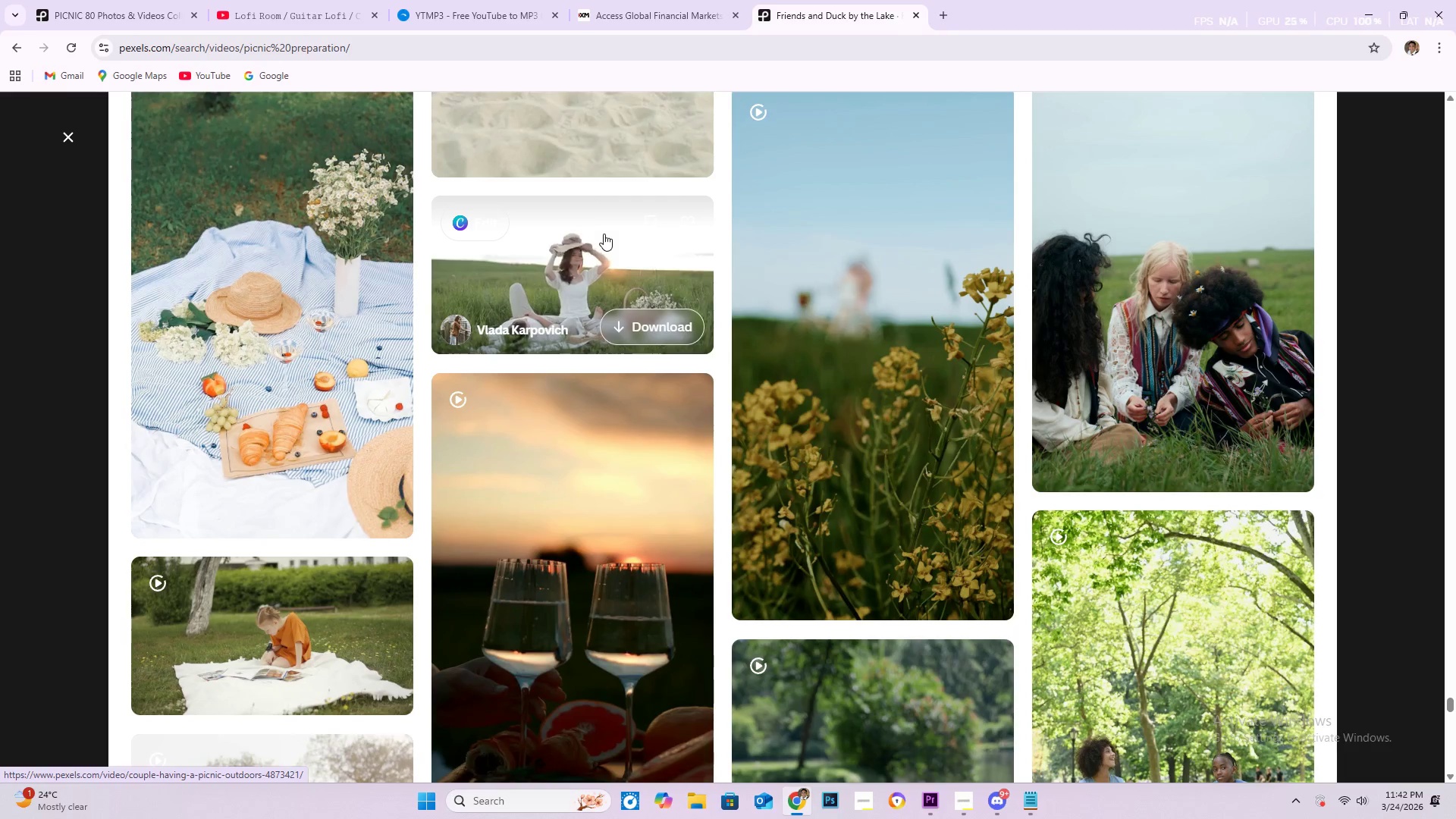 
wait(5.02)
 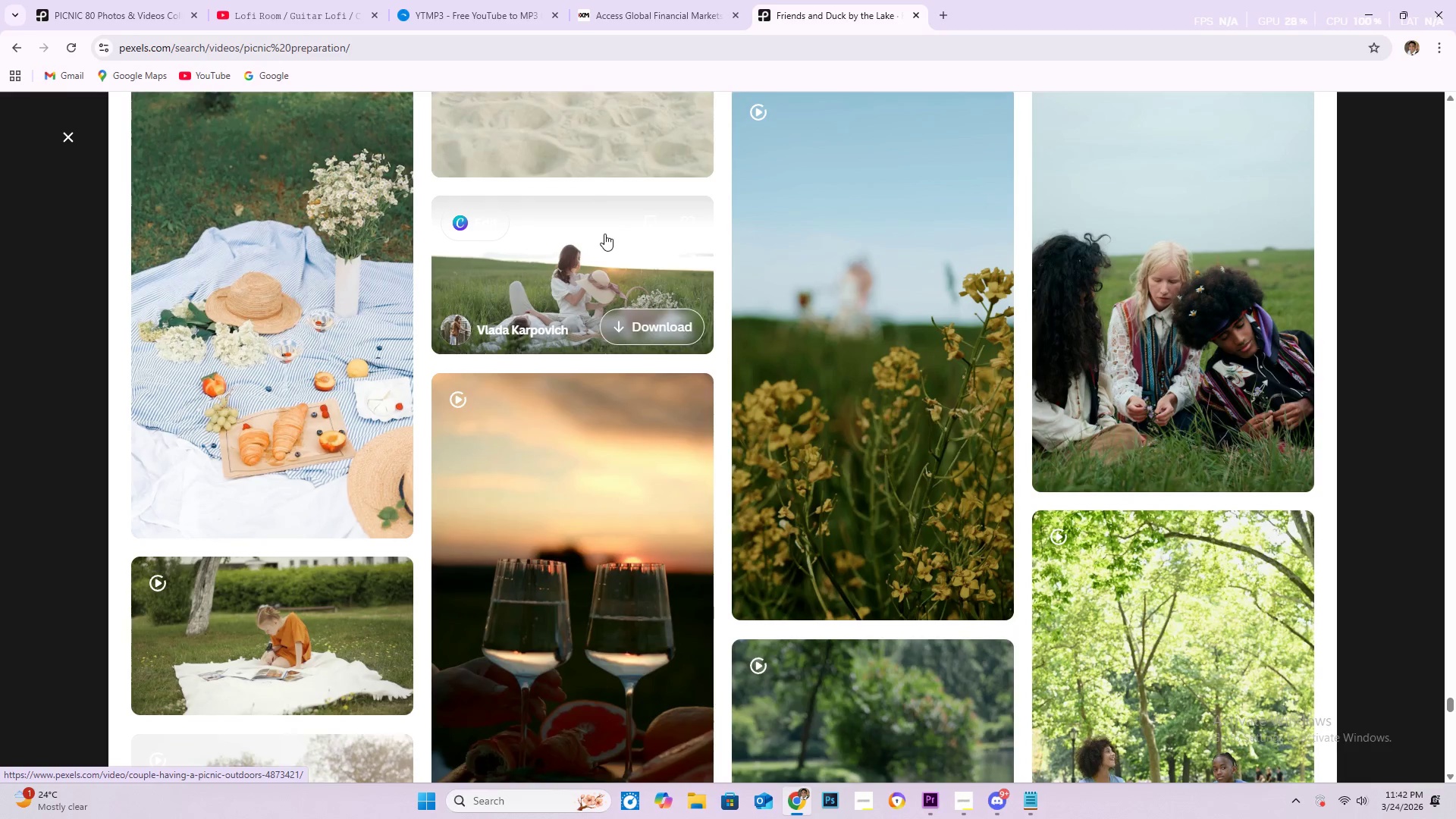 
scroll: coordinate [582, 219], scroll_direction: down, amount: 17.0
 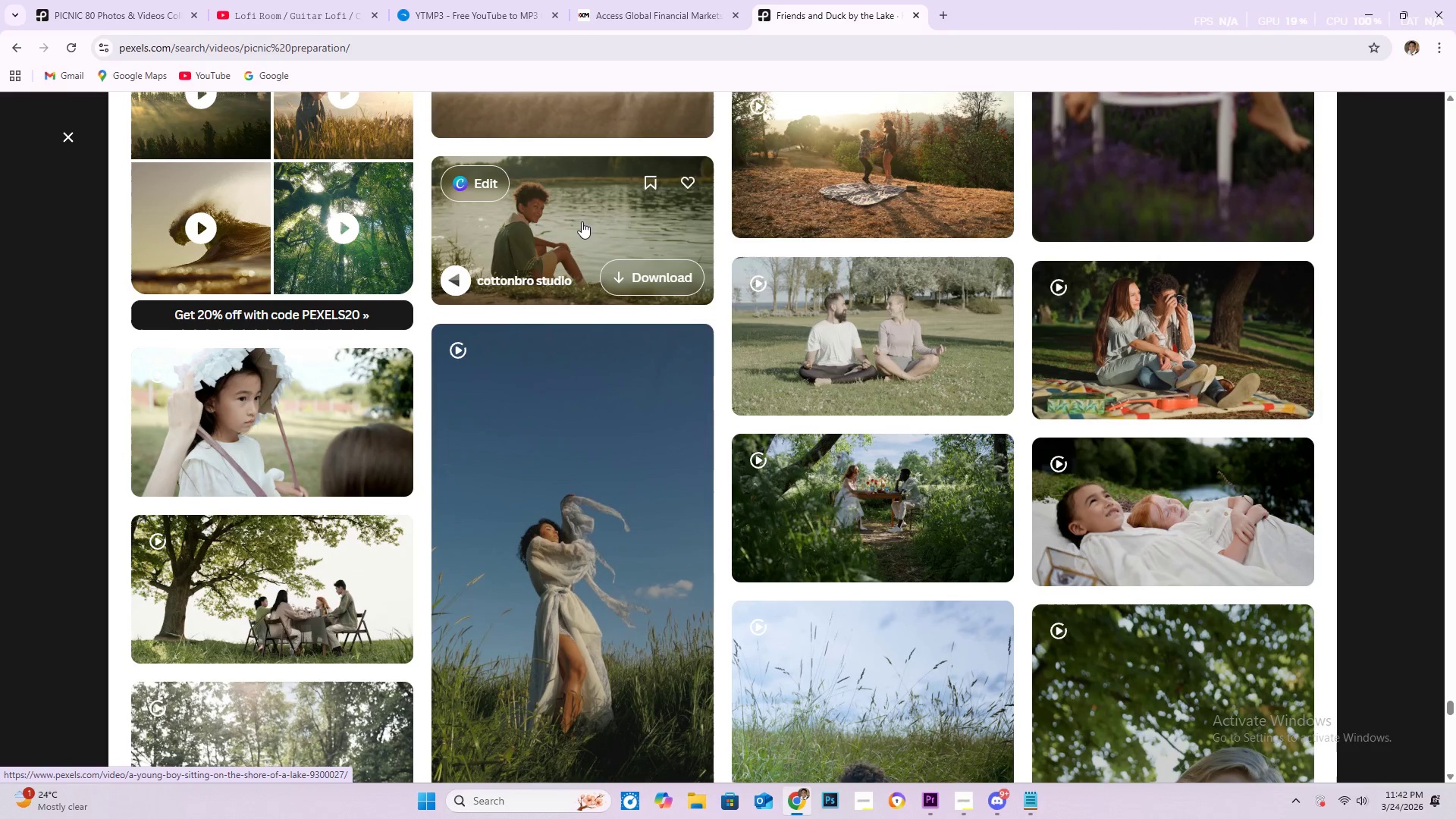 
scroll: coordinate [584, 209], scroll_direction: down, amount: 6.0
 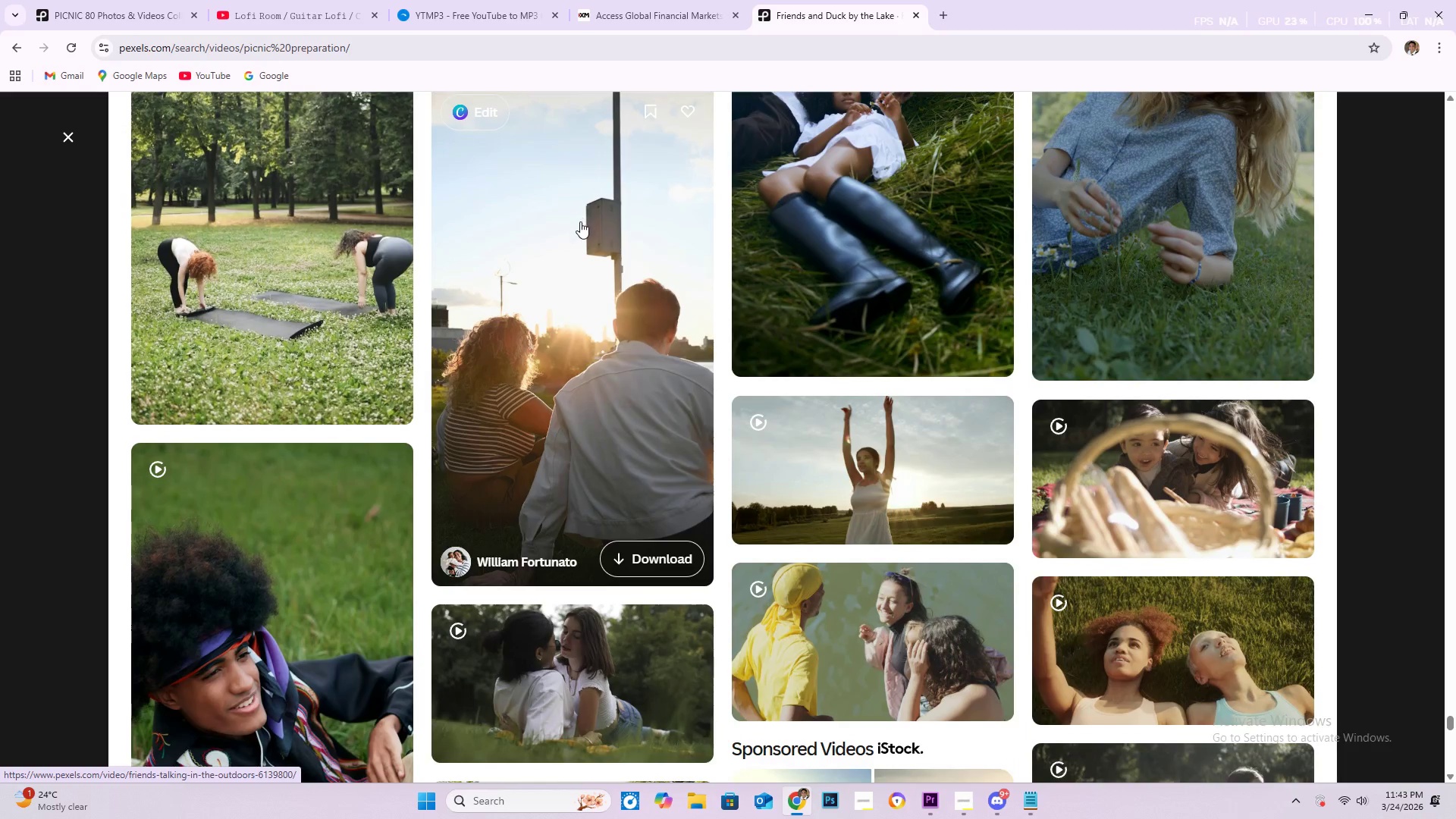 
scroll: coordinate [804, 243], scroll_direction: down, amount: 63.0
 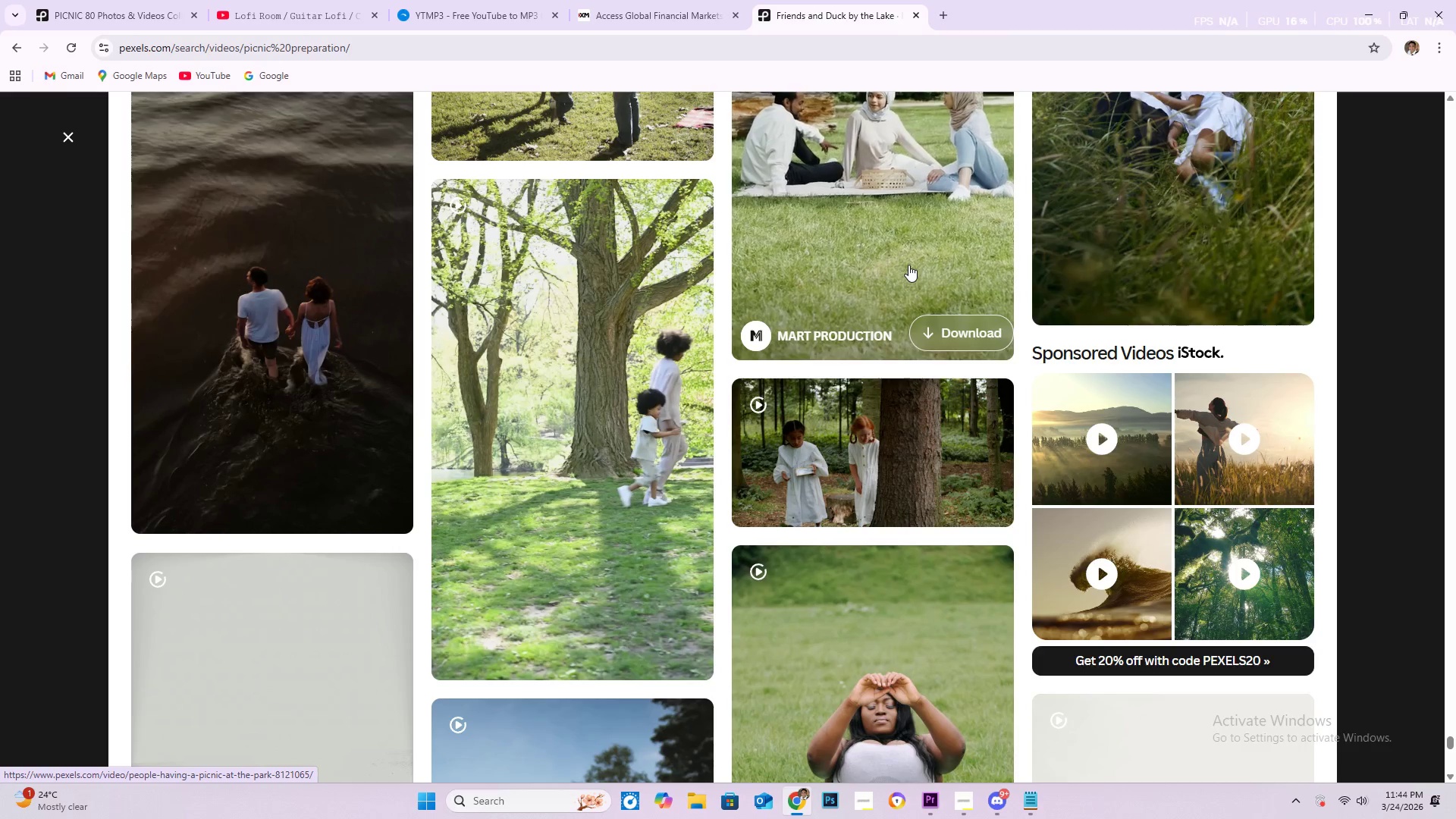 
wait(58.56)
 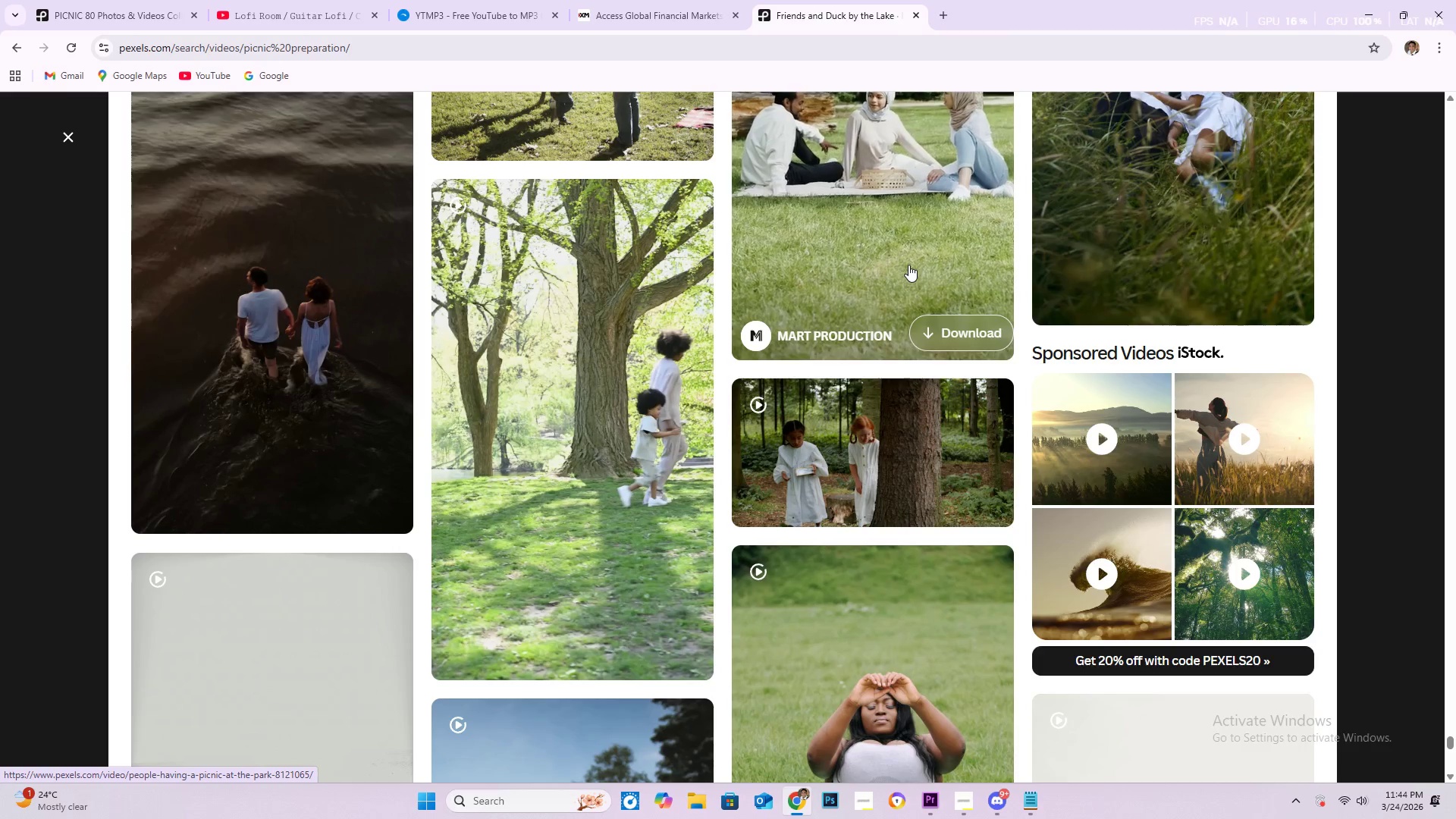 
scroll: coordinate [834, 268], scroll_direction: down, amount: 37.0
 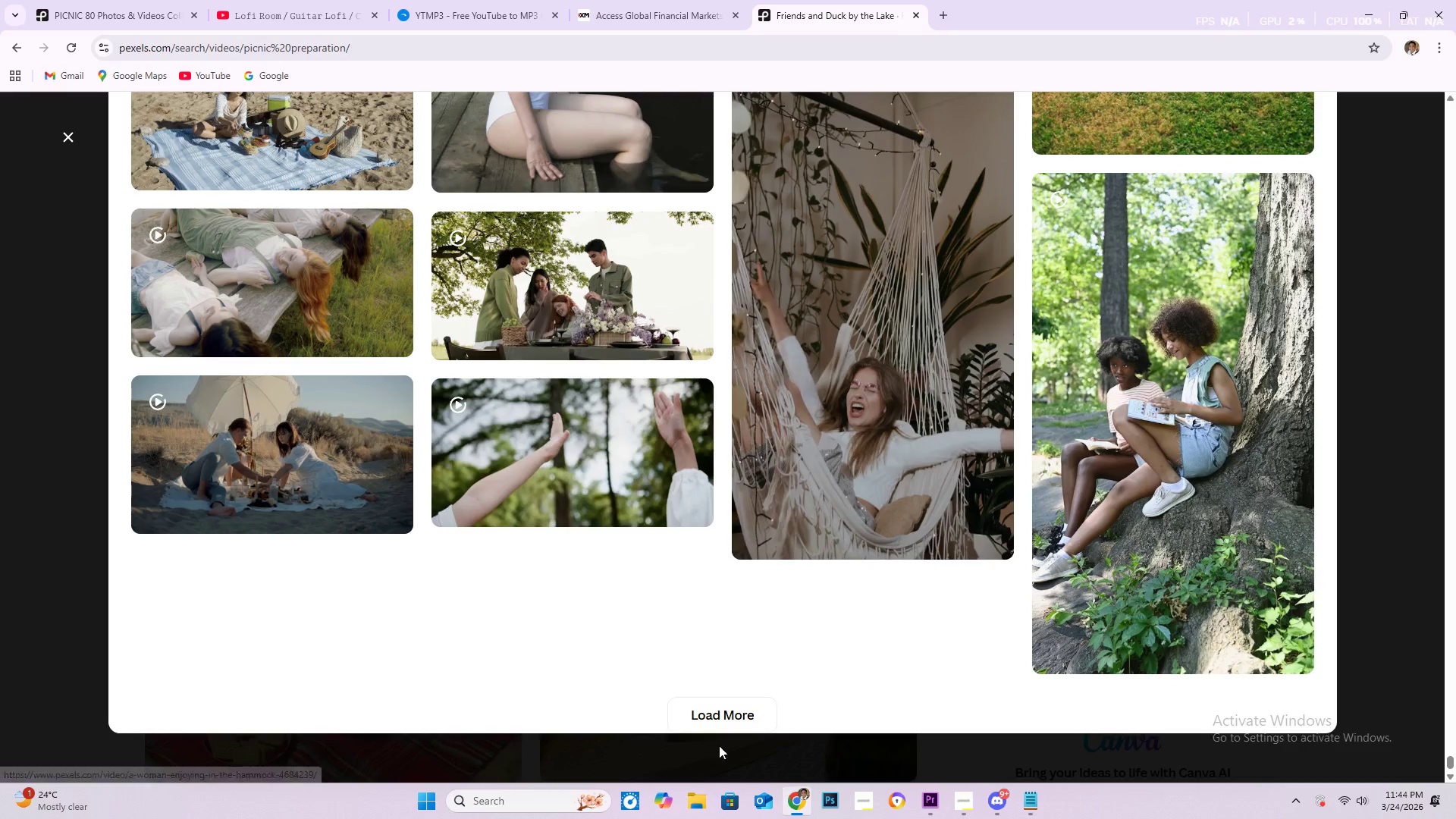 
left_click([725, 723])
 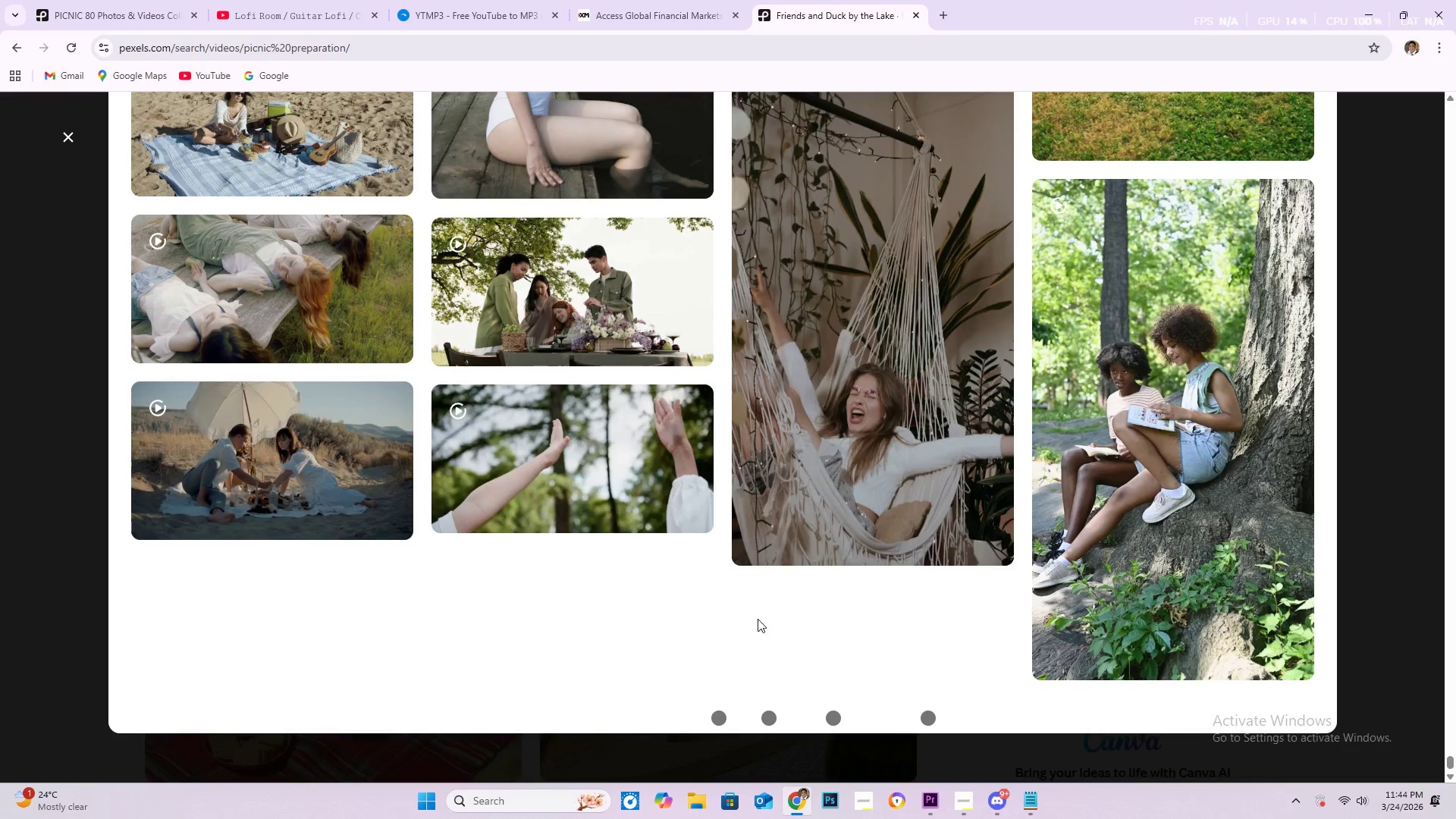 
scroll: coordinate [655, 413], scroll_direction: down, amount: 33.0
 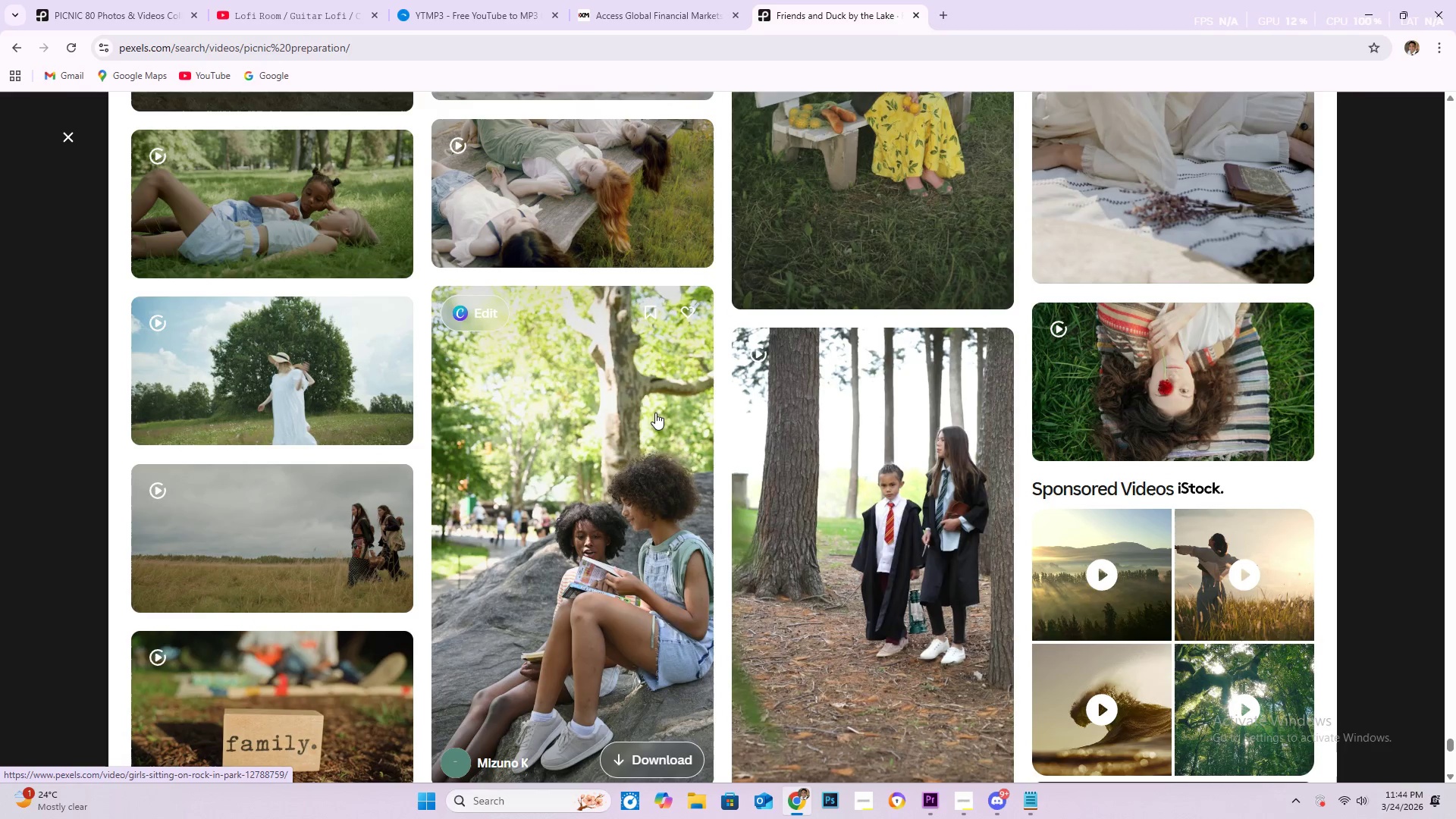 
scroll: coordinate [583, 312], scroll_direction: up, amount: 4.0
 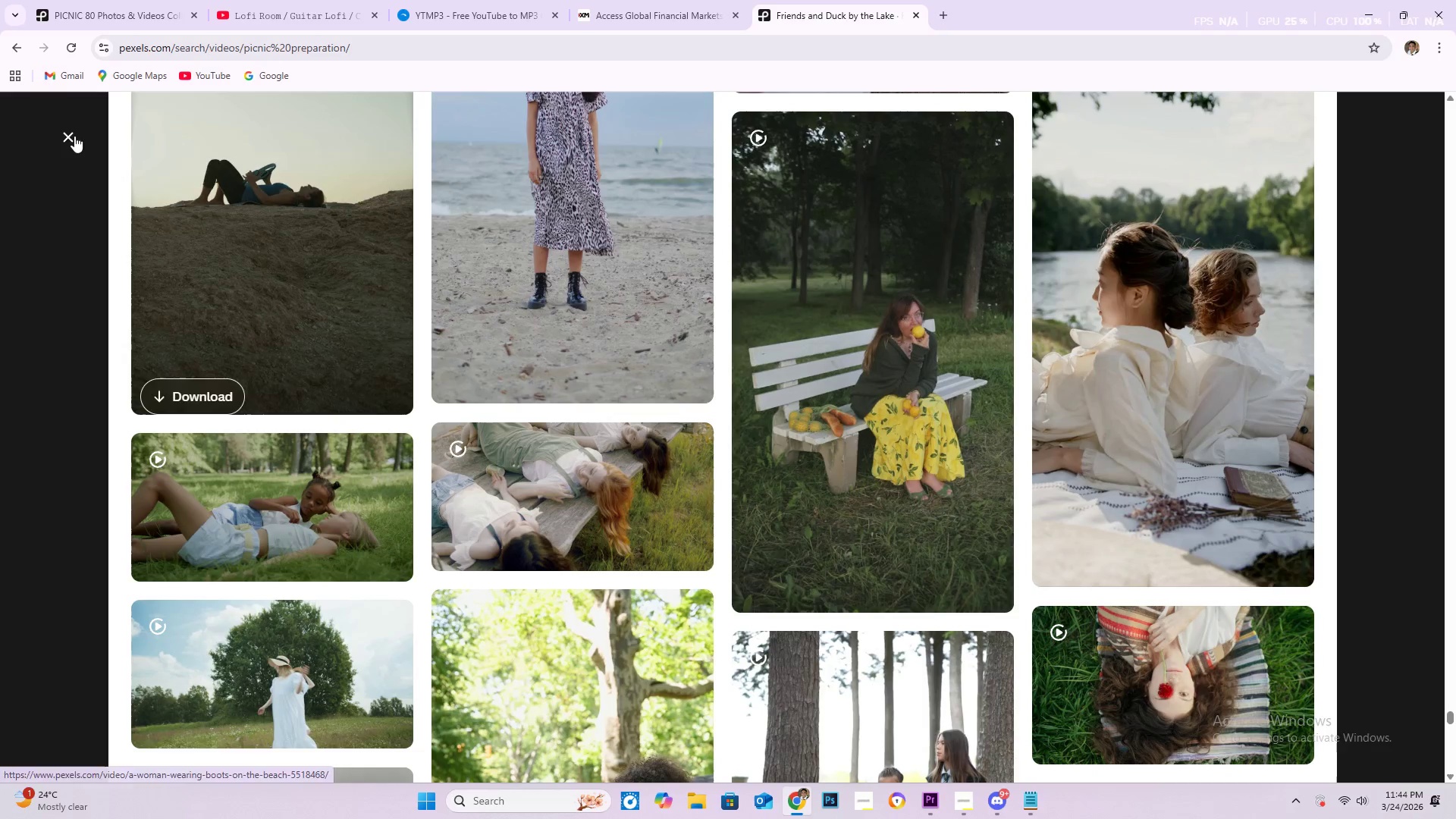 
left_click([68, 138])
 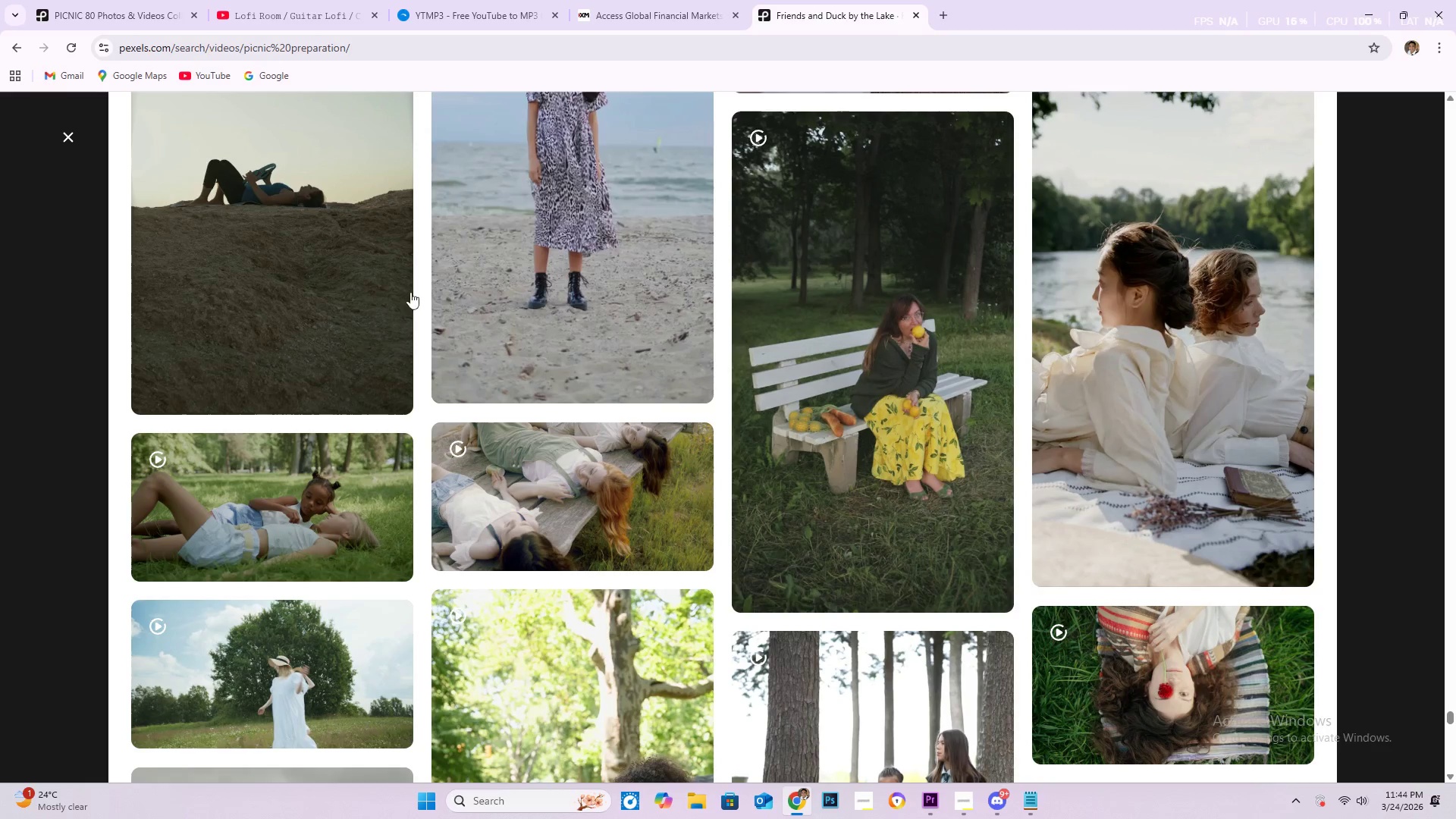 
left_click([129, 13])
 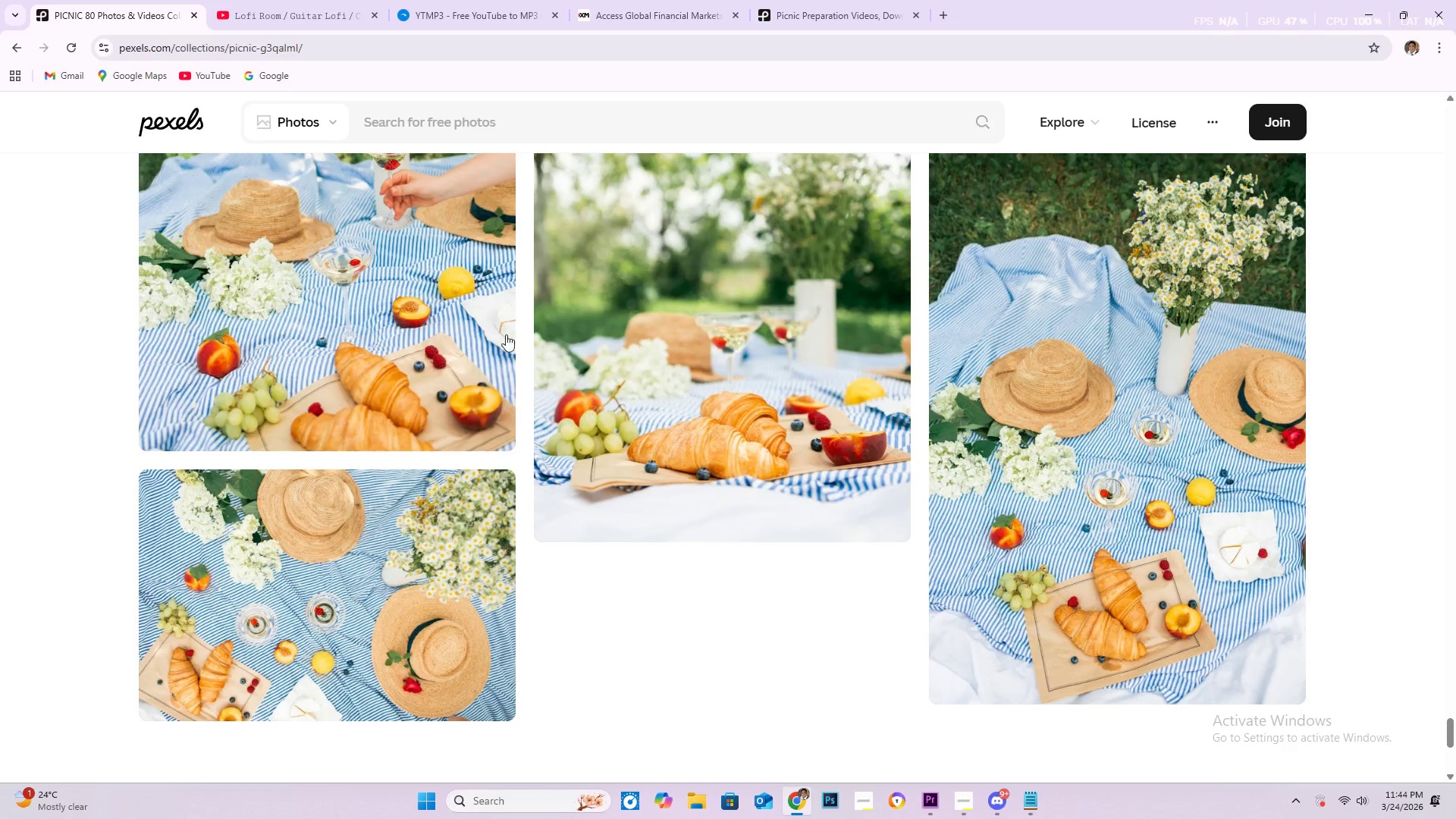 
scroll: coordinate [747, 462], scroll_direction: down, amount: 4.0
 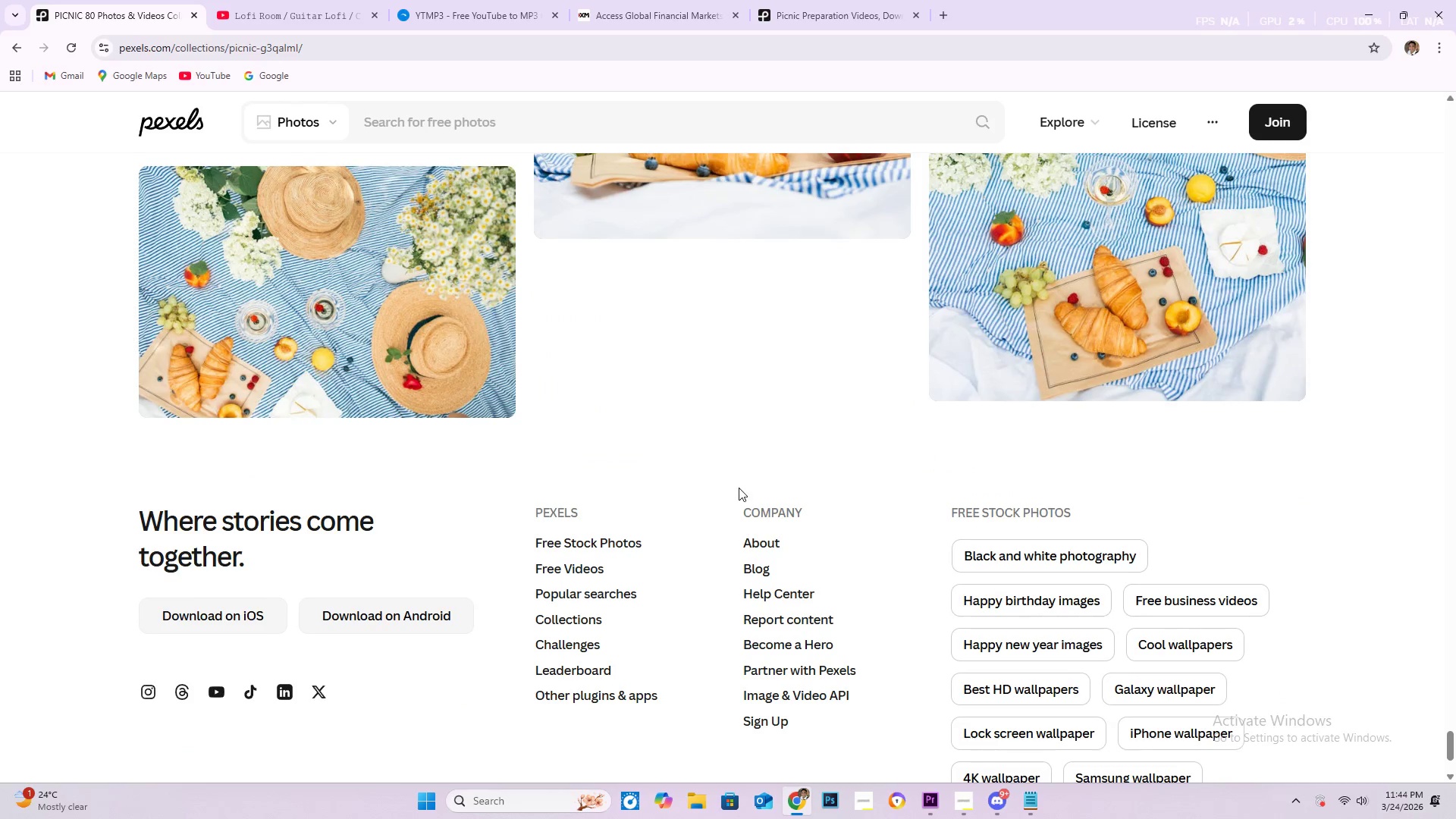 
scroll: coordinate [729, 481], scroll_direction: up, amount: 27.0
 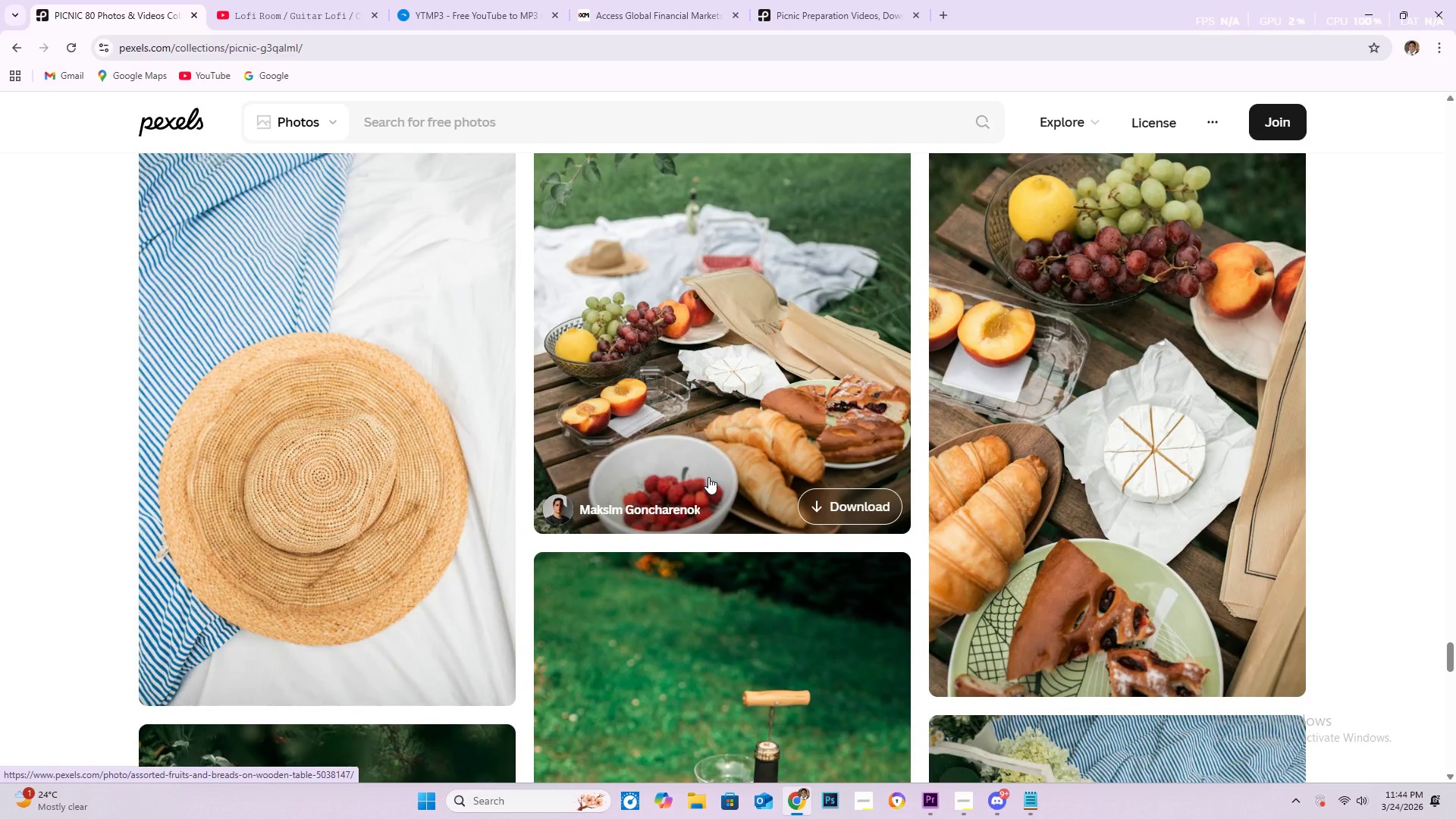 
scroll: coordinate [716, 475], scroll_direction: down, amount: 5.0
 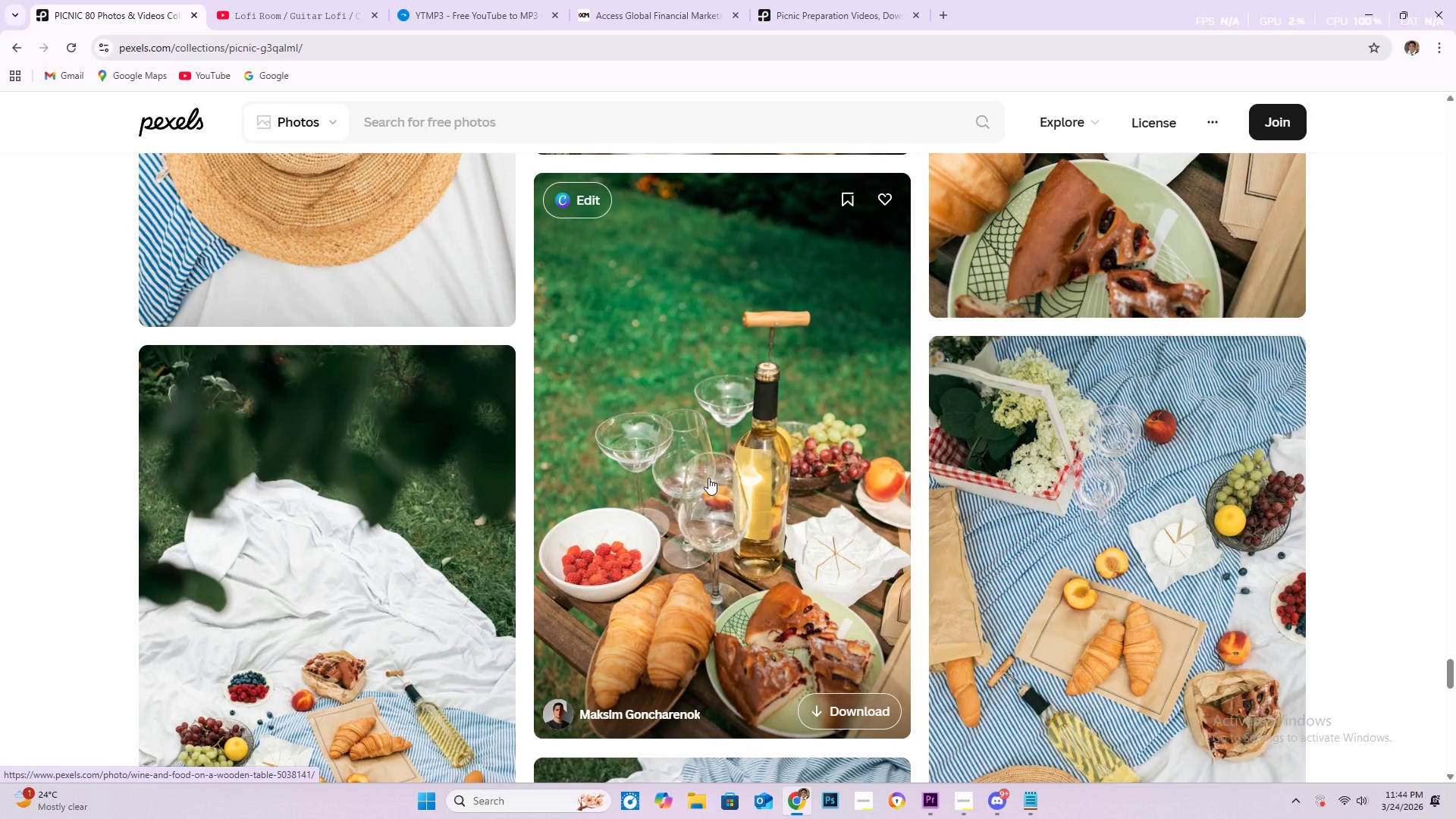 
wait(8.08)
 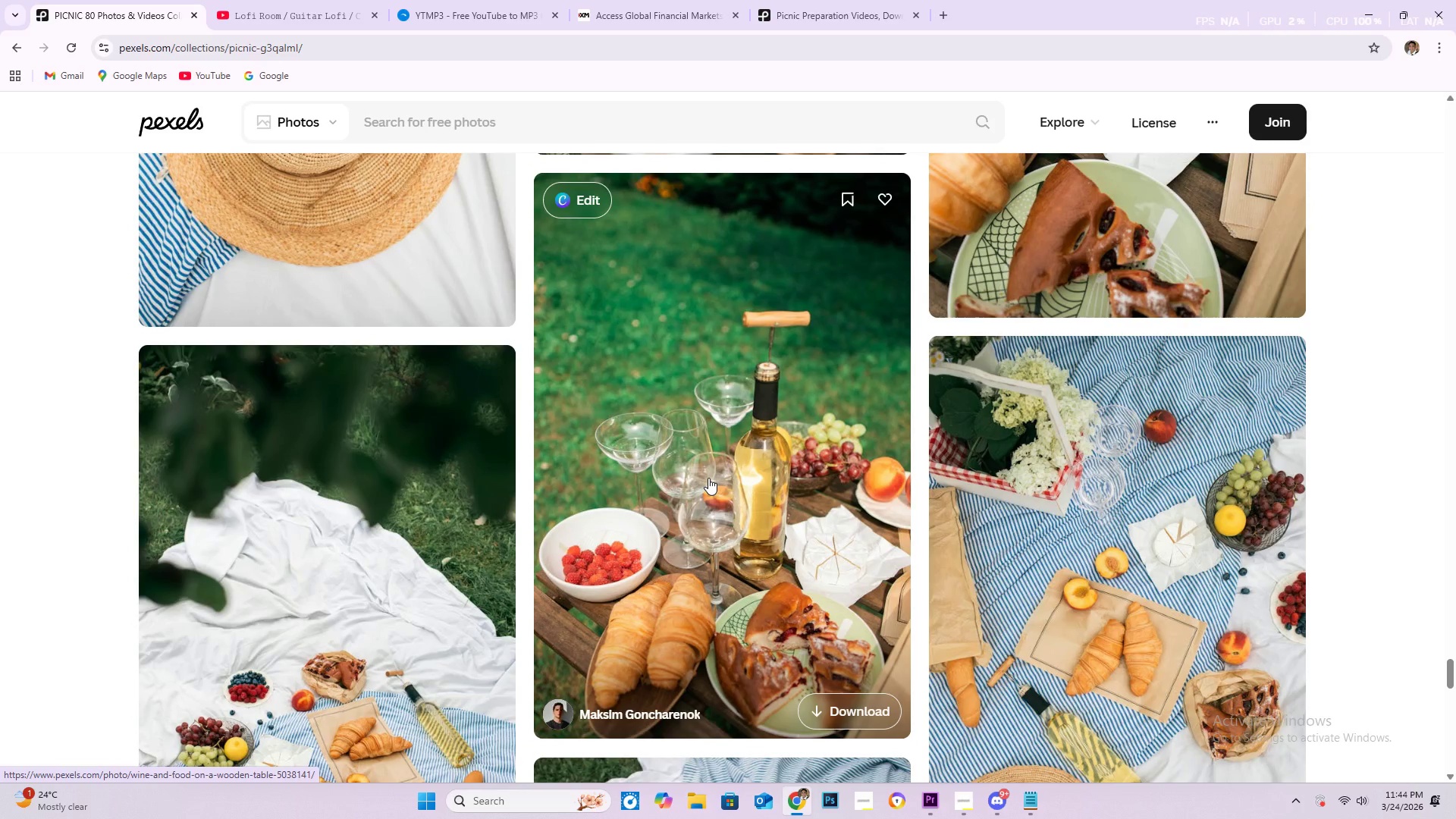 
scroll: coordinate [742, 360], scroll_direction: down, amount: 31.0
 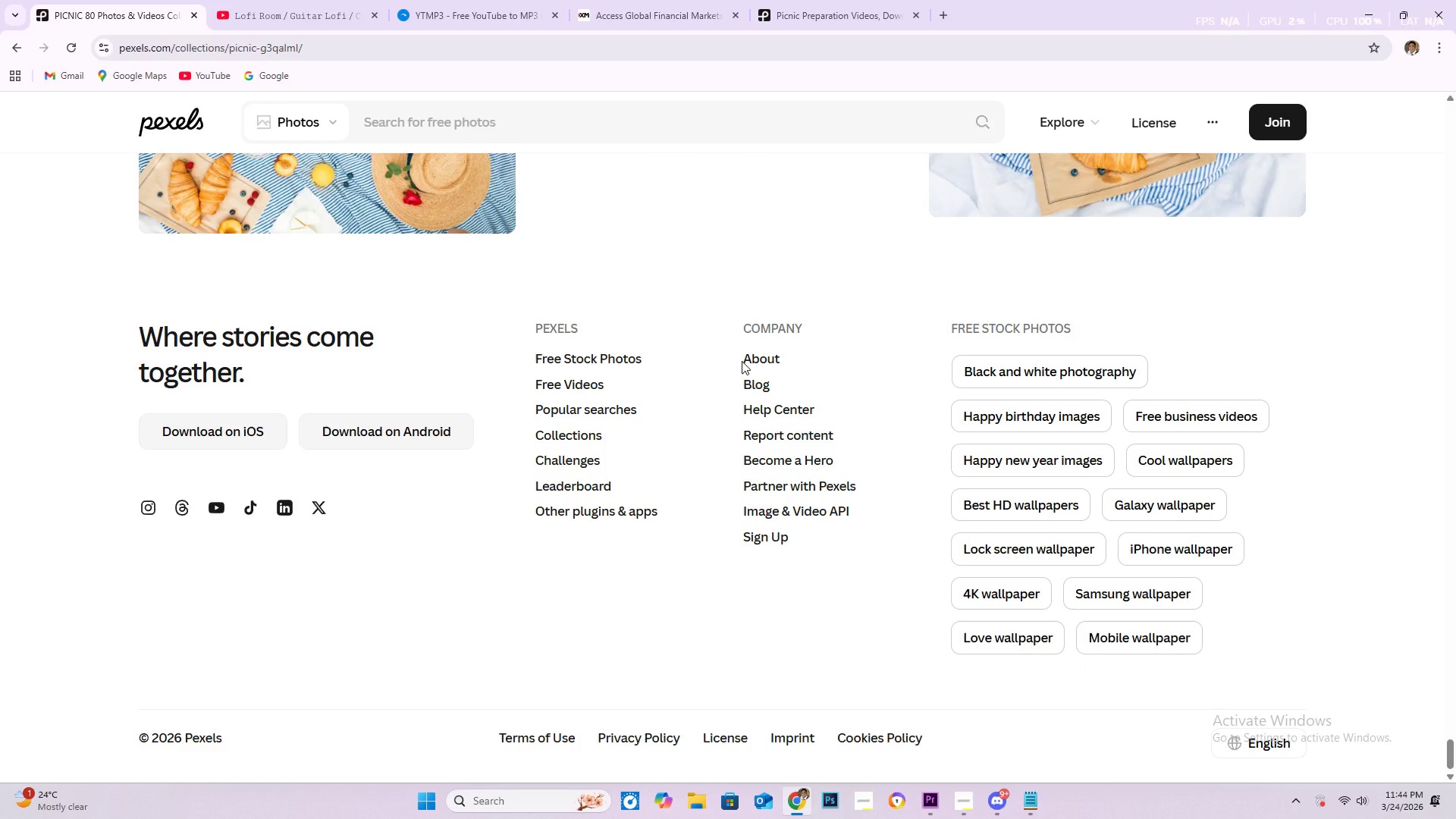 
scroll: coordinate [615, 488], scroll_direction: down, amount: 11.0
 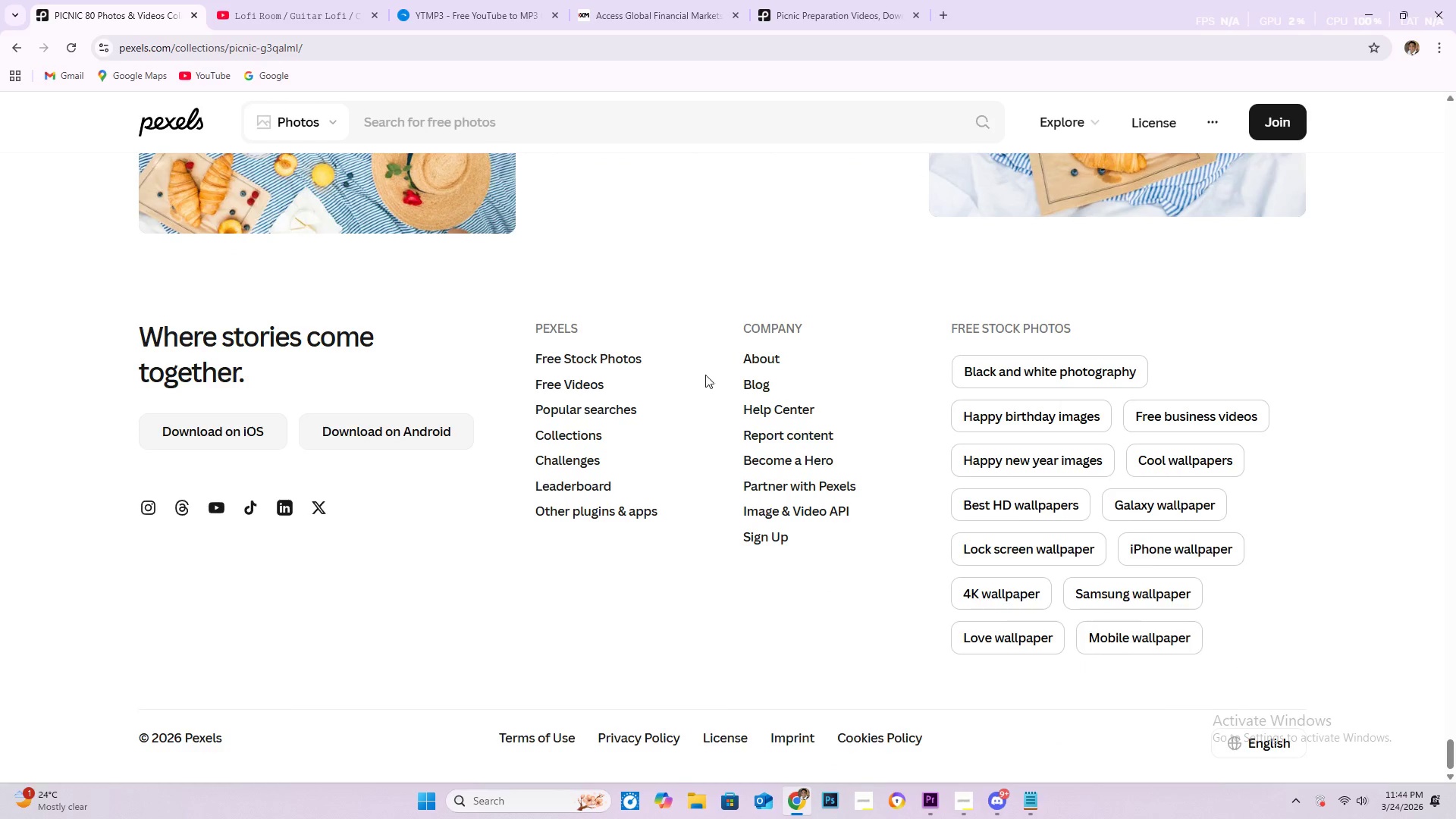 
scroll: coordinate [588, 455], scroll_direction: up, amount: 75.0
 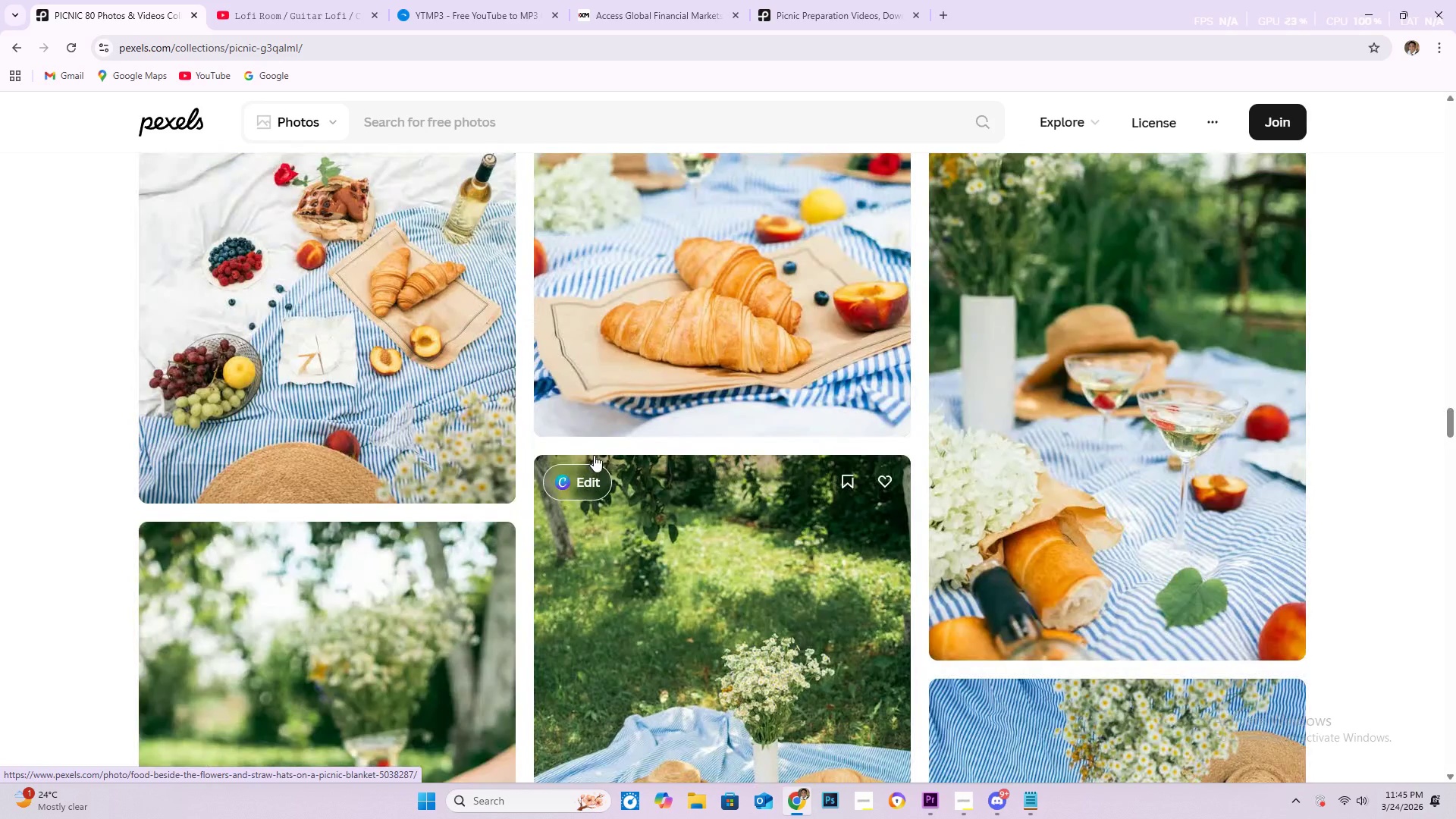 
scroll: coordinate [773, 541], scroll_direction: up, amount: 17.0
 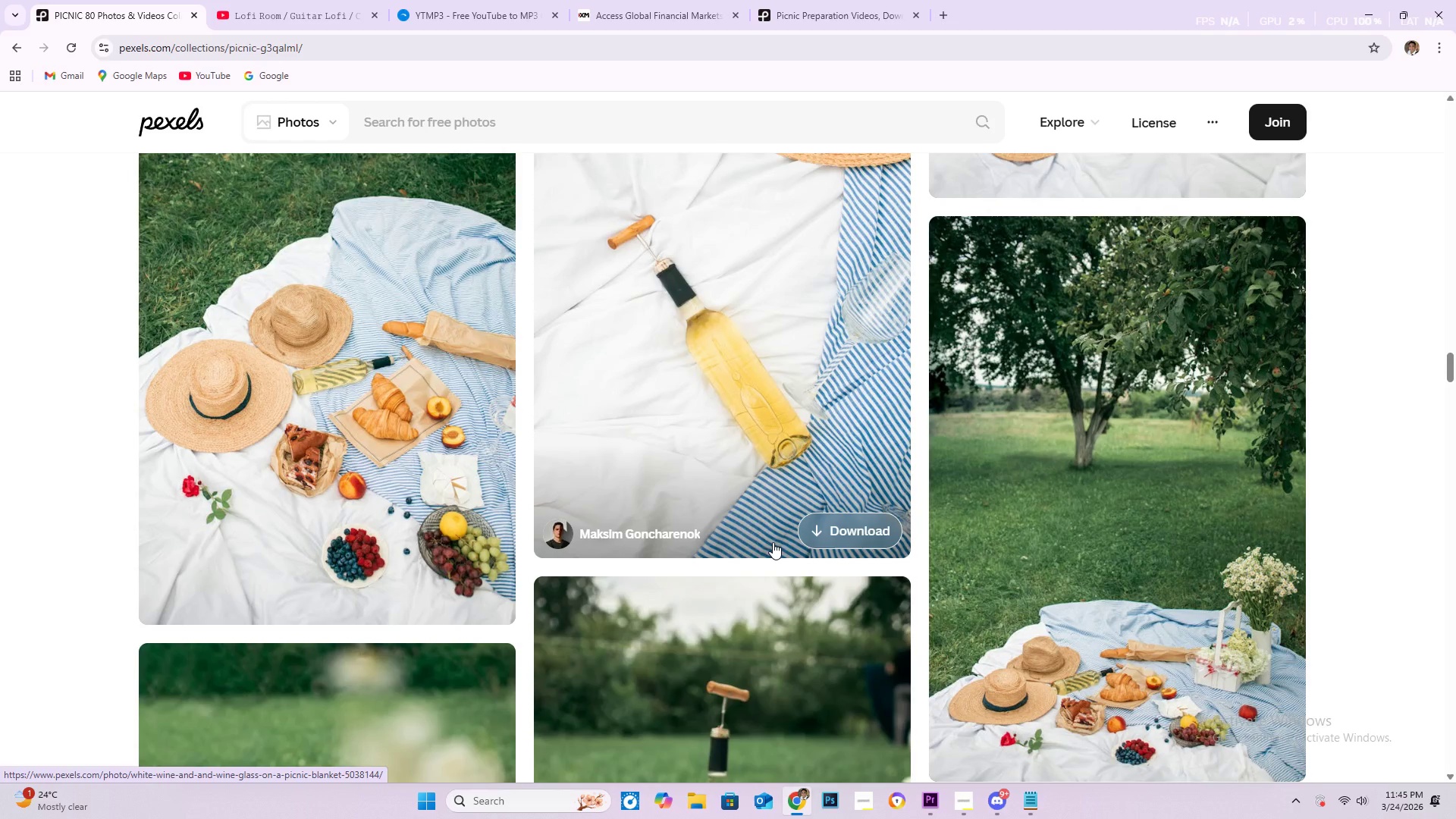 
wait(5.05)
 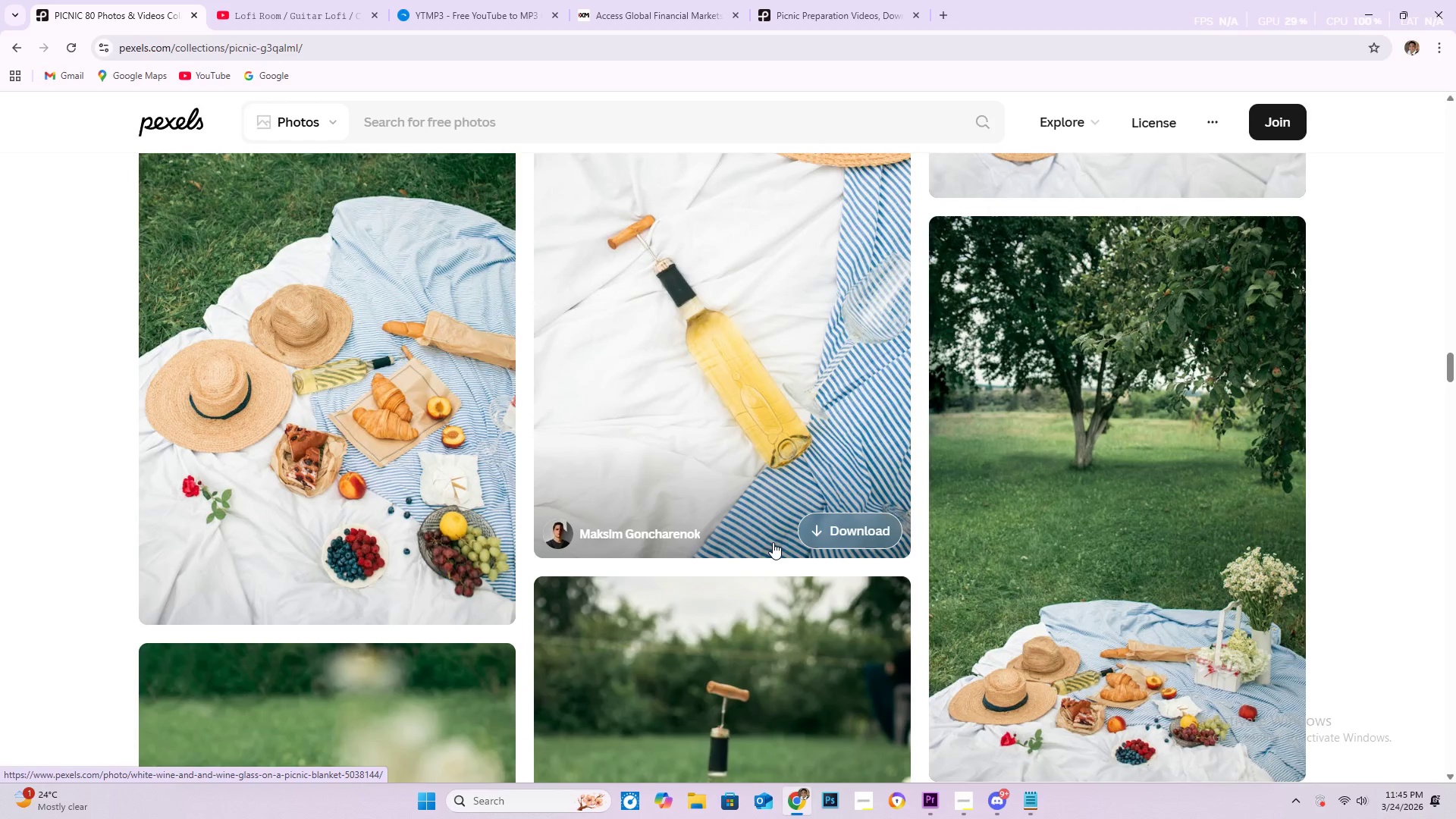 
scroll: coordinate [764, 623], scroll_direction: up, amount: 25.0
 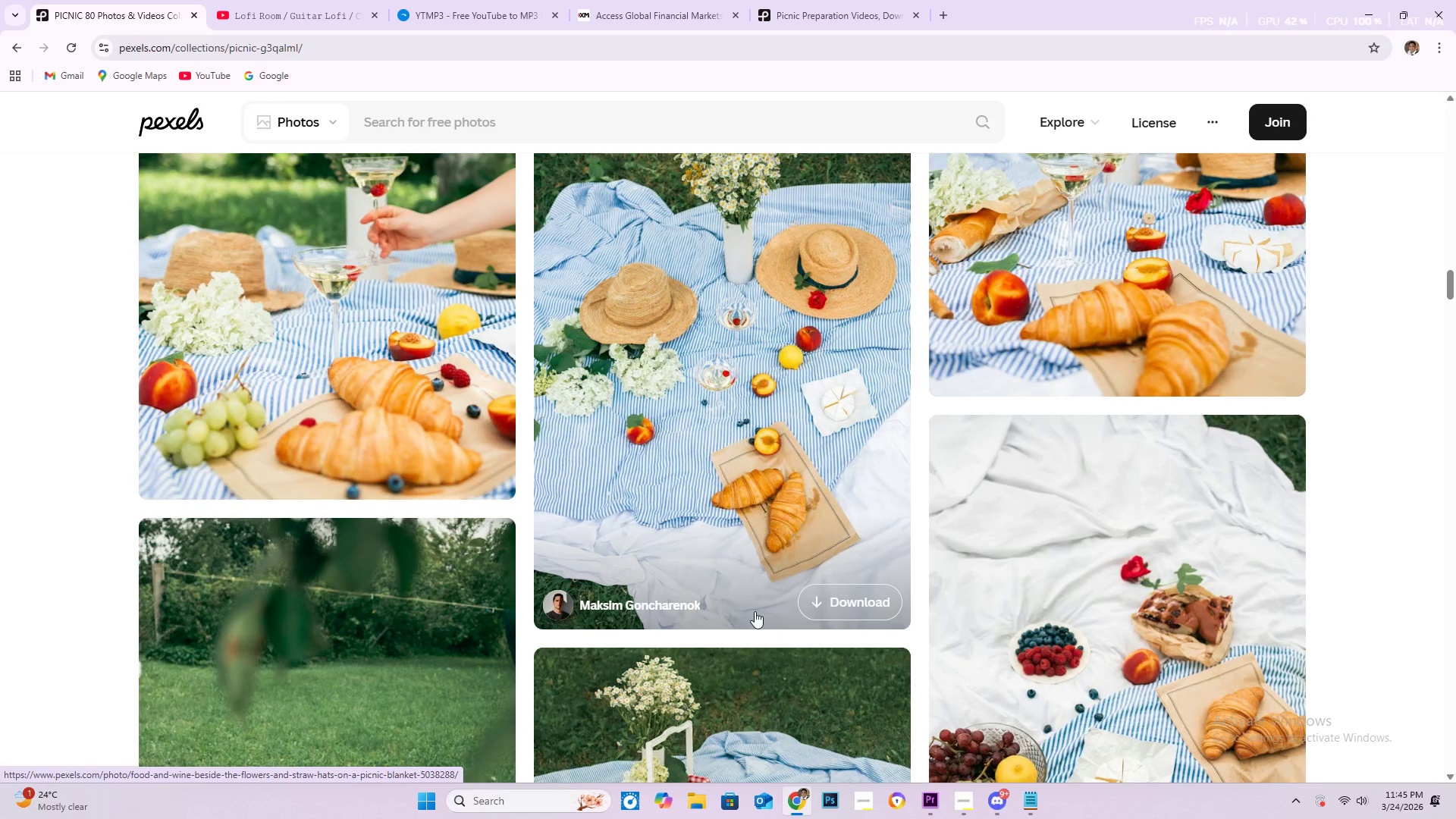 
scroll: coordinate [755, 612], scroll_direction: up, amount: 5.0
 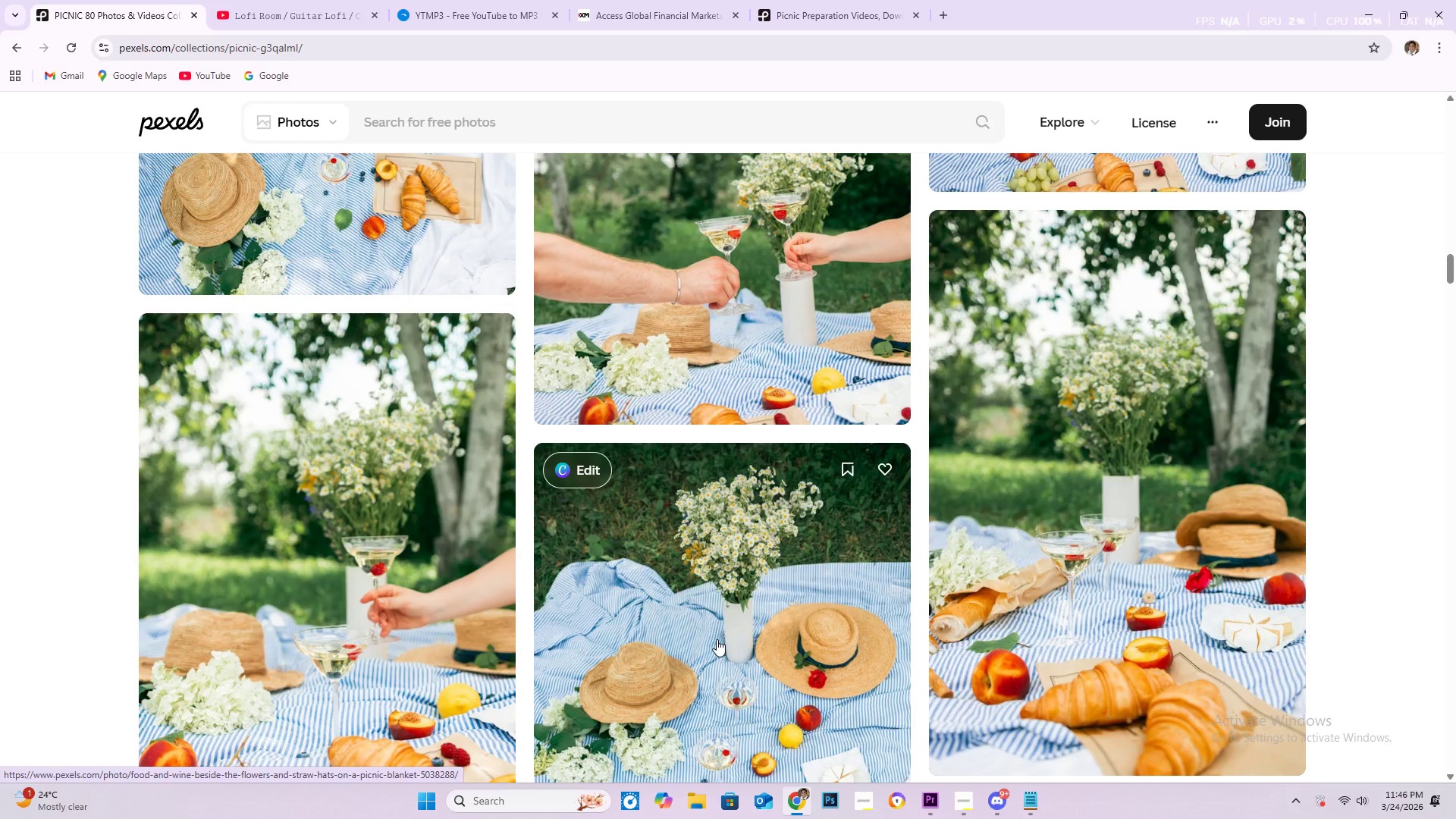 
wait(43.76)
 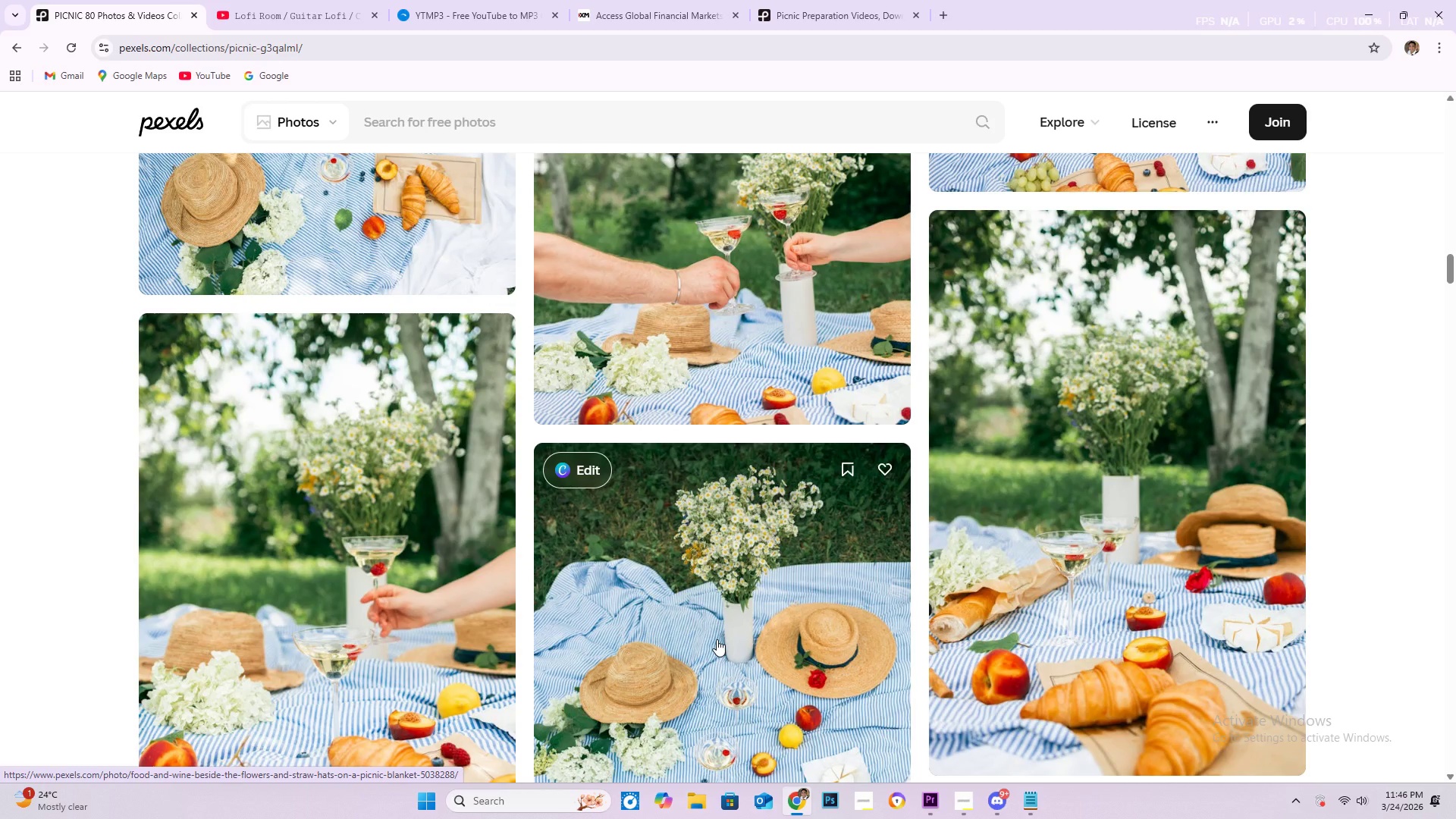 
scroll: coordinate [731, 526], scroll_direction: down, amount: 14.0
 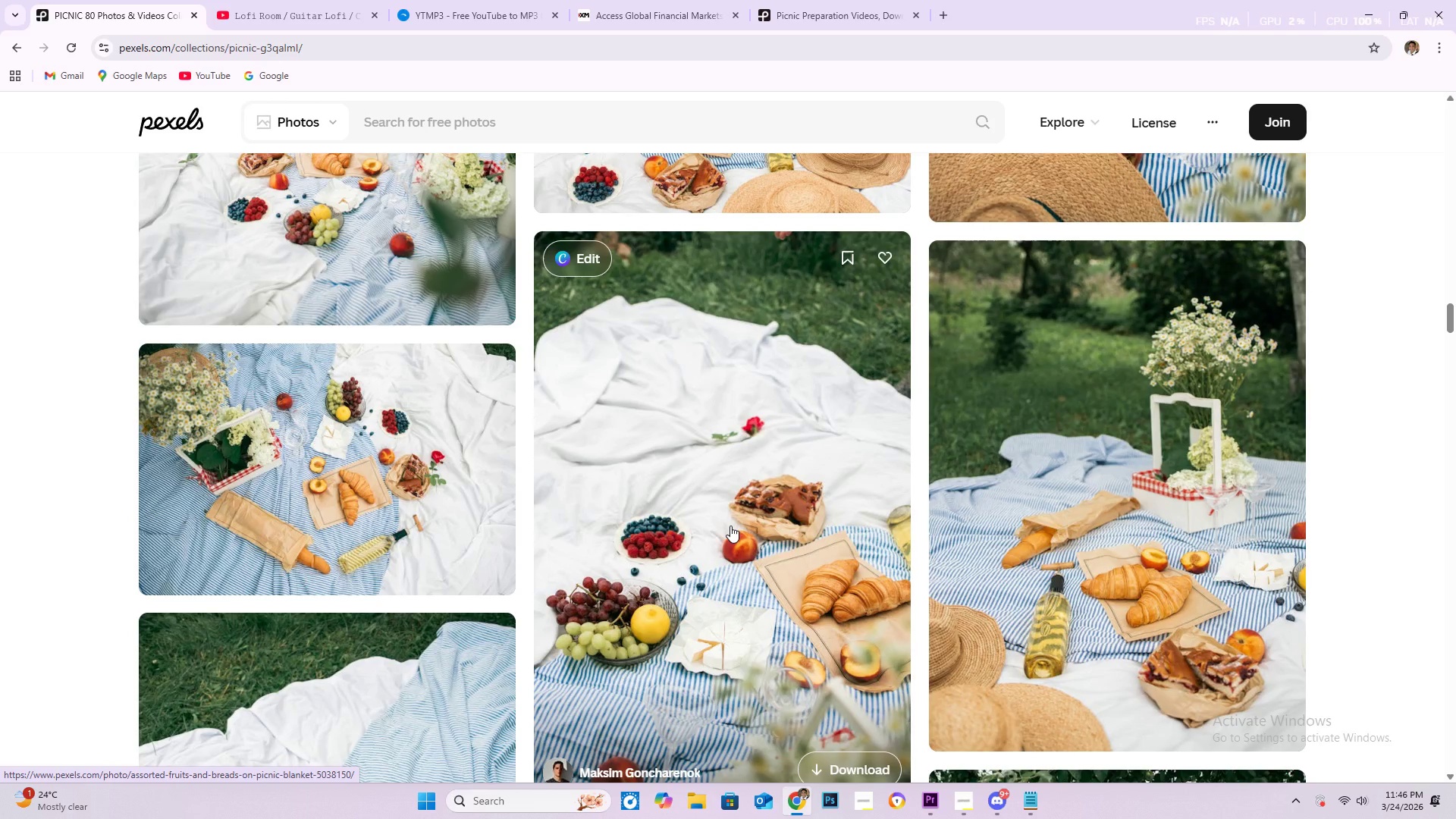 
wait(12.01)
 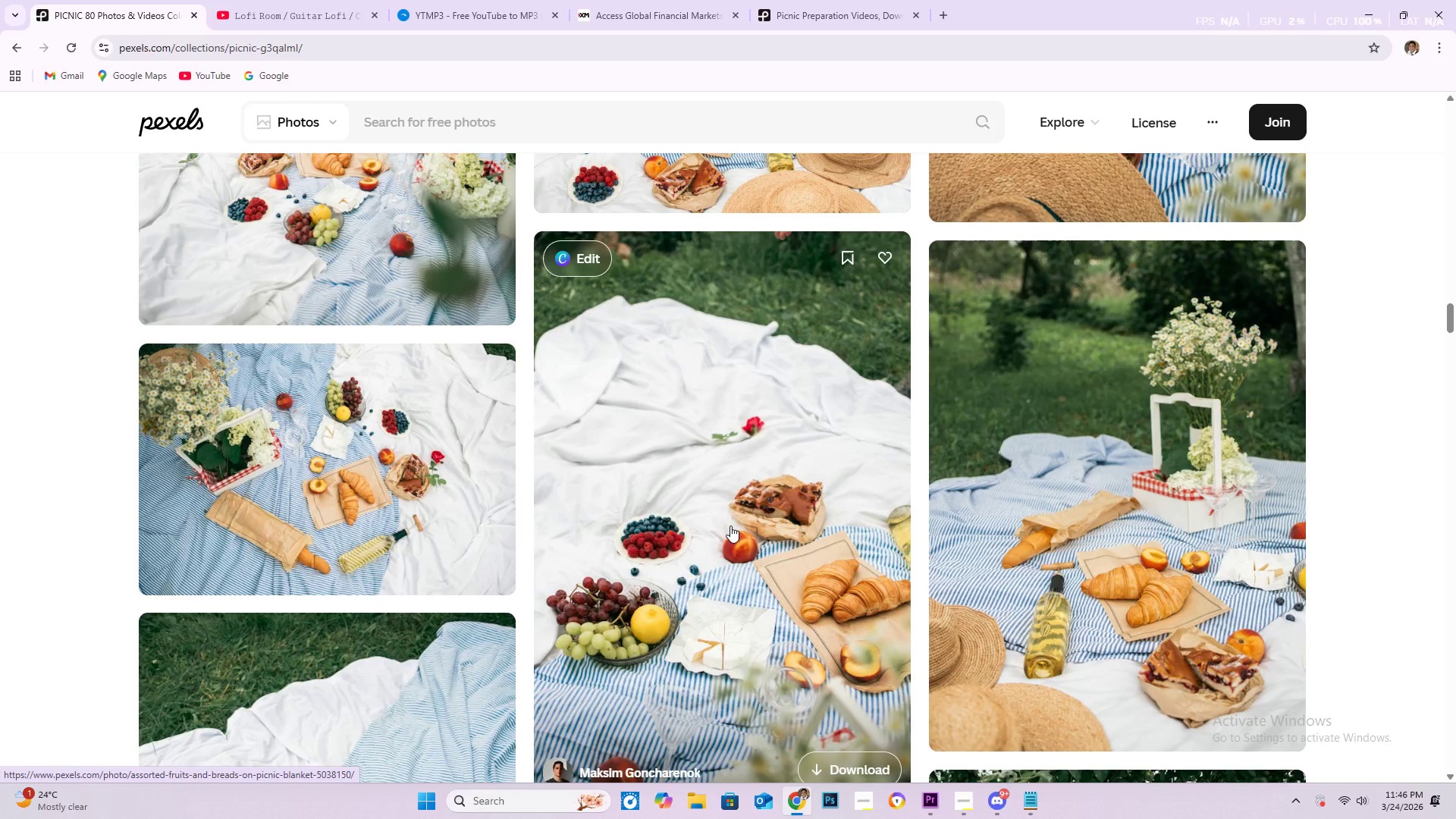 
scroll: coordinate [924, 508], scroll_direction: down, amount: 138.0
 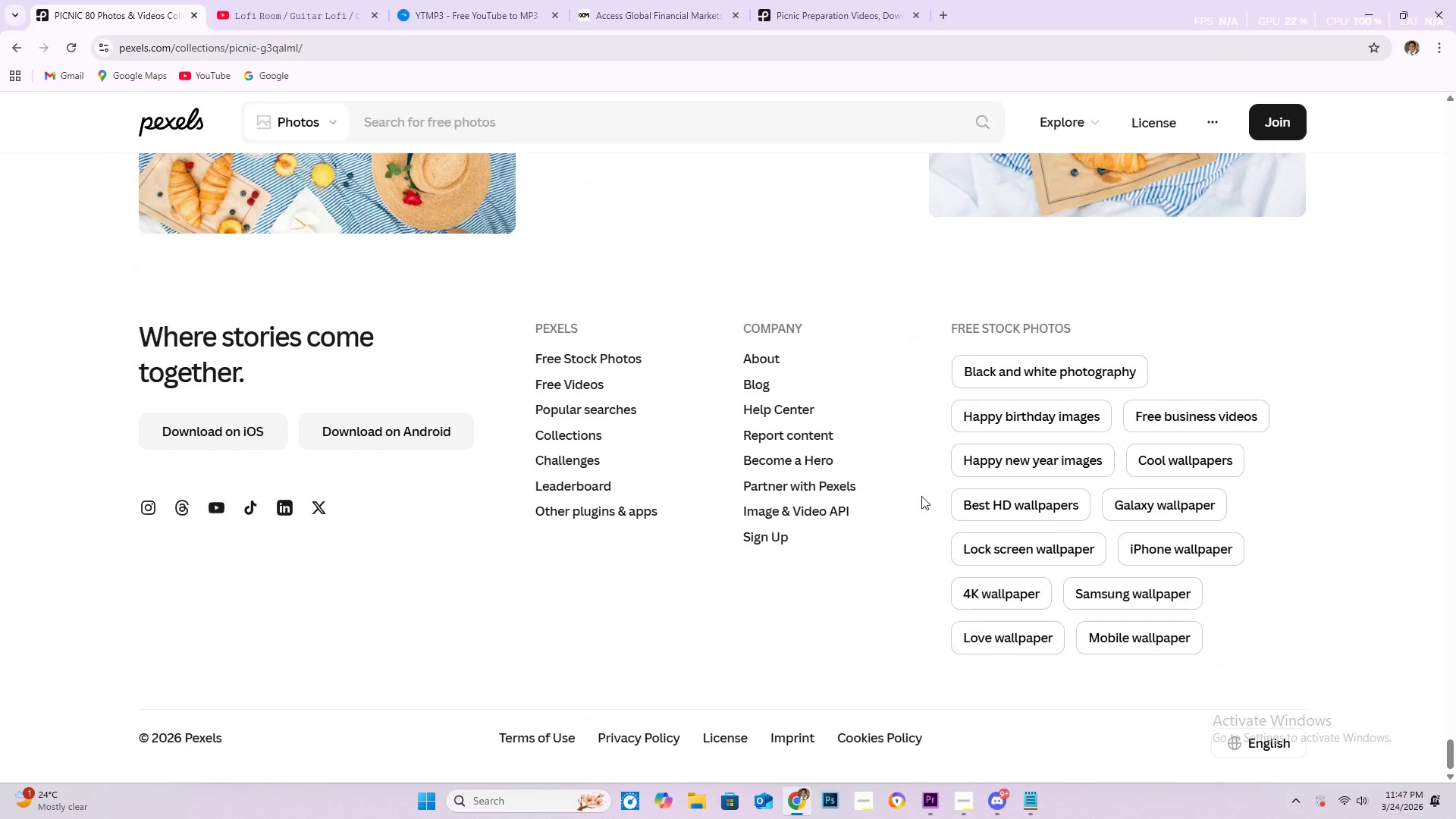 
scroll: coordinate [905, 538], scroll_direction: down, amount: 37.0
 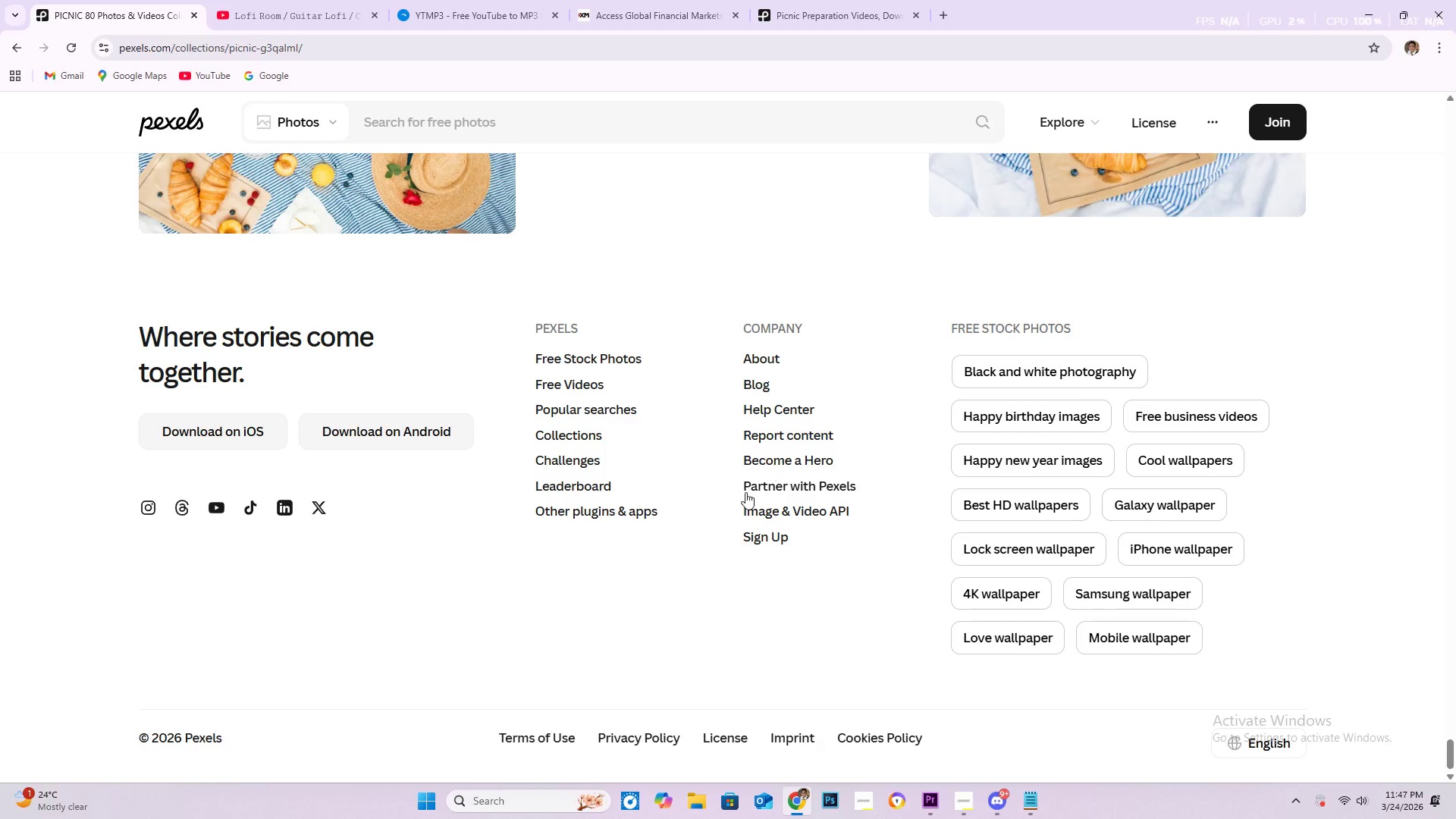 
scroll: coordinate [619, 475], scroll_direction: up, amount: 27.0
 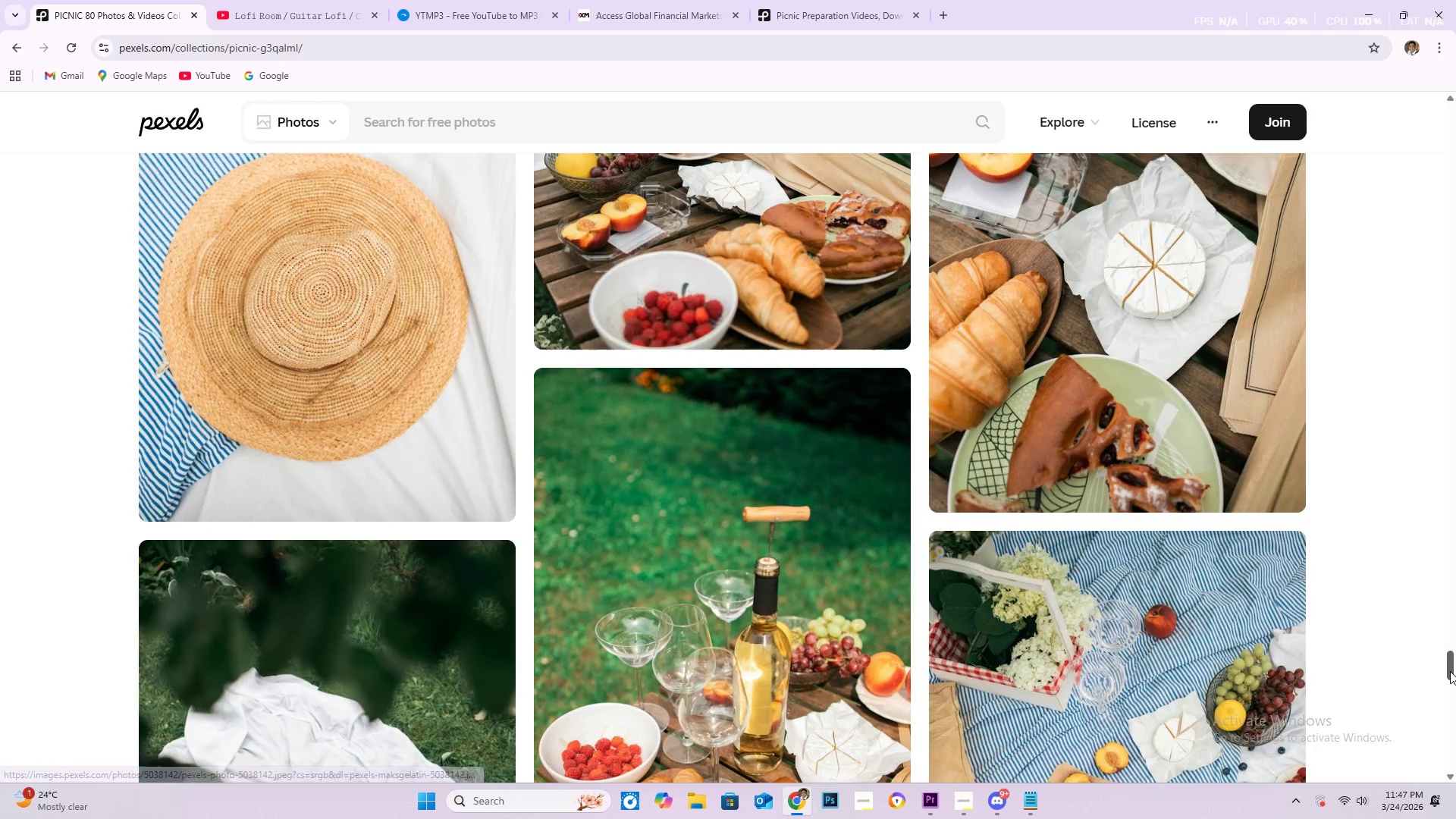 
left_click_drag(start_coordinate=[1450, 662], to_coordinate=[1454, 121])
 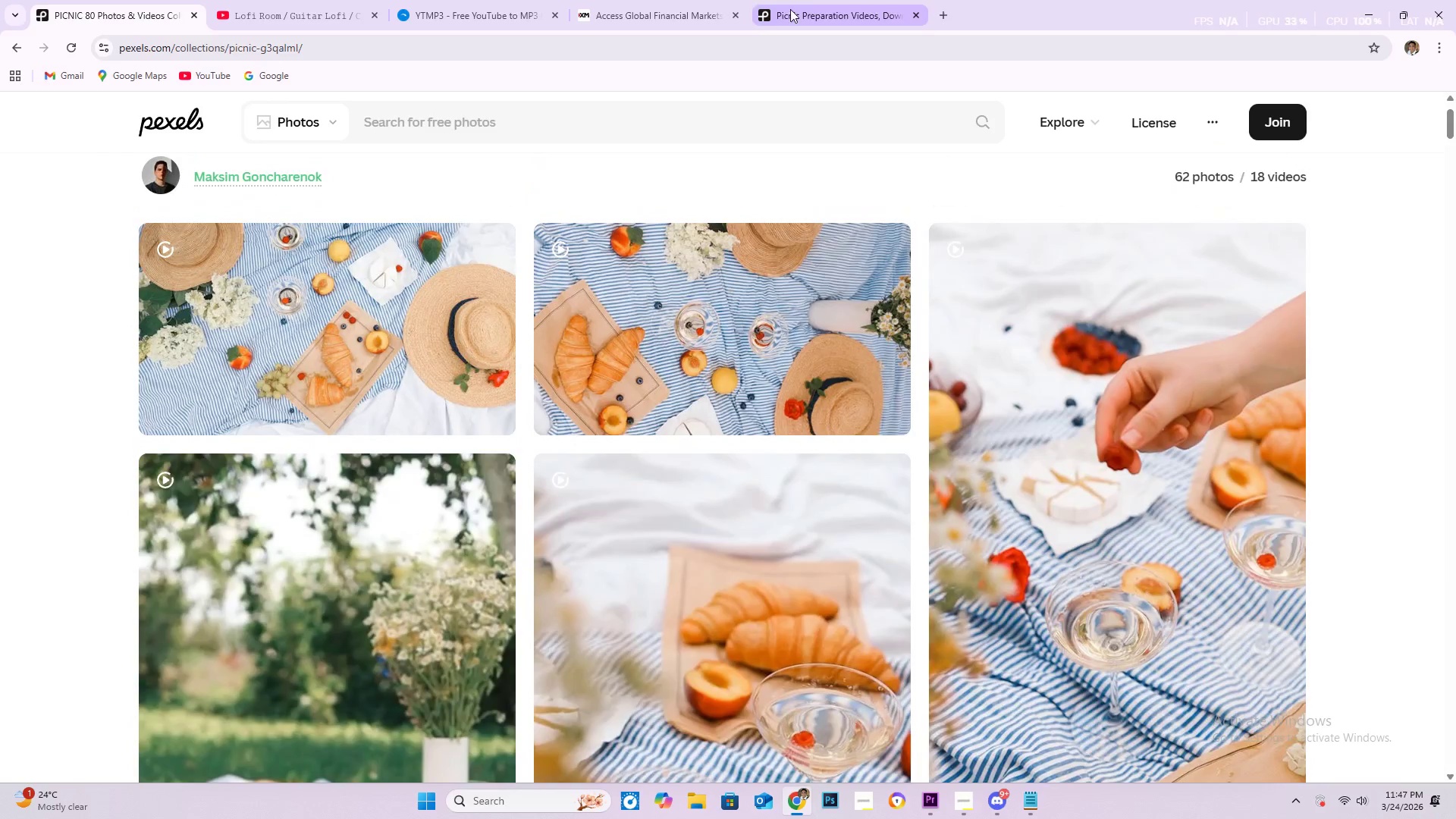 
left_click([808, 9])
 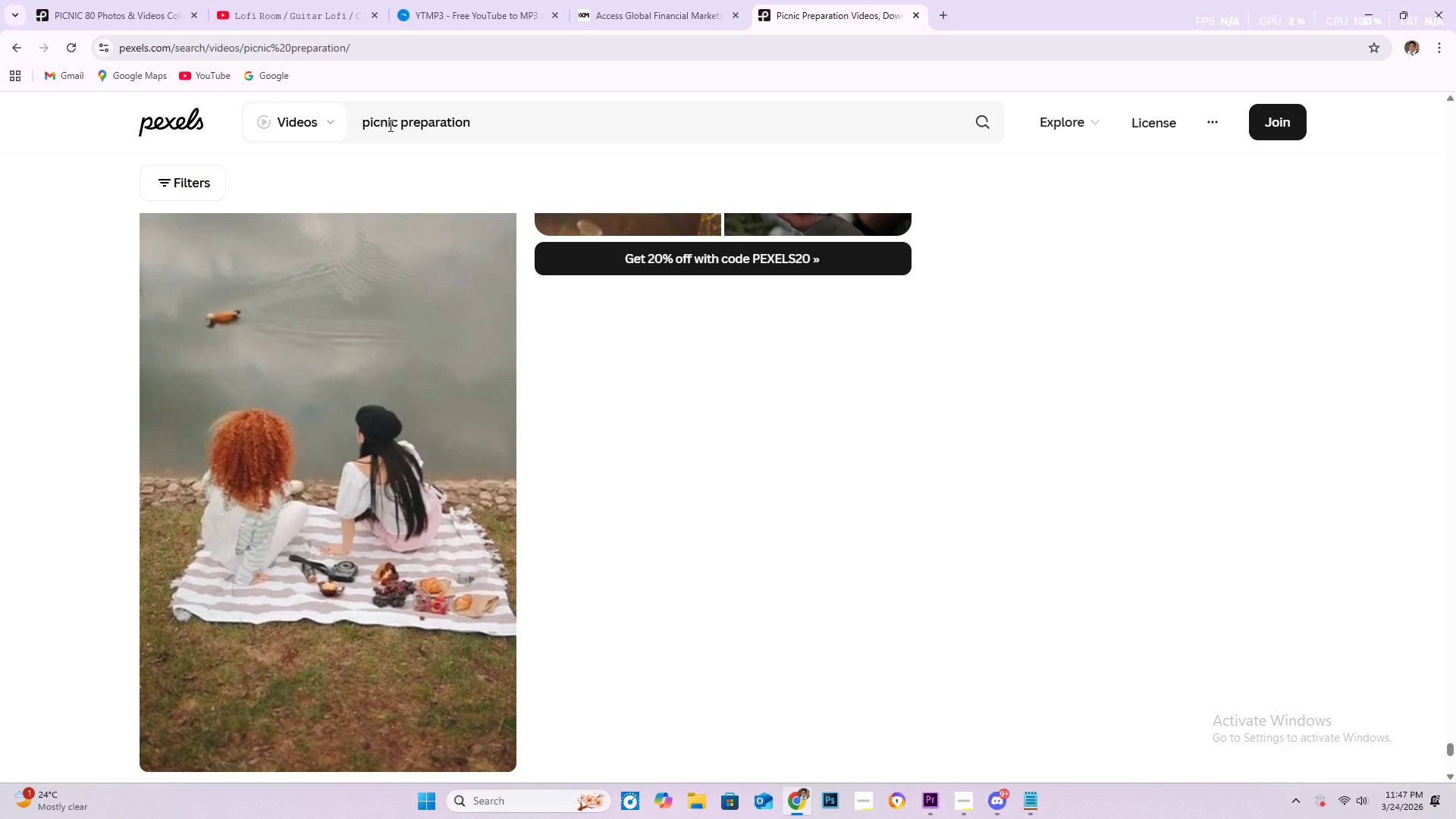 
left_click([504, 121])
 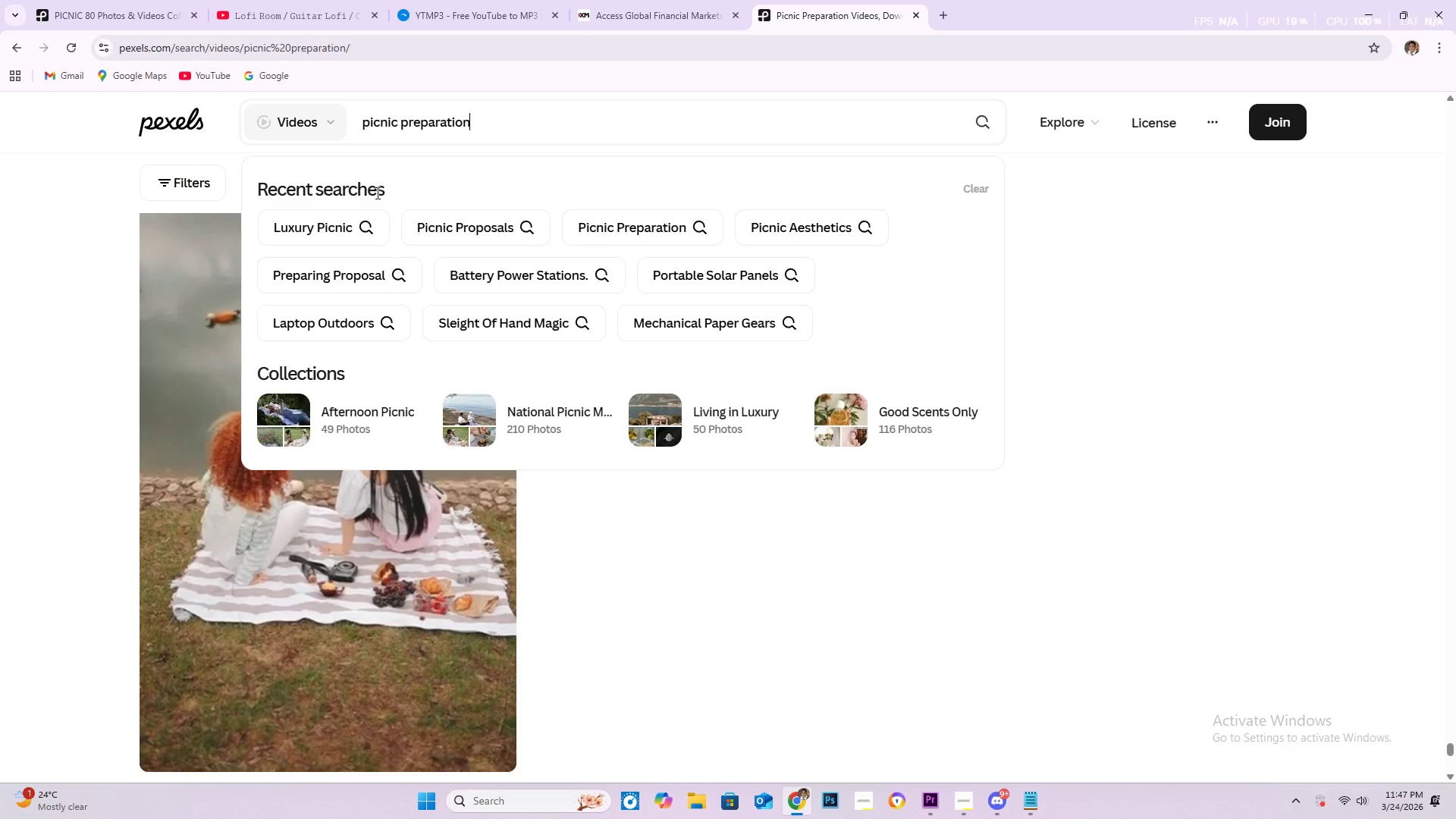 
left_click([298, 231])
 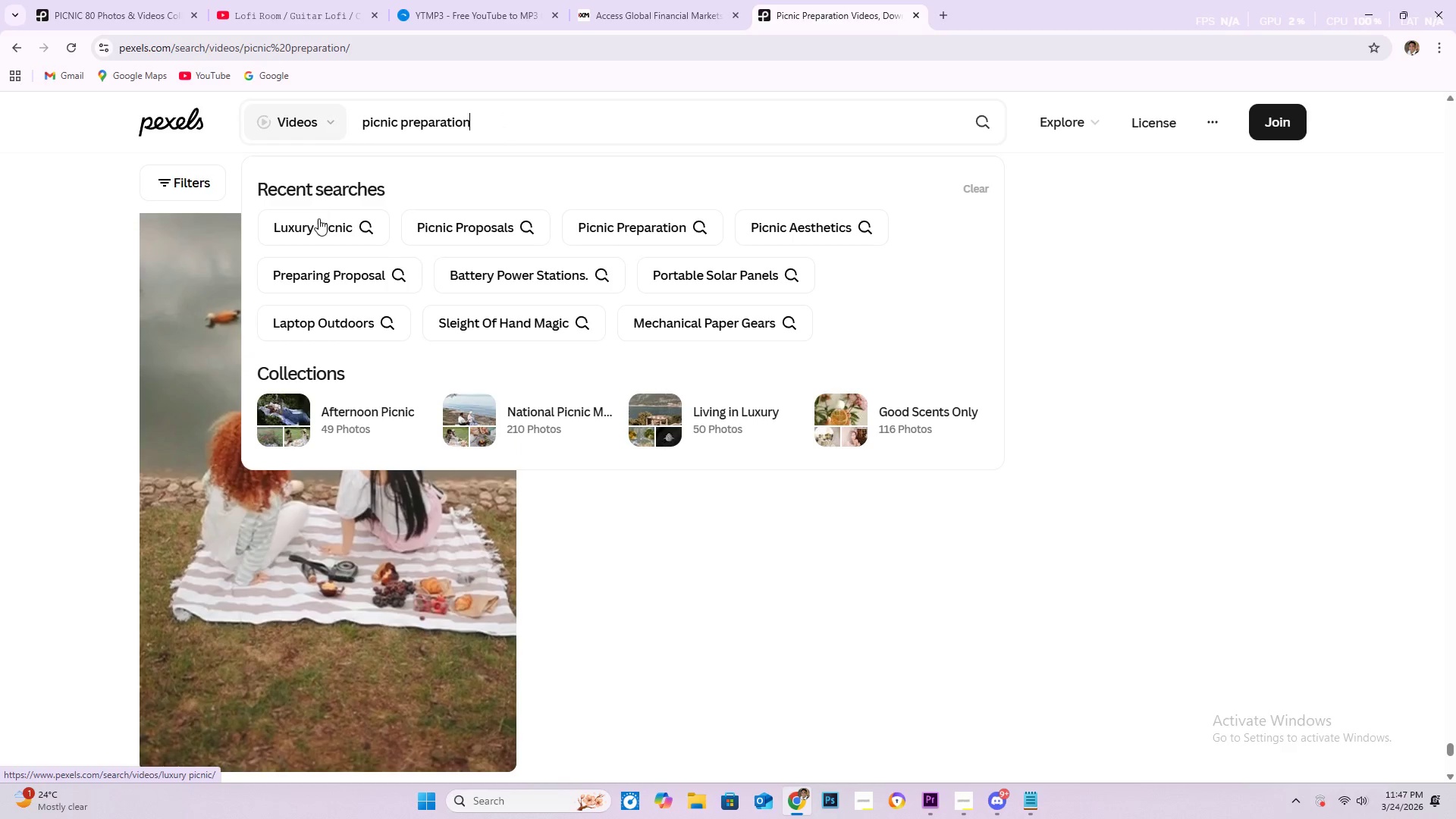 
left_click([323, 234])
 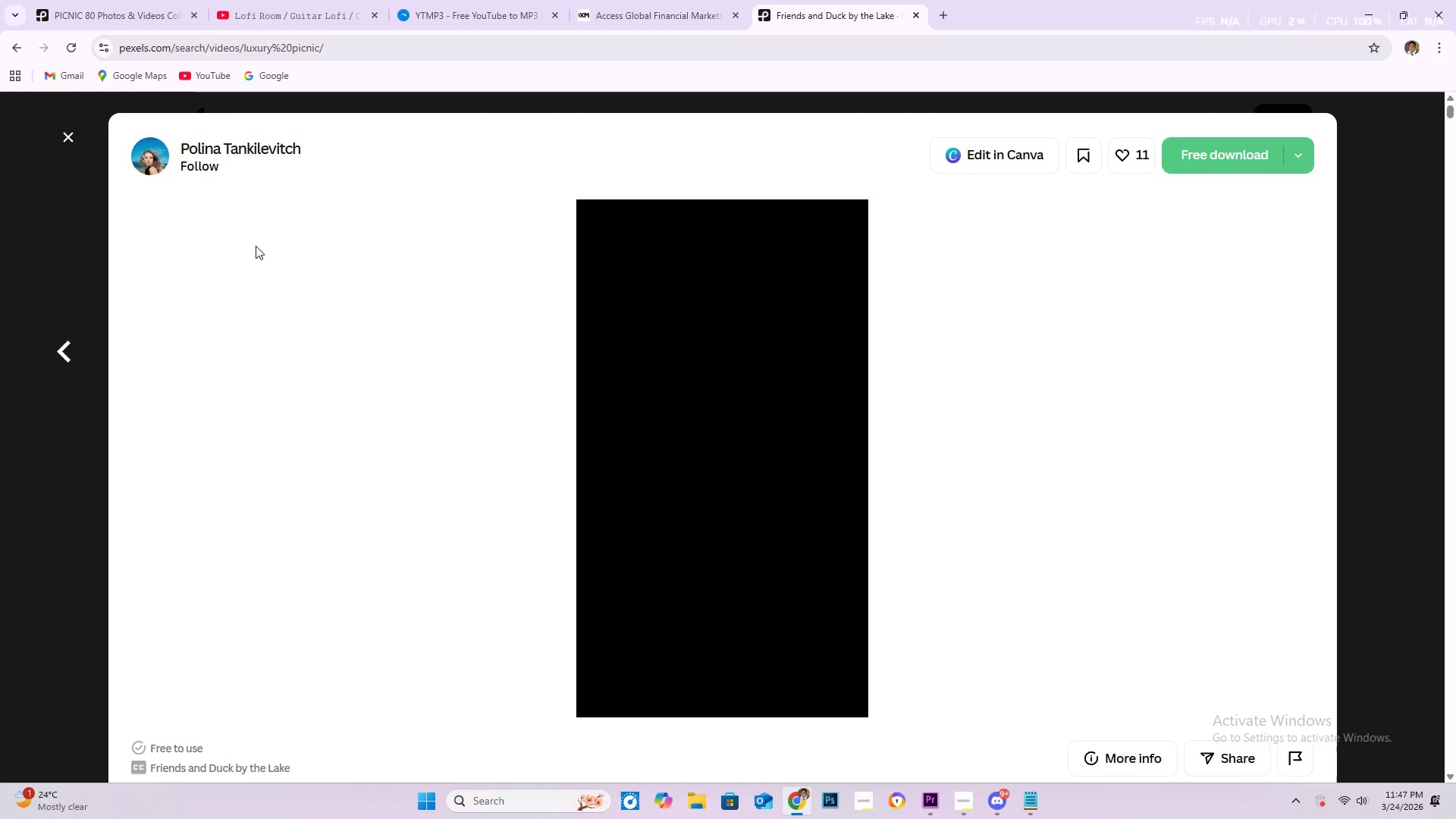 
wait(24.8)
 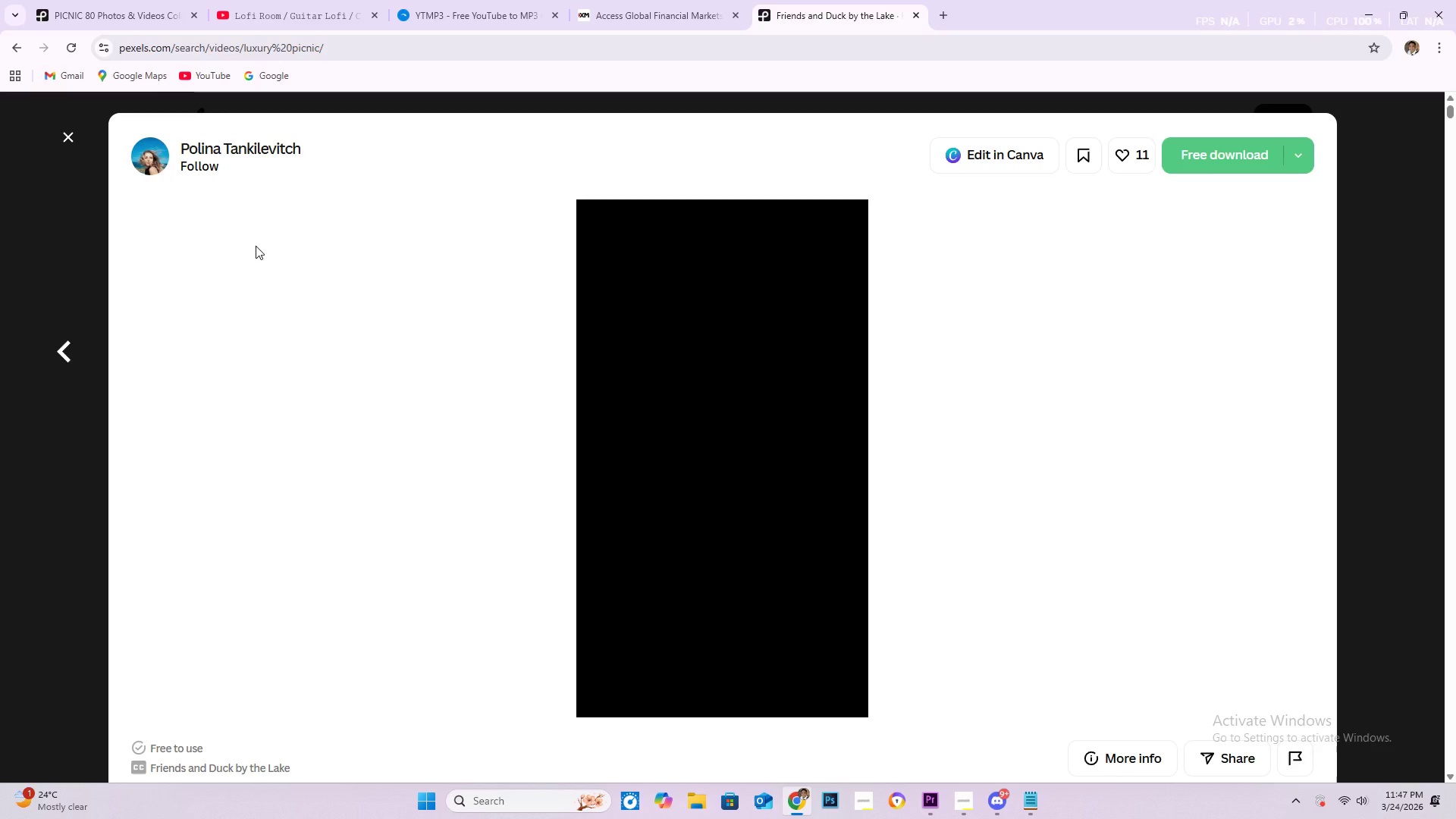 
scroll: coordinate [342, 328], scroll_direction: none, amount: 0.0
 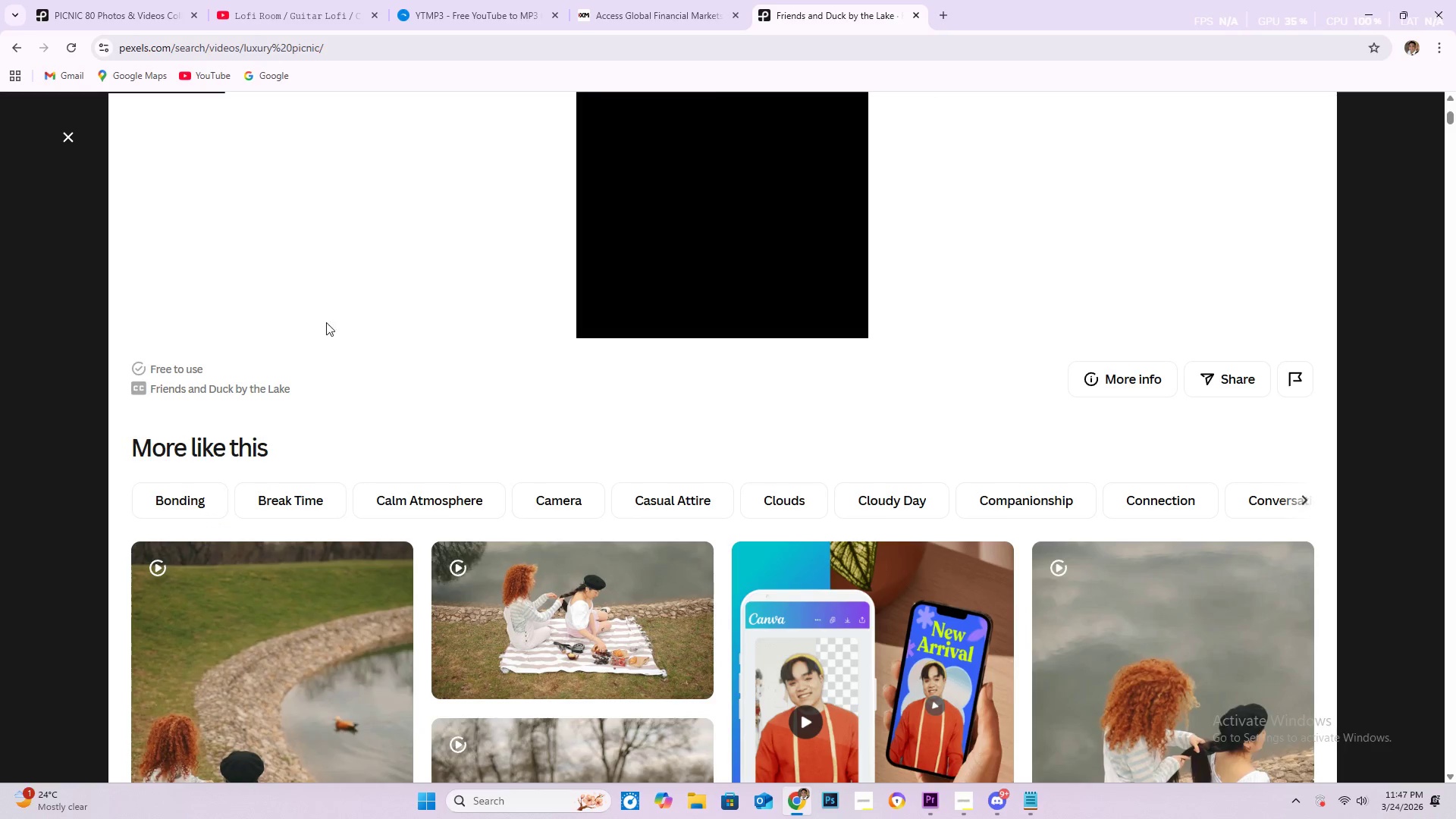 
scroll: coordinate [209, 300], scroll_direction: up, amount: 9.0
 